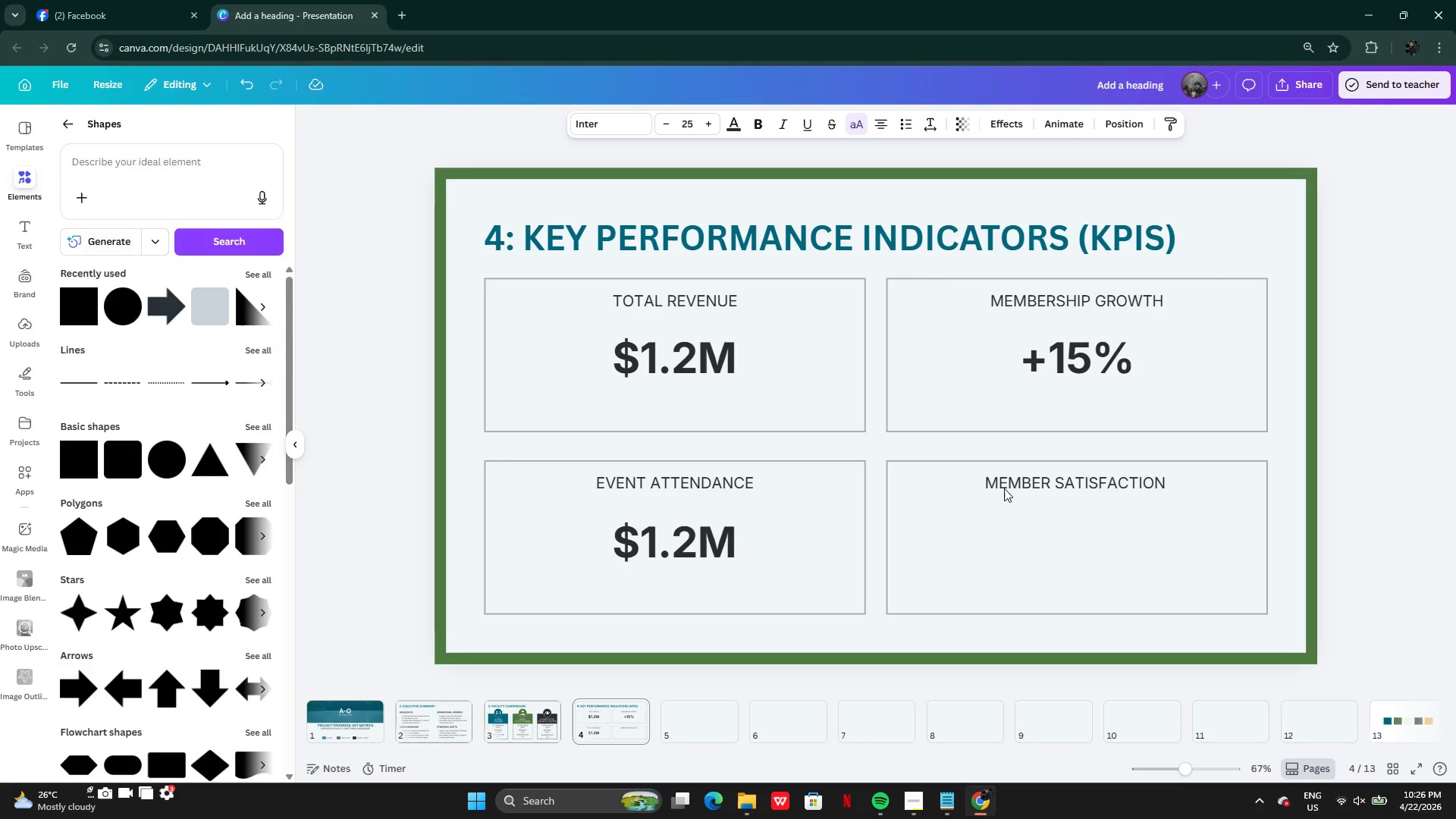 
key(ArrowUp)
 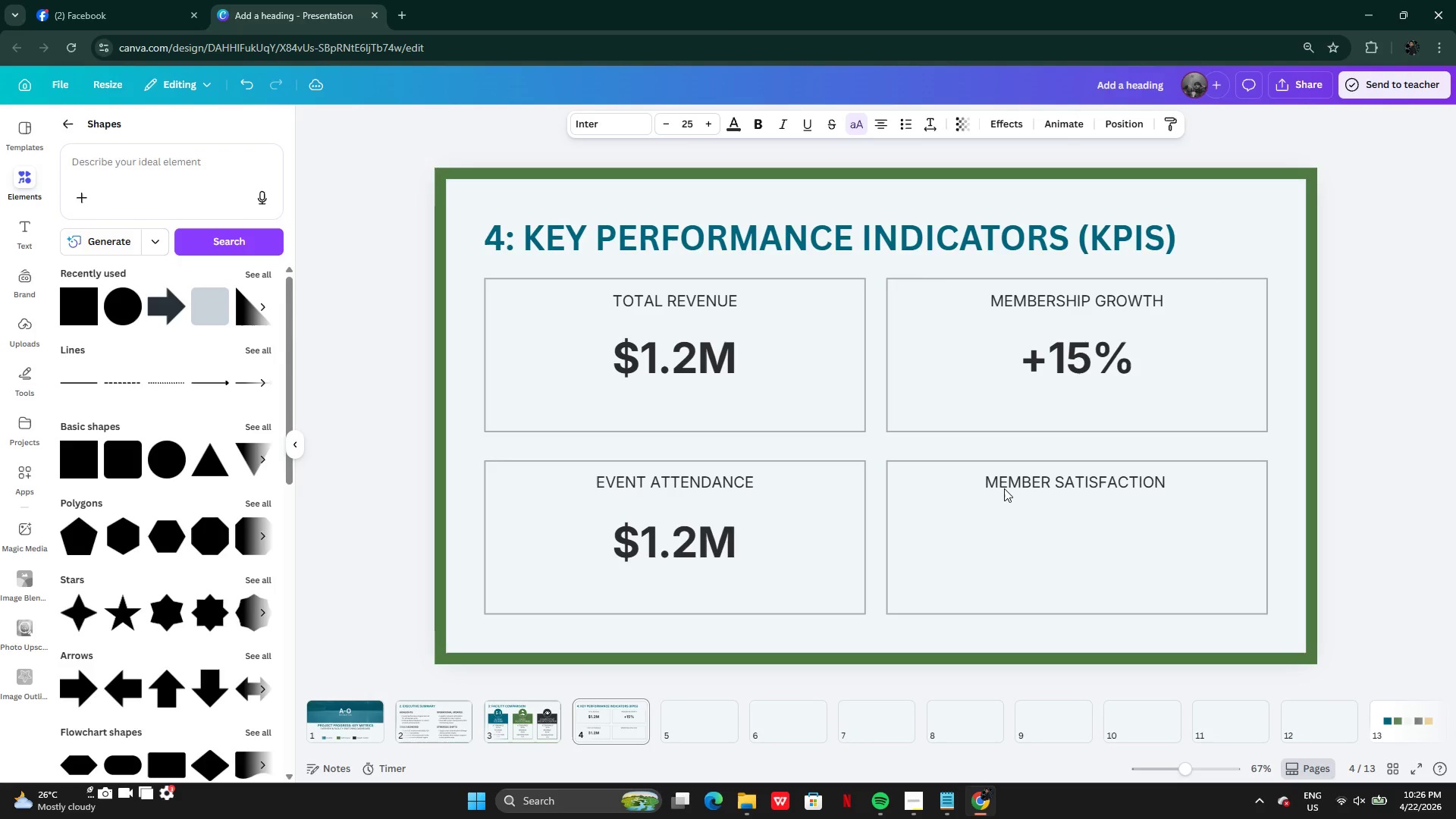 
key(ArrowUp)
 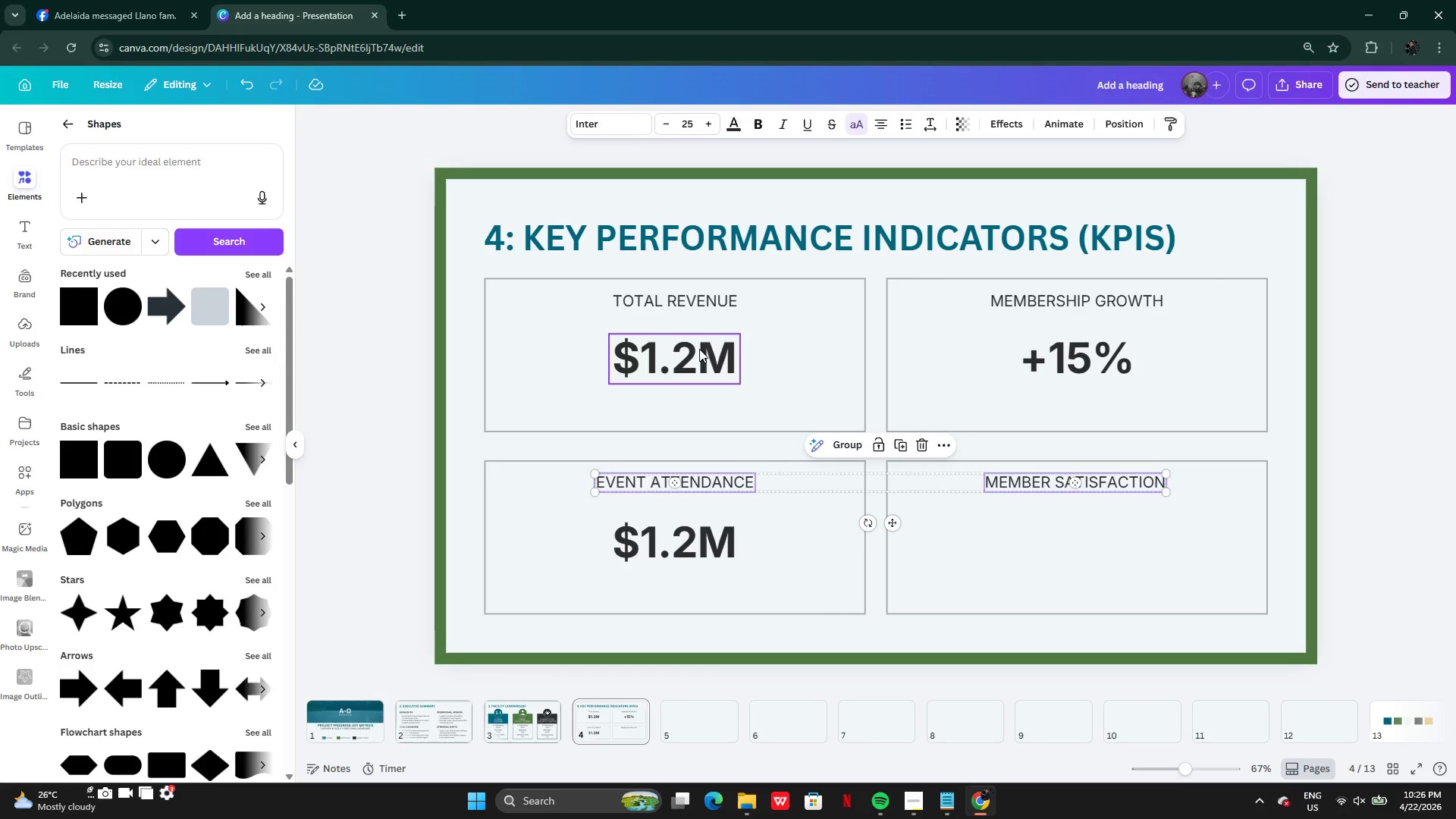 
left_click([699, 351])
 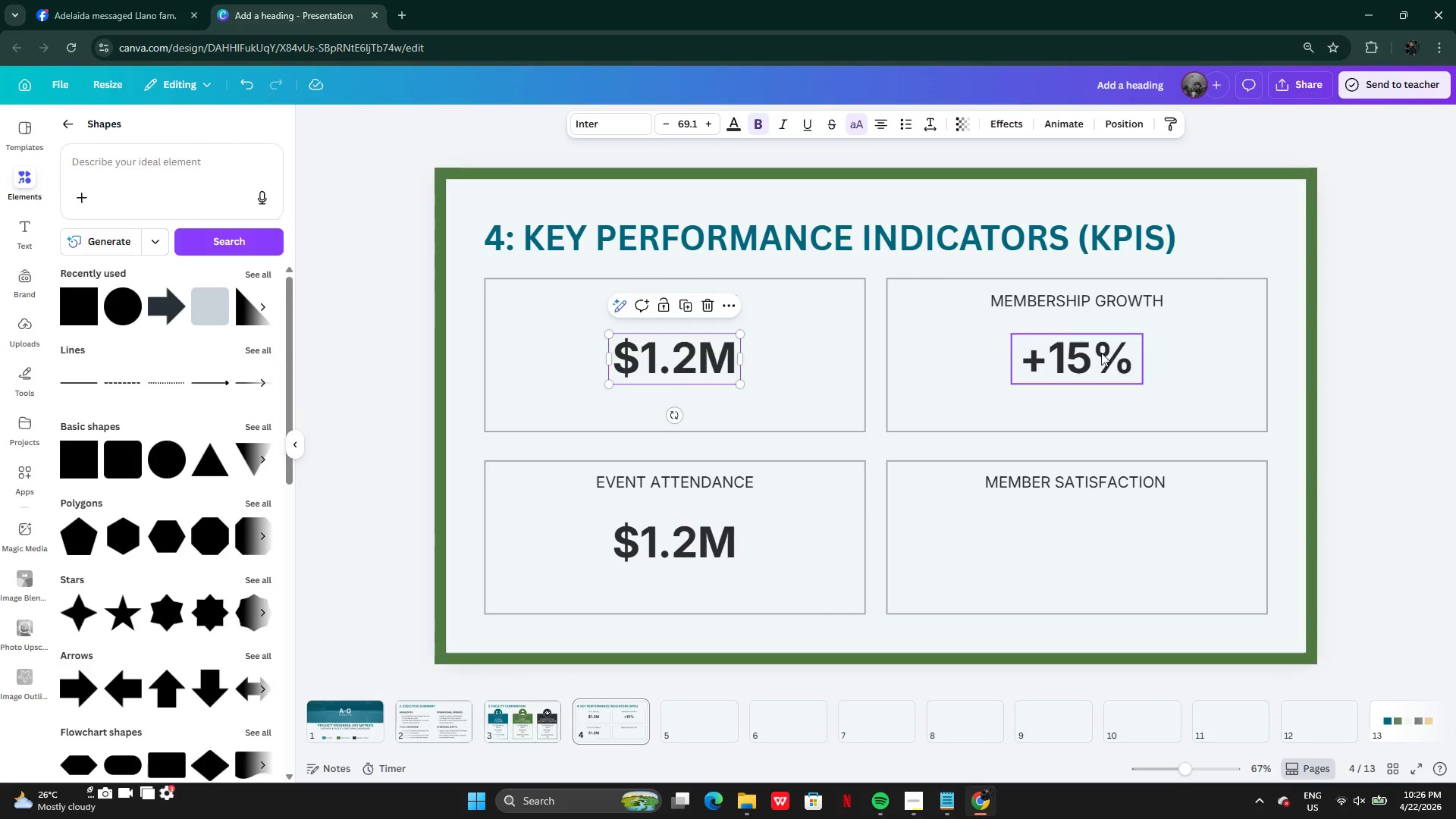 
hold_key(key=ShiftLeft, duration=0.75)
left_click([1112, 362])
 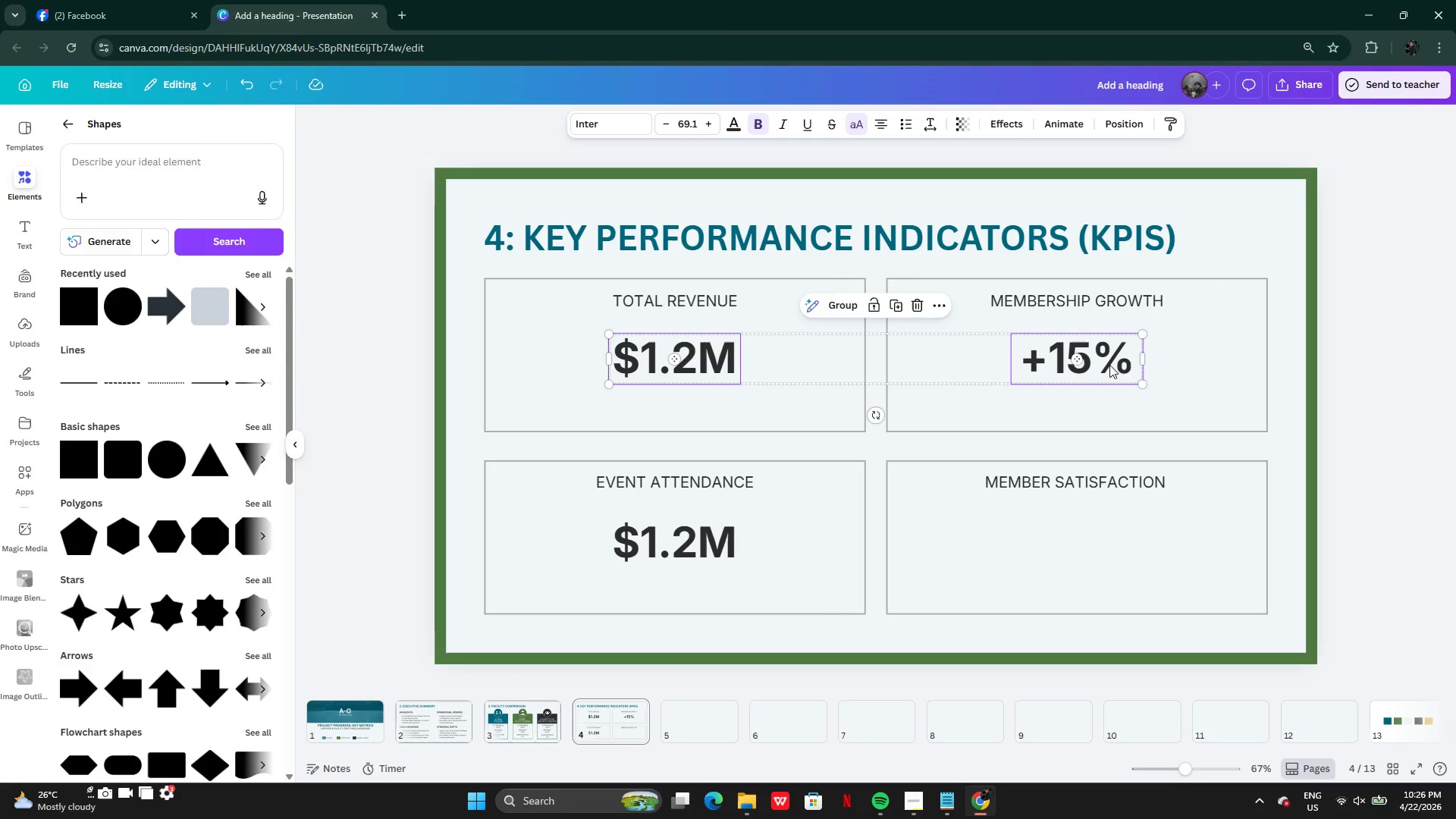 
left_click_drag(start_coordinate=[1109, 365], to_coordinate=[1109, 355])
 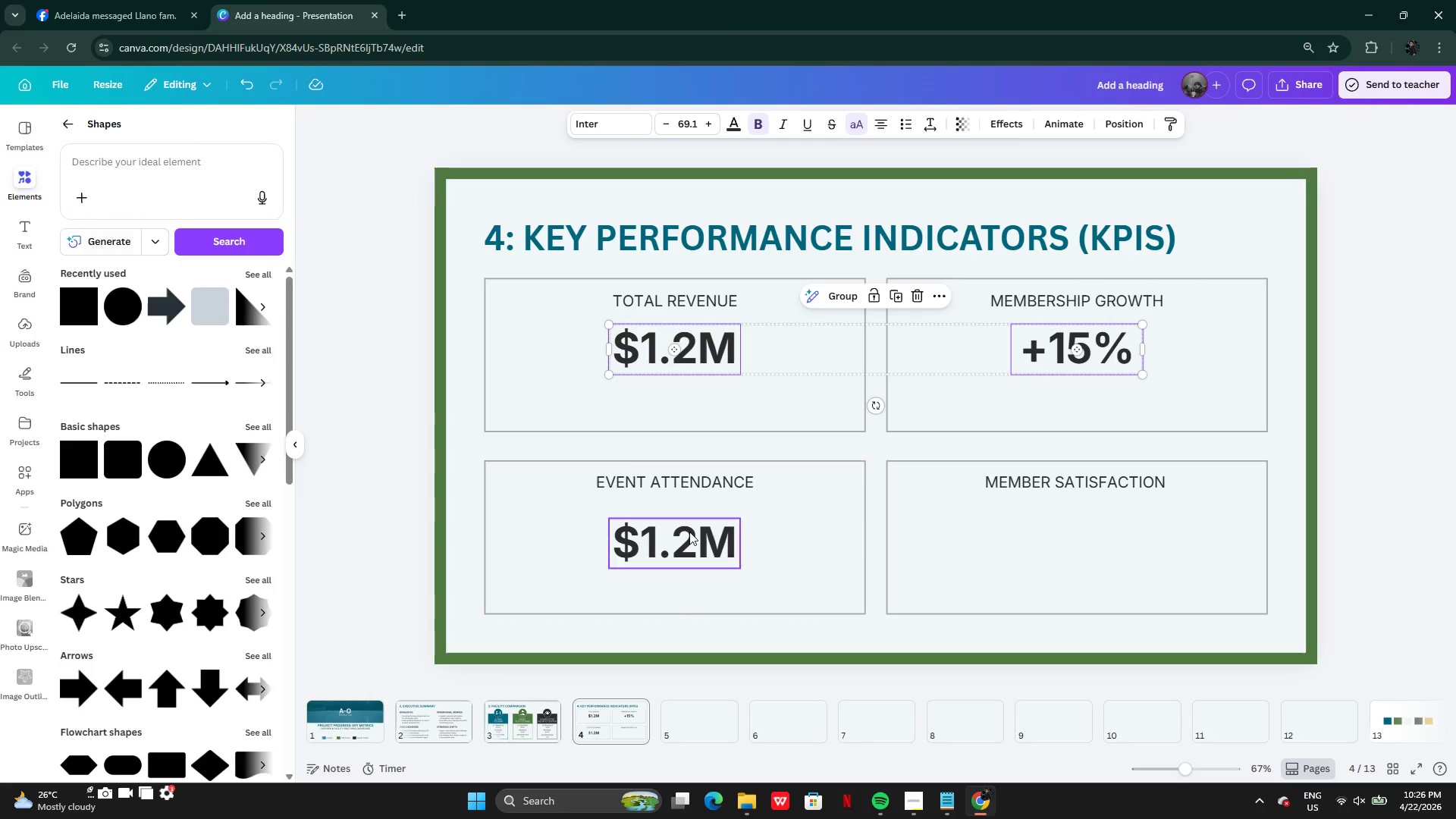 
left_click([689, 532])
 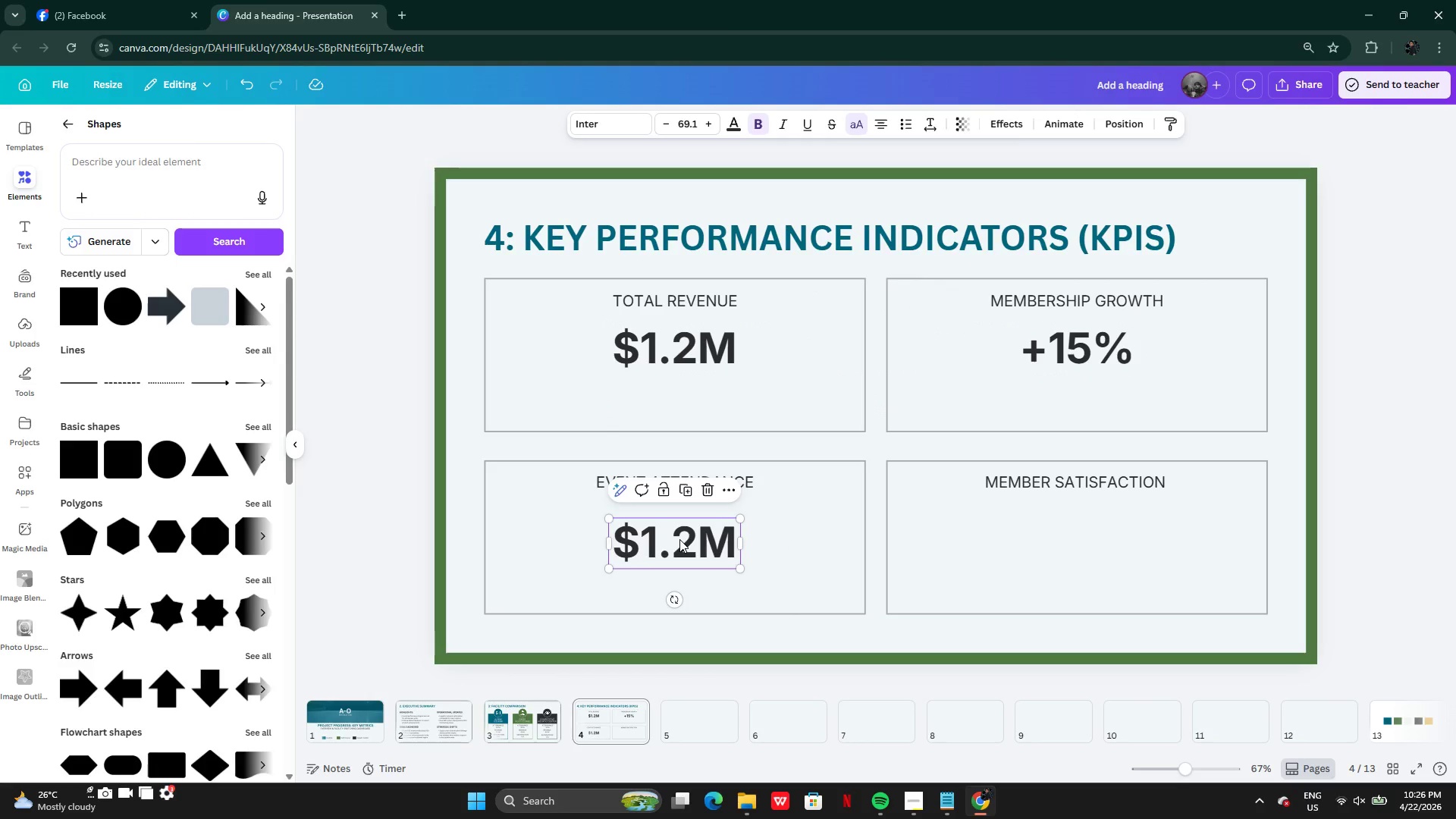 
left_click_drag(start_coordinate=[679, 539], to_coordinate=[679, 525])
 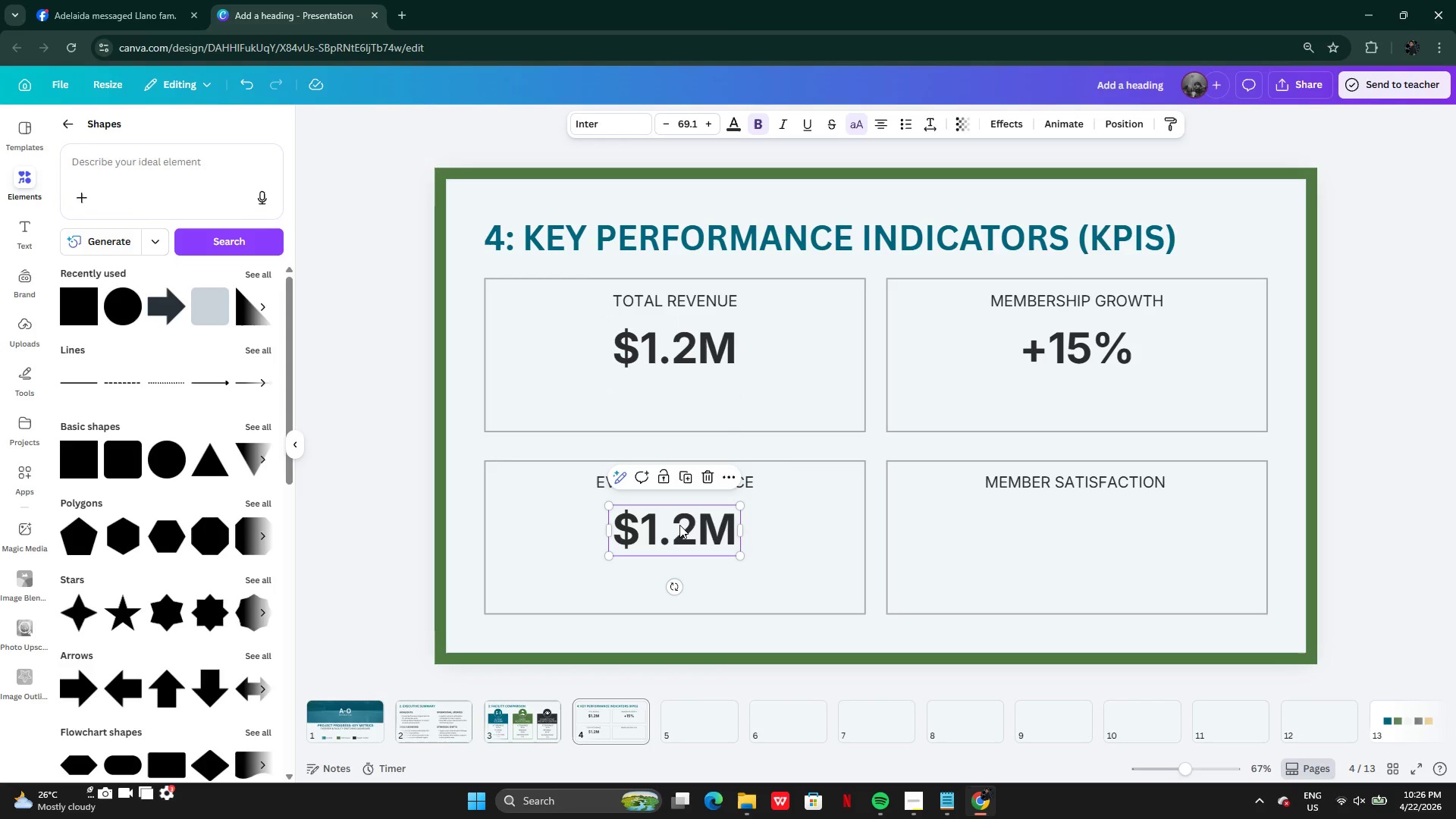 
left_click([679, 525])
 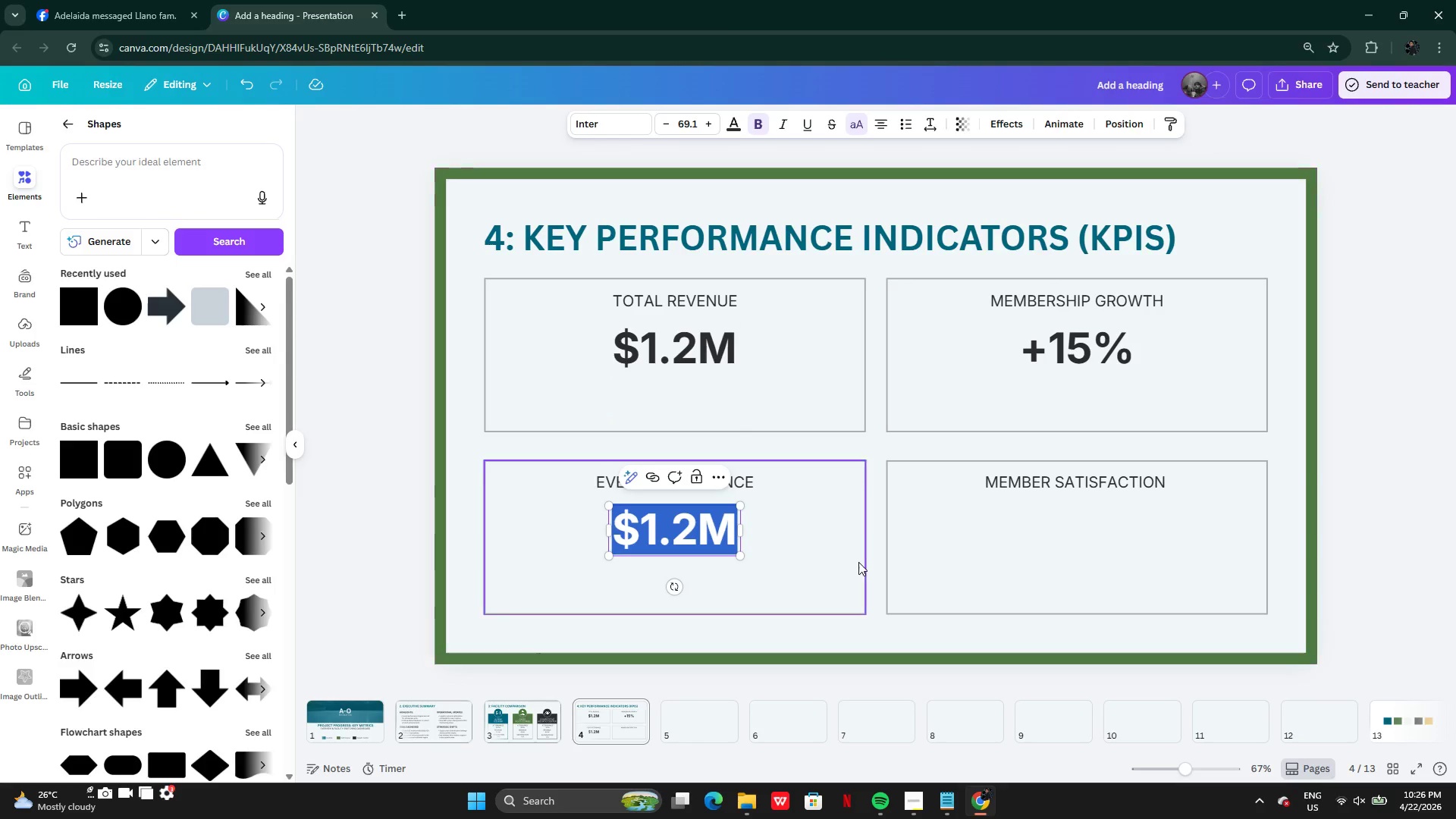 
left_click([858, 560])
 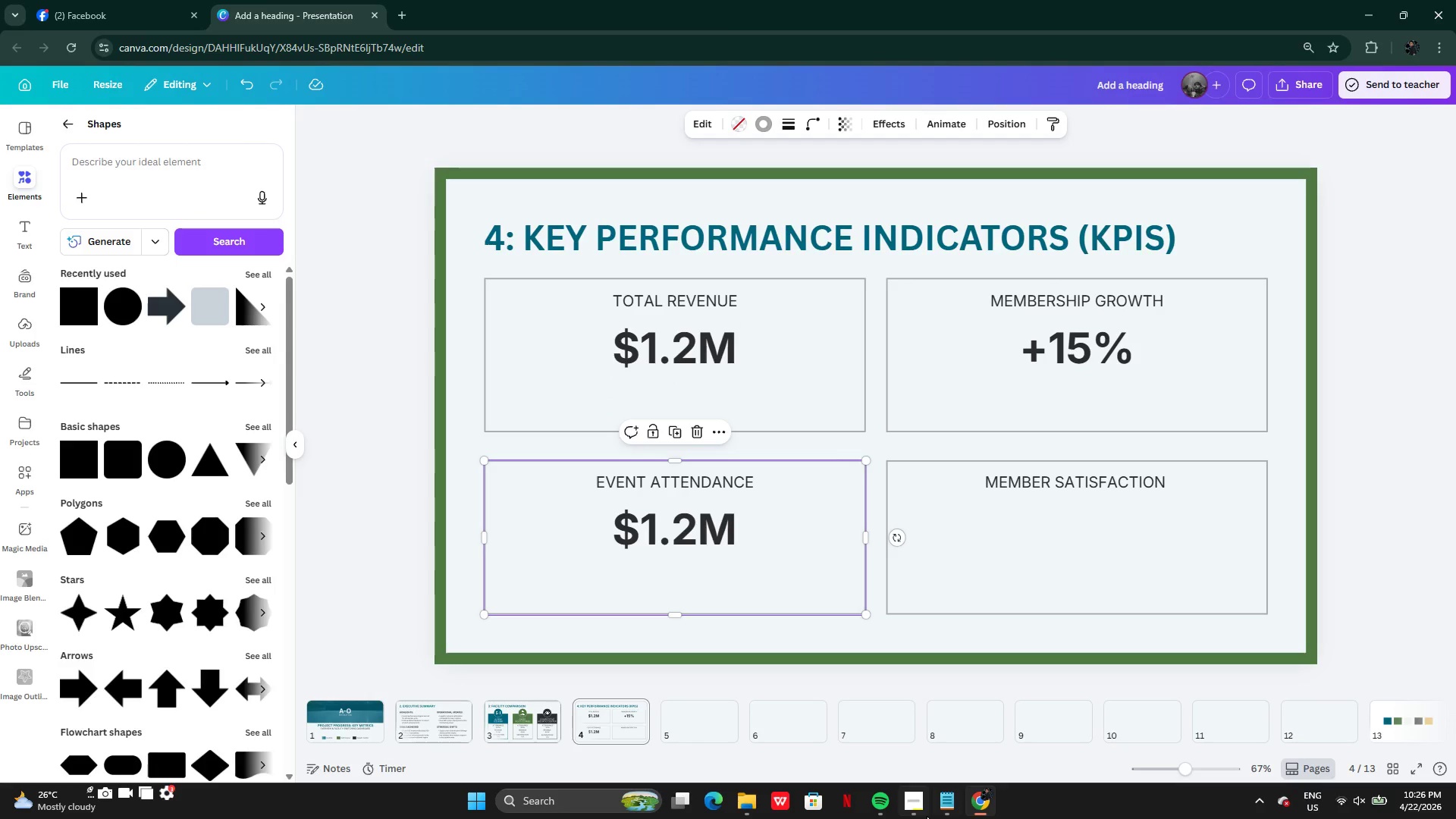 
left_click([943, 811])
 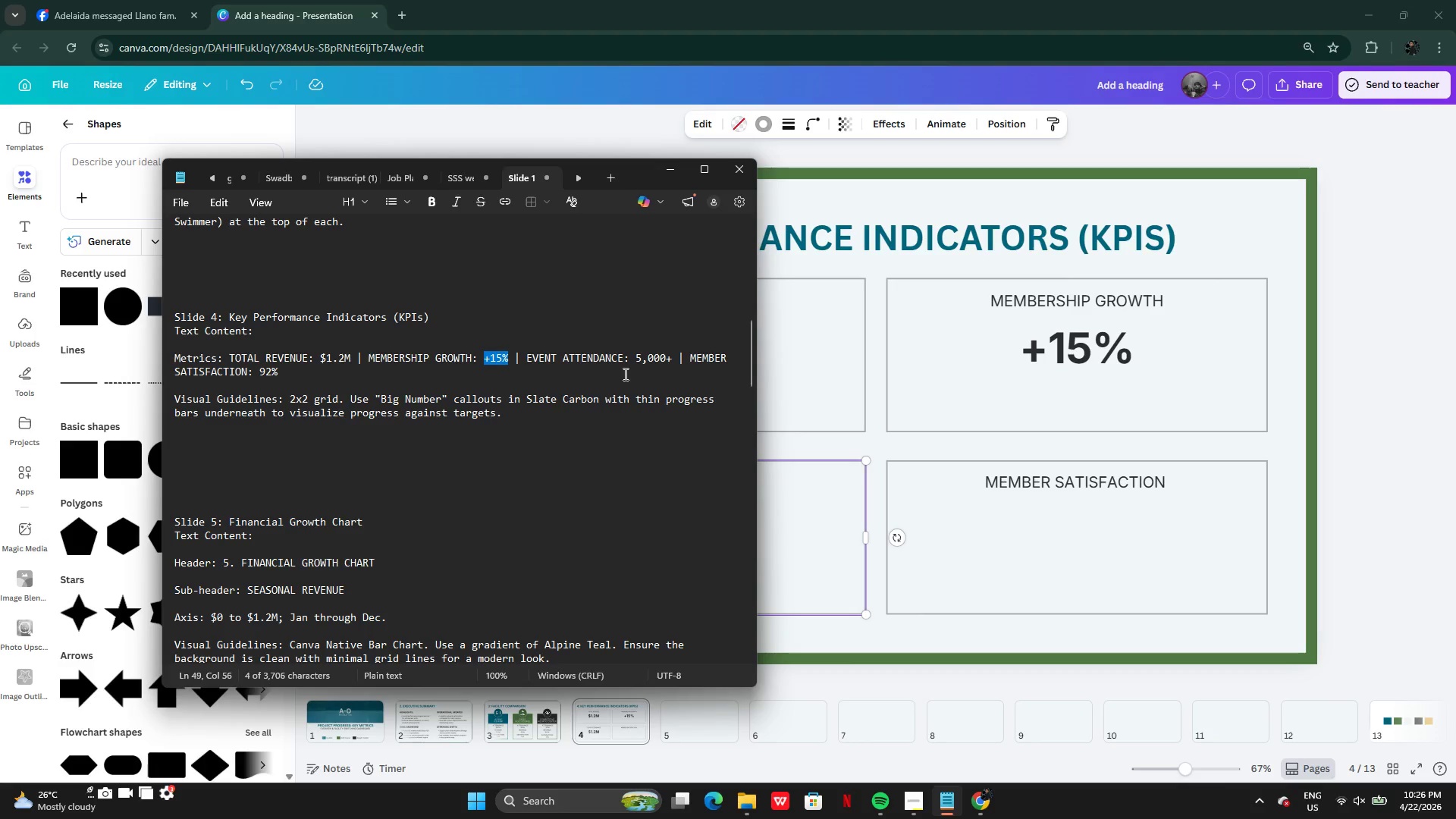 
left_click_drag(start_coordinate=[632, 361], to_coordinate=[665, 359])
 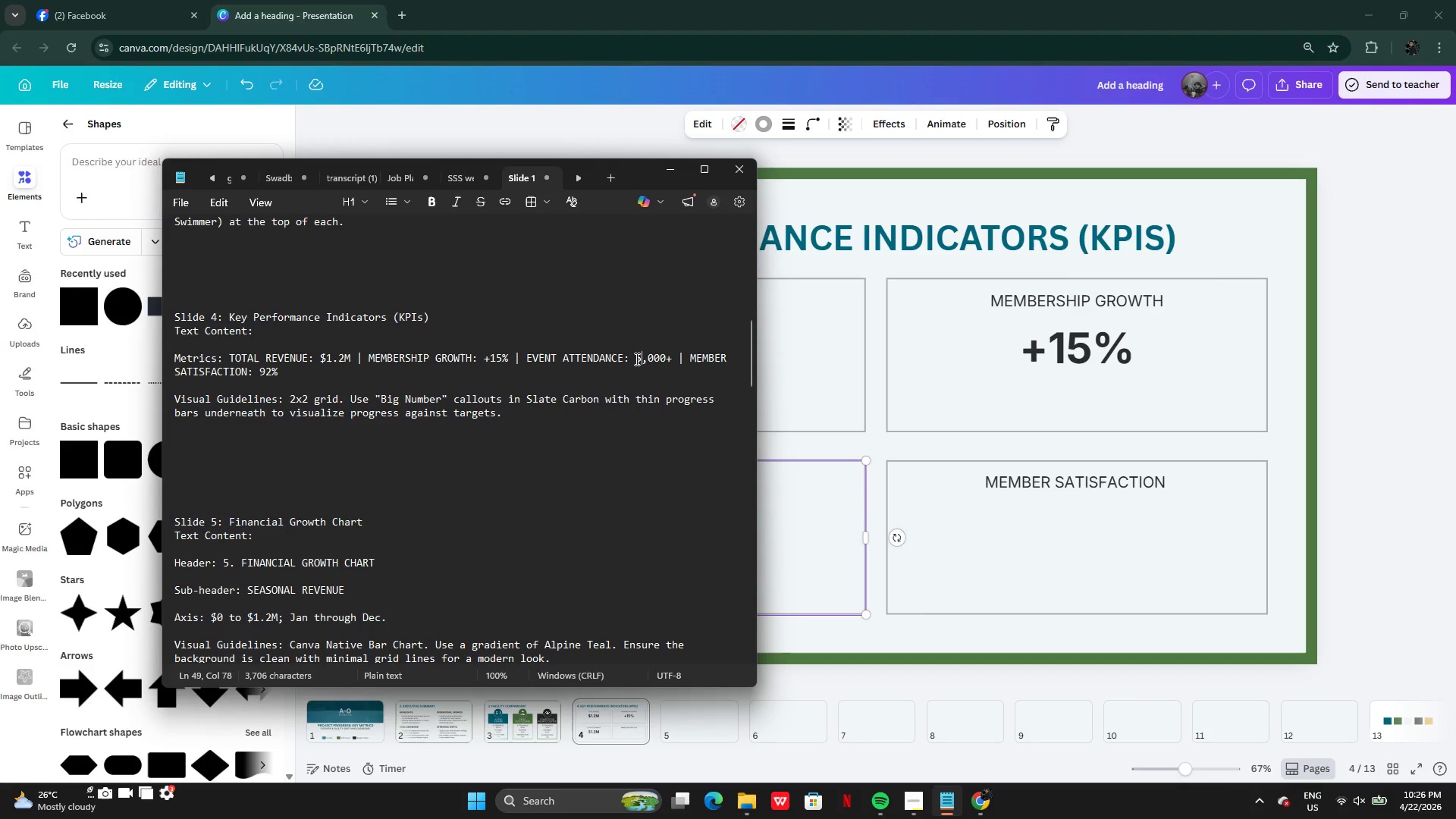 
left_click_drag(start_coordinate=[635, 359], to_coordinate=[672, 360])
 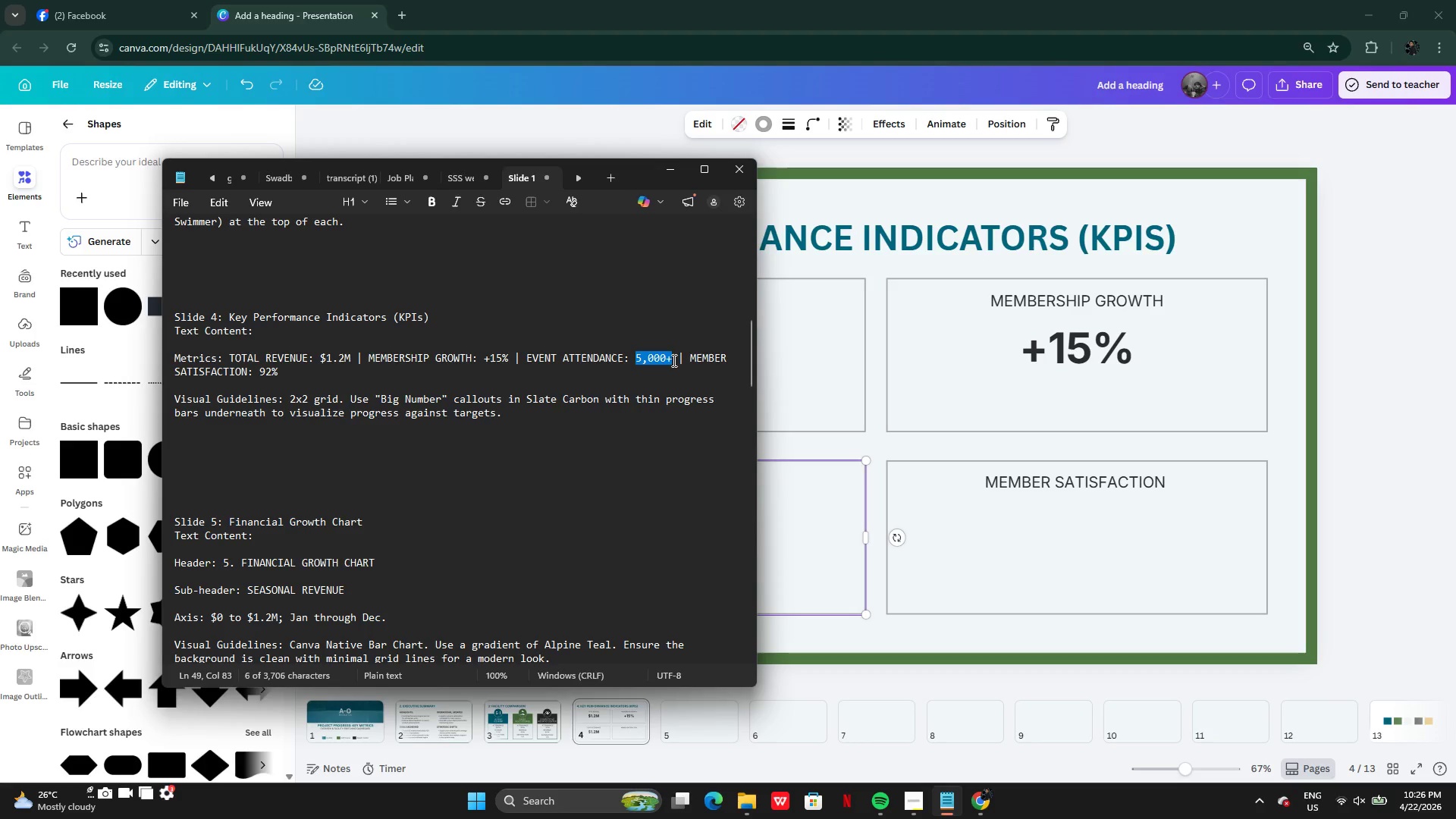 
key(Control+C)
 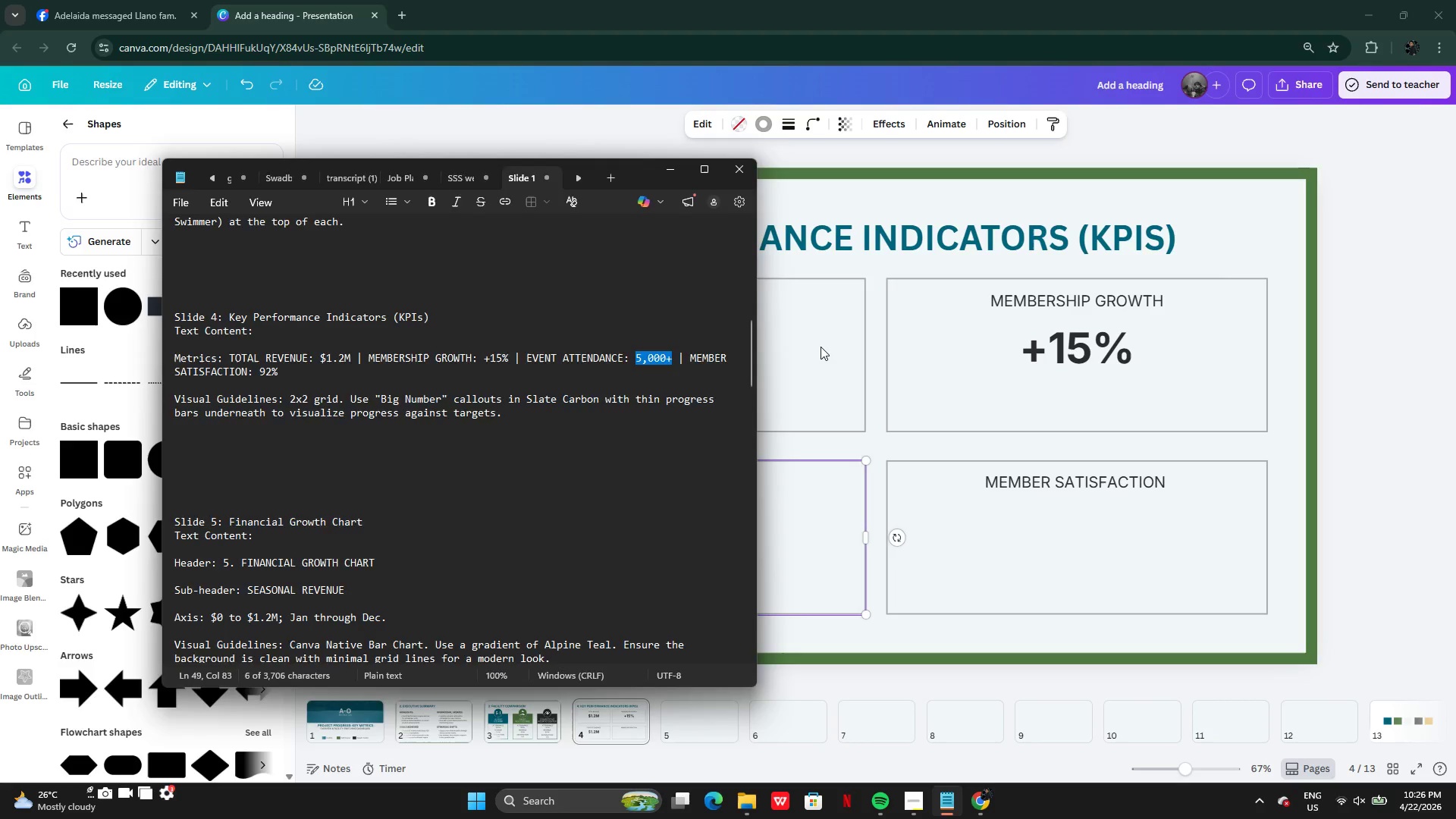 
left_click([821, 347])
 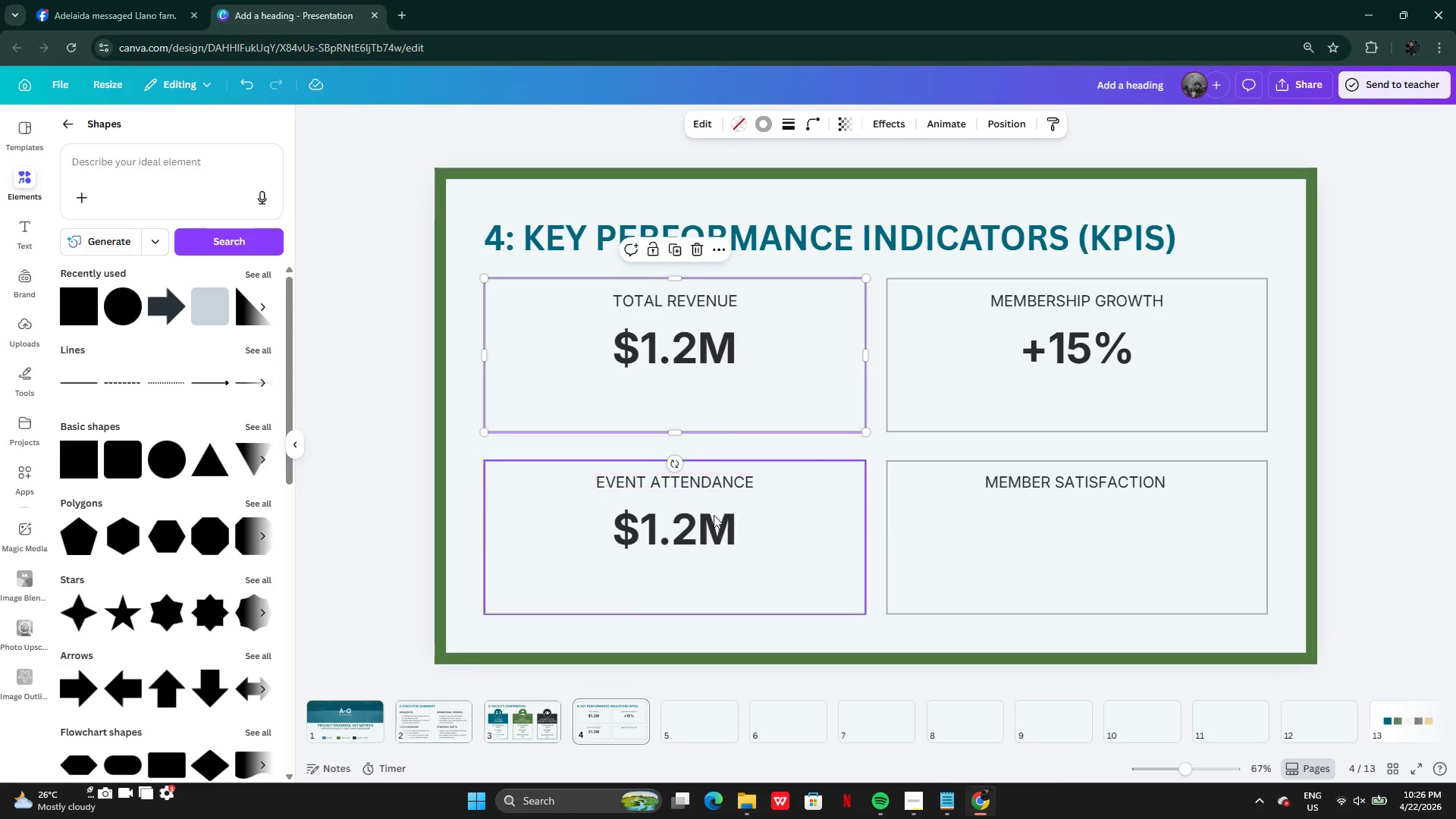 
left_click([709, 528])
 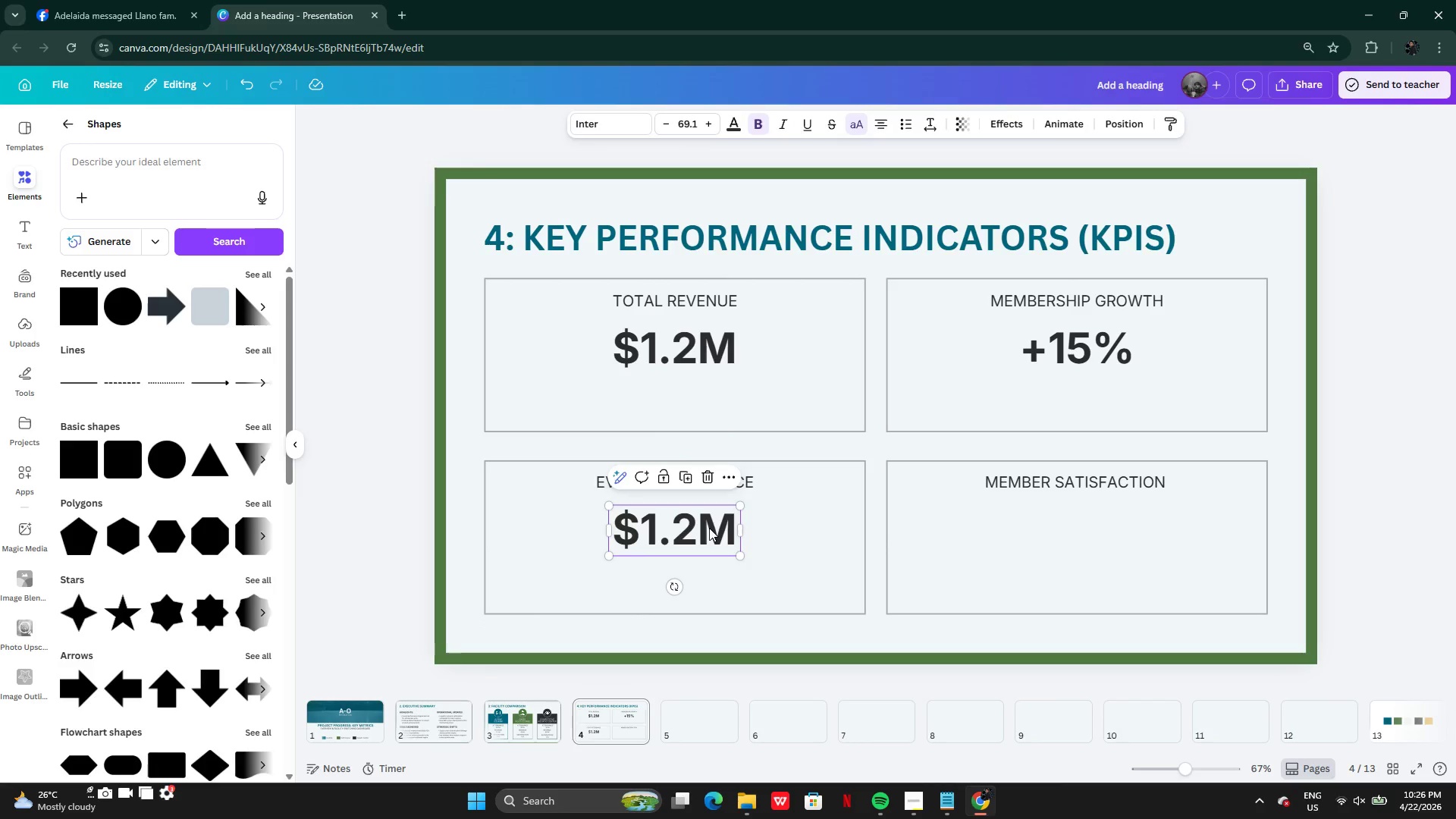 
double_click([709, 528])
 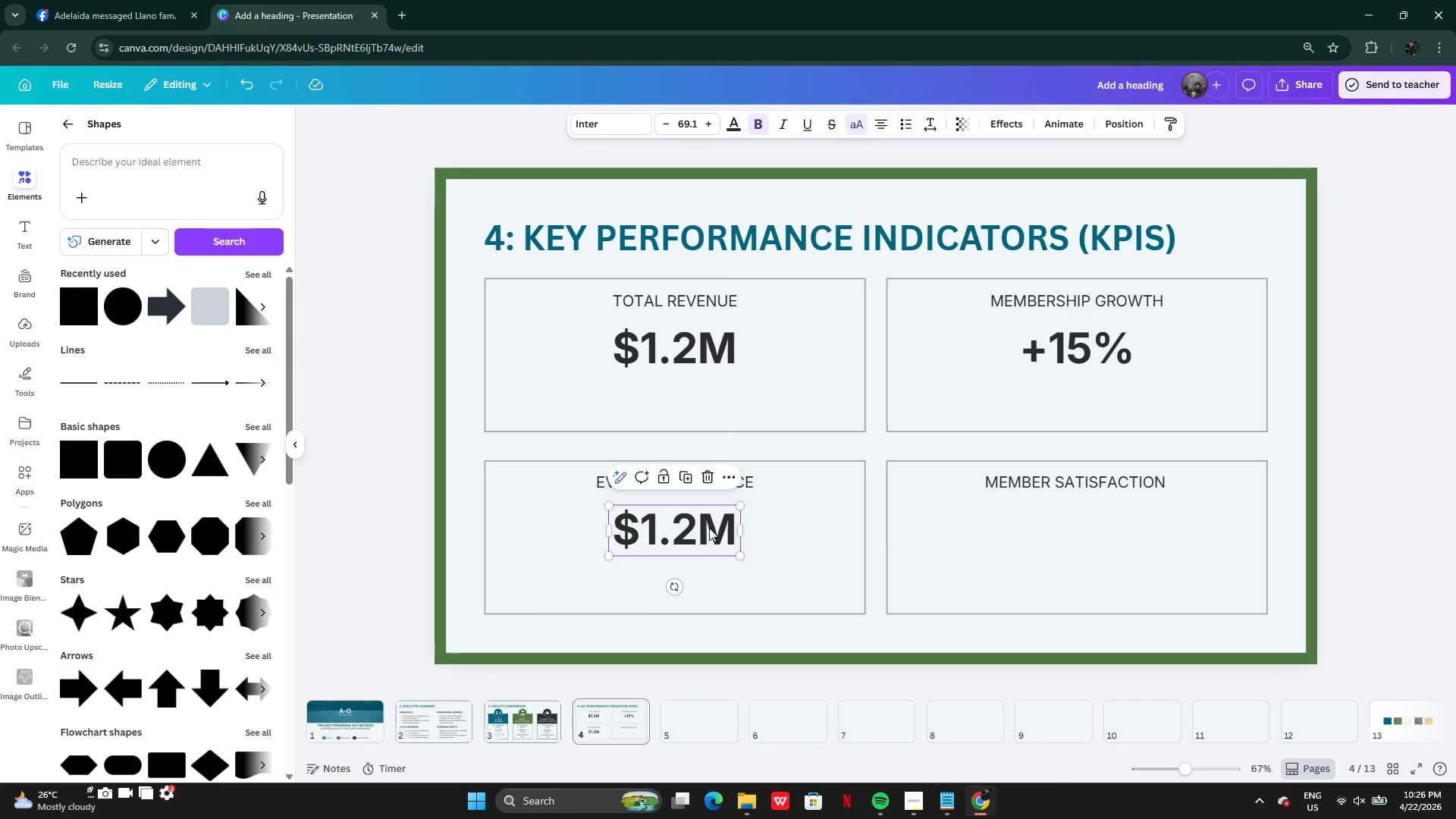 
key(Control+V)
 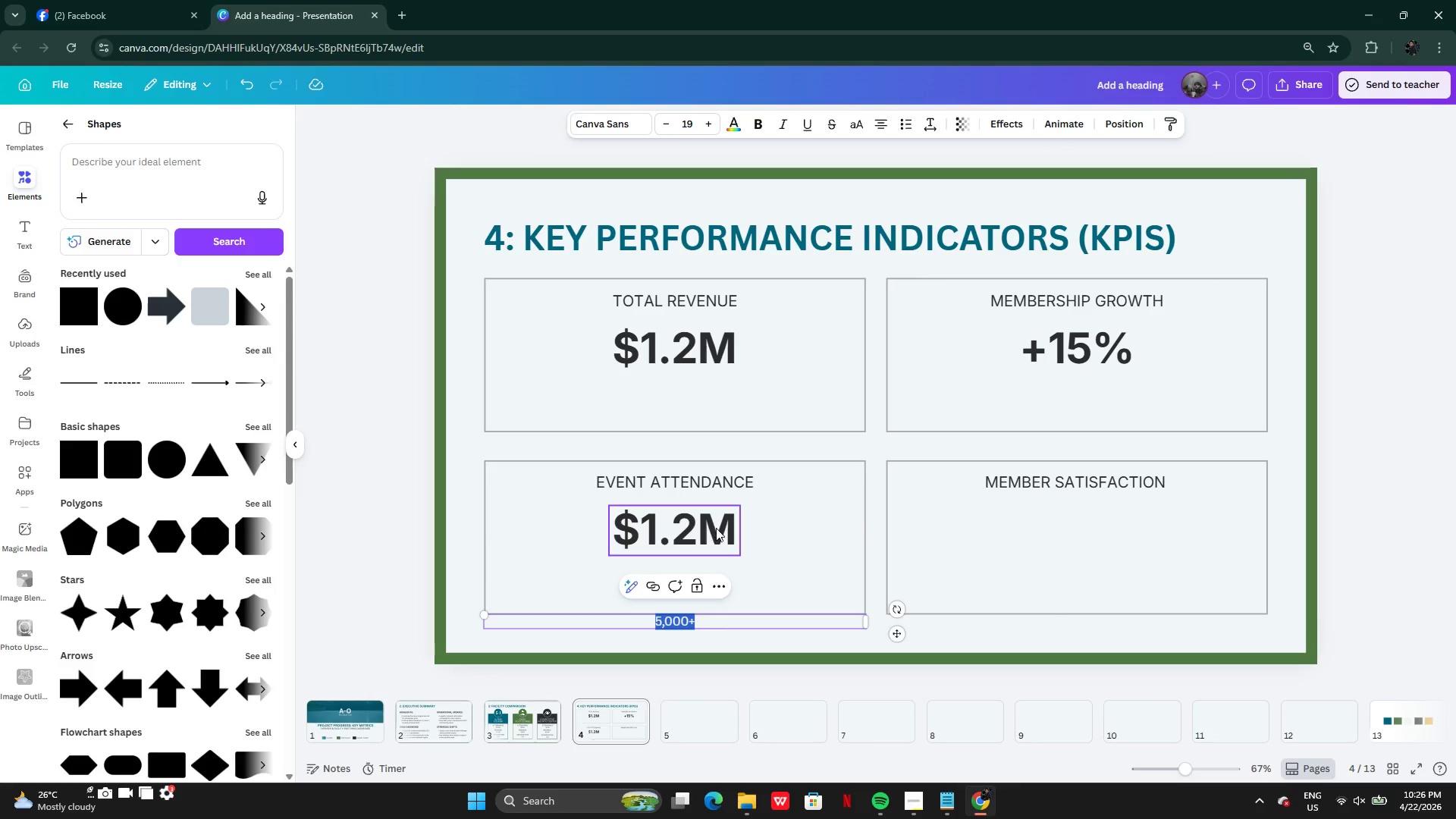 
key(Control+ControlLeft)
 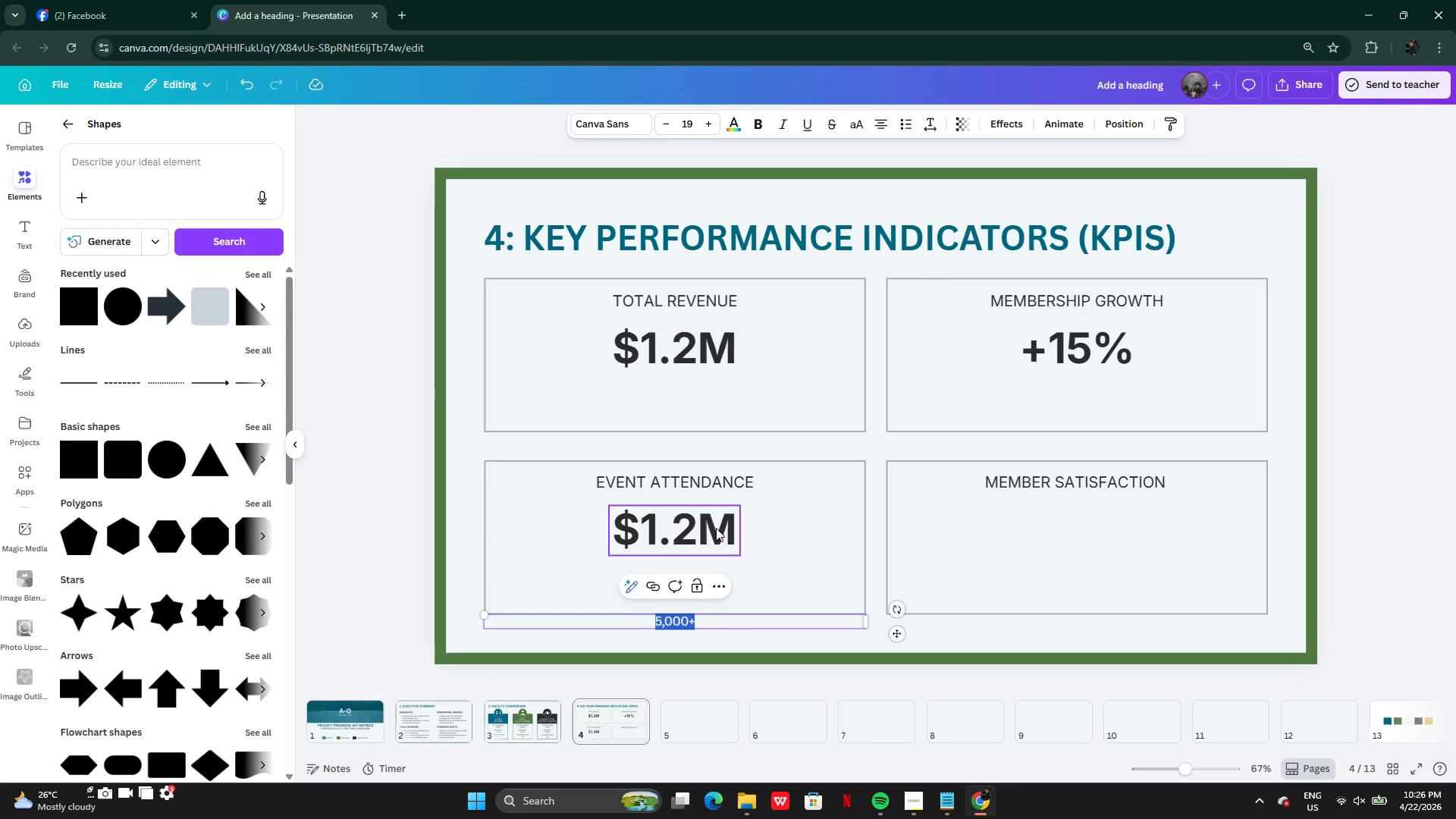 
key(Control+Z)
 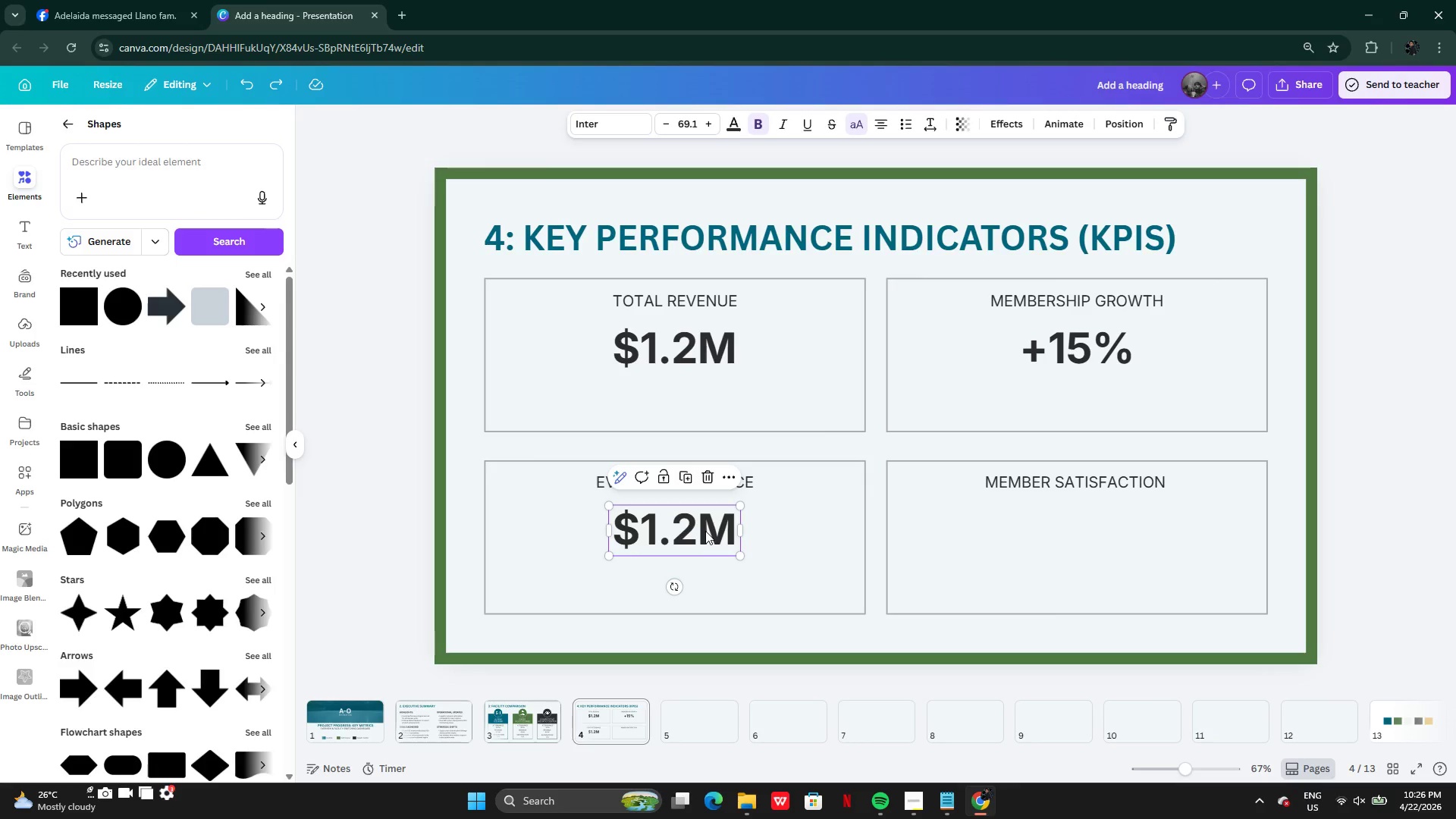 
double_click([705, 531])
 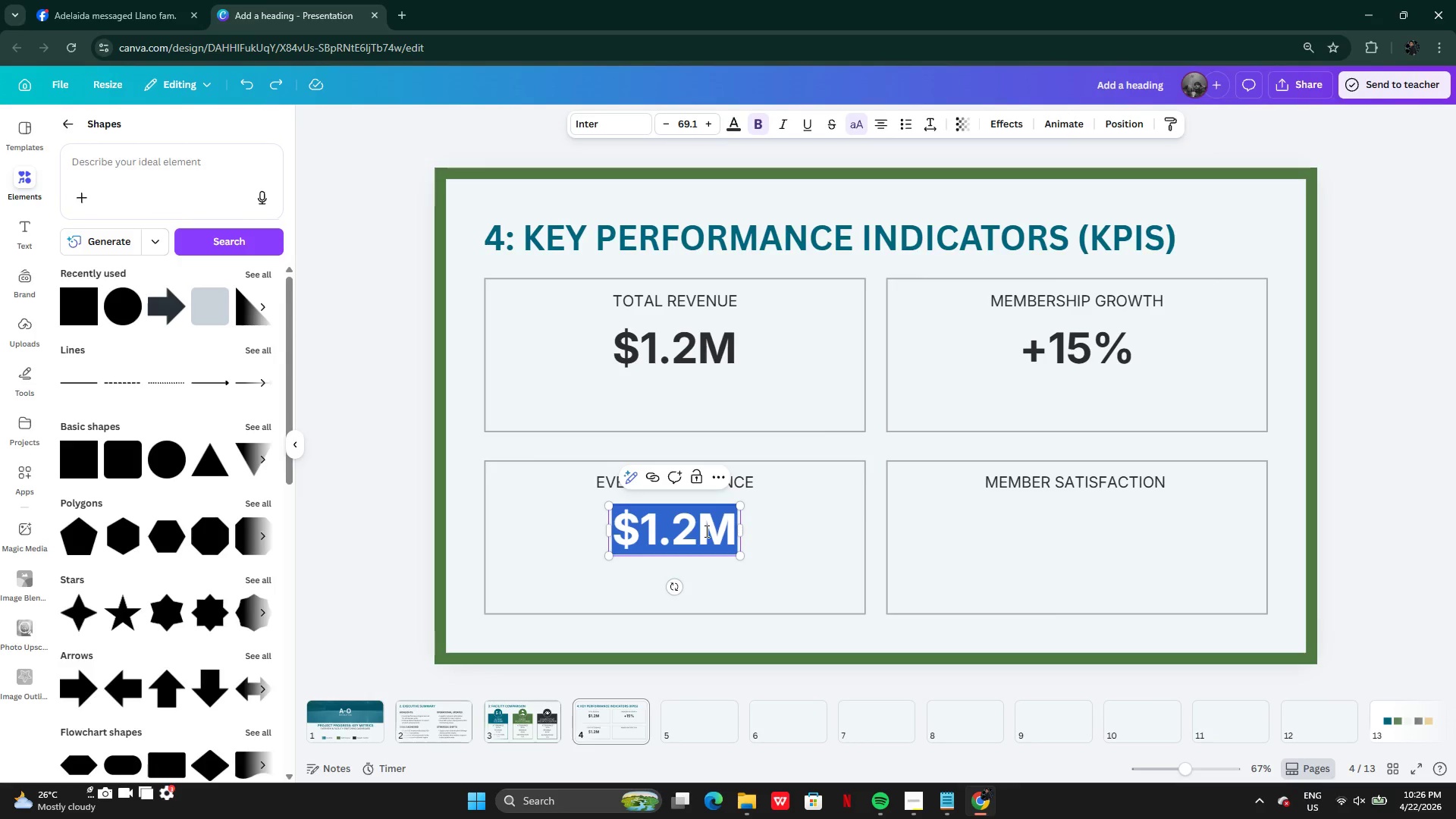 
key(Control+V)
 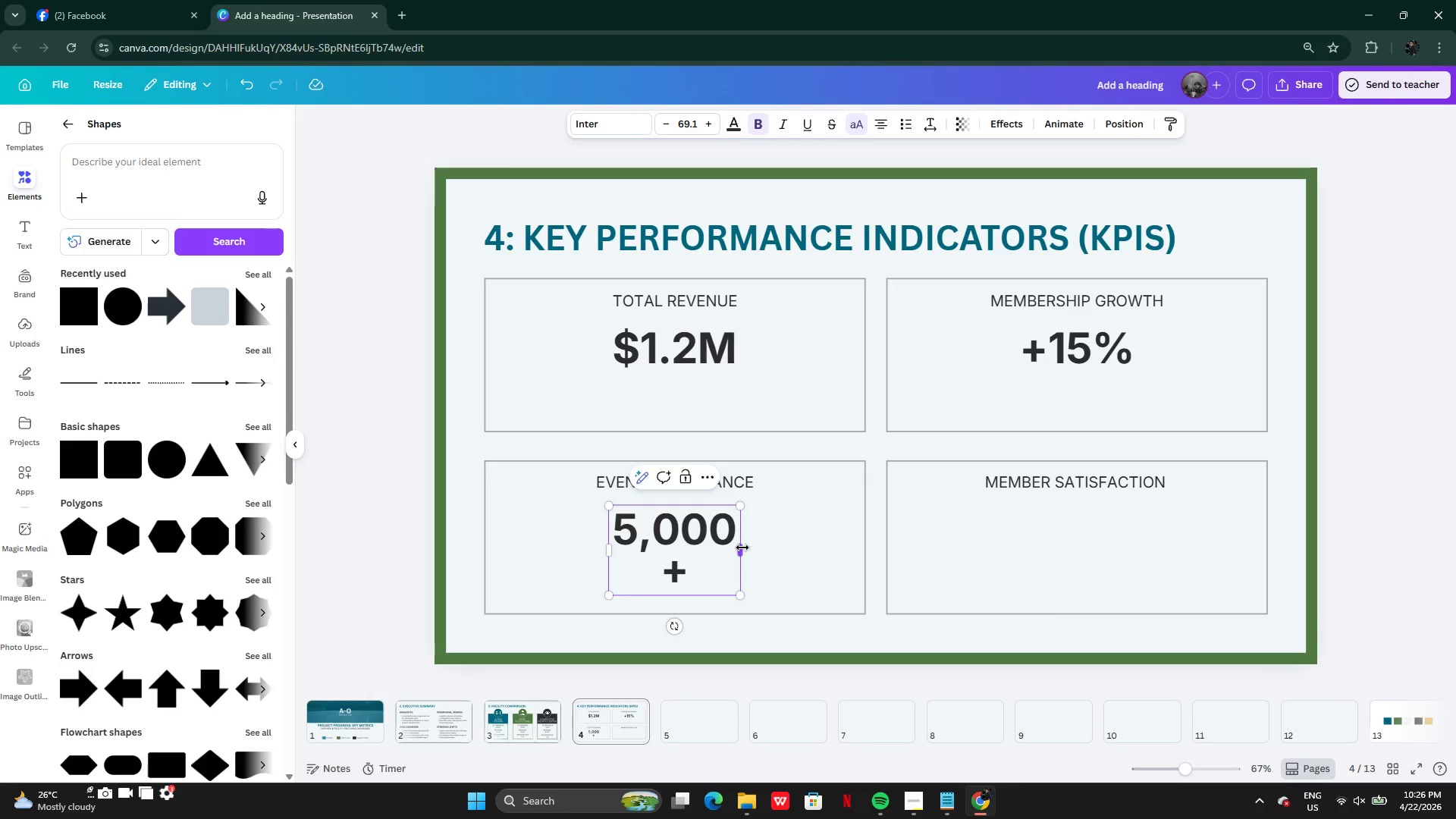 
left_click_drag(start_coordinate=[742, 548], to_coordinate=[767, 541])
 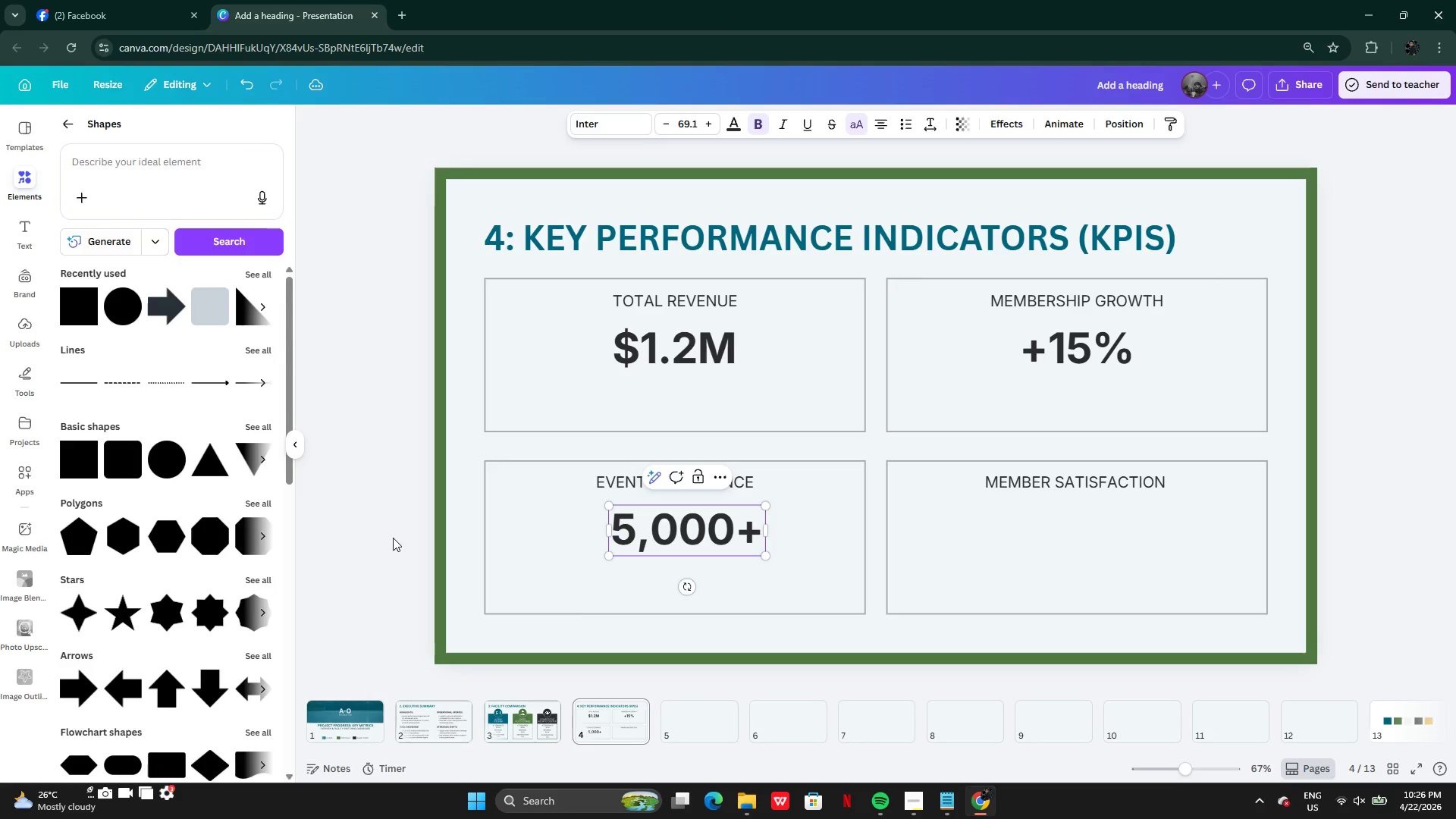 
left_click([393, 538])
 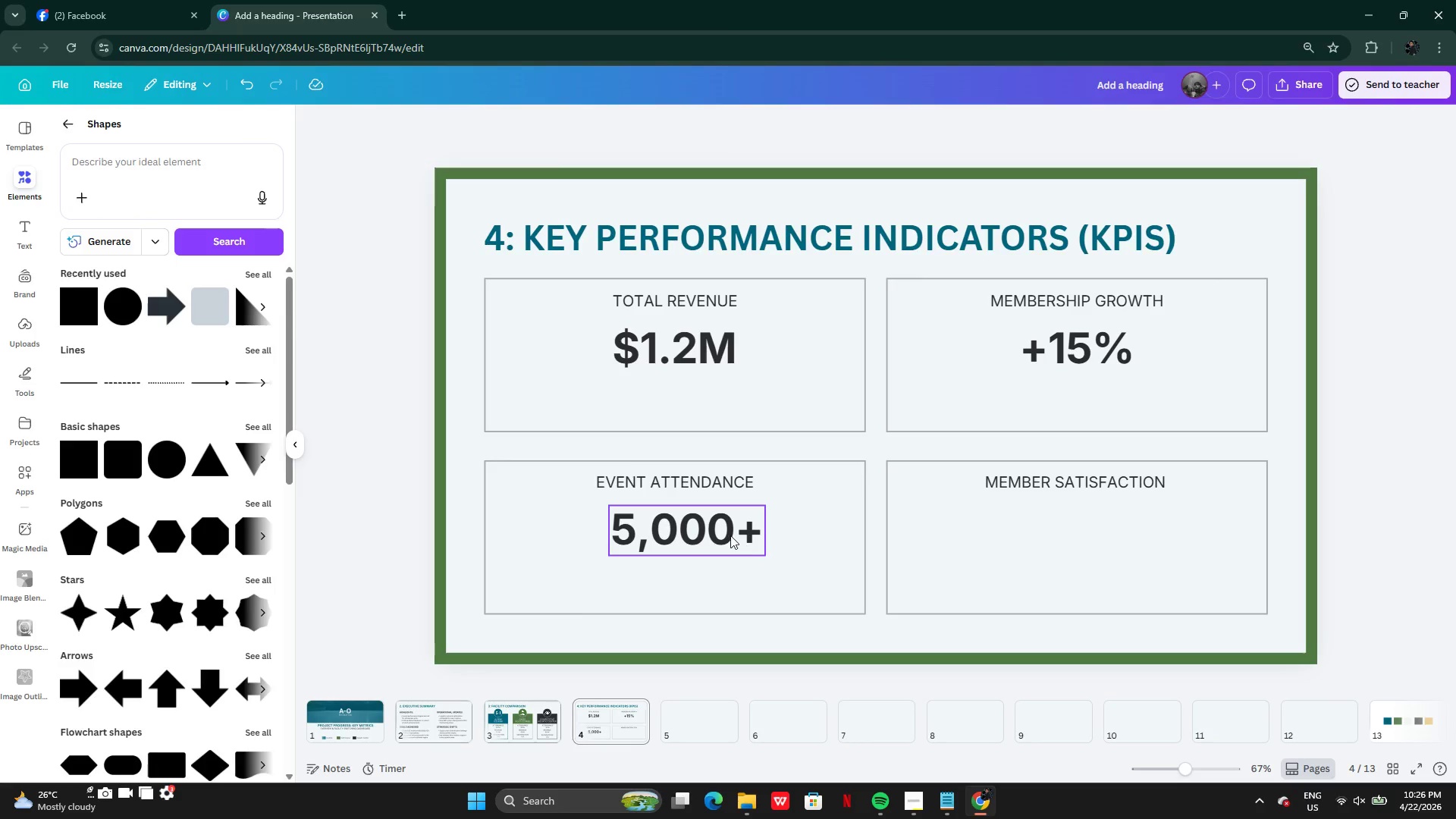 
left_click([730, 535])
 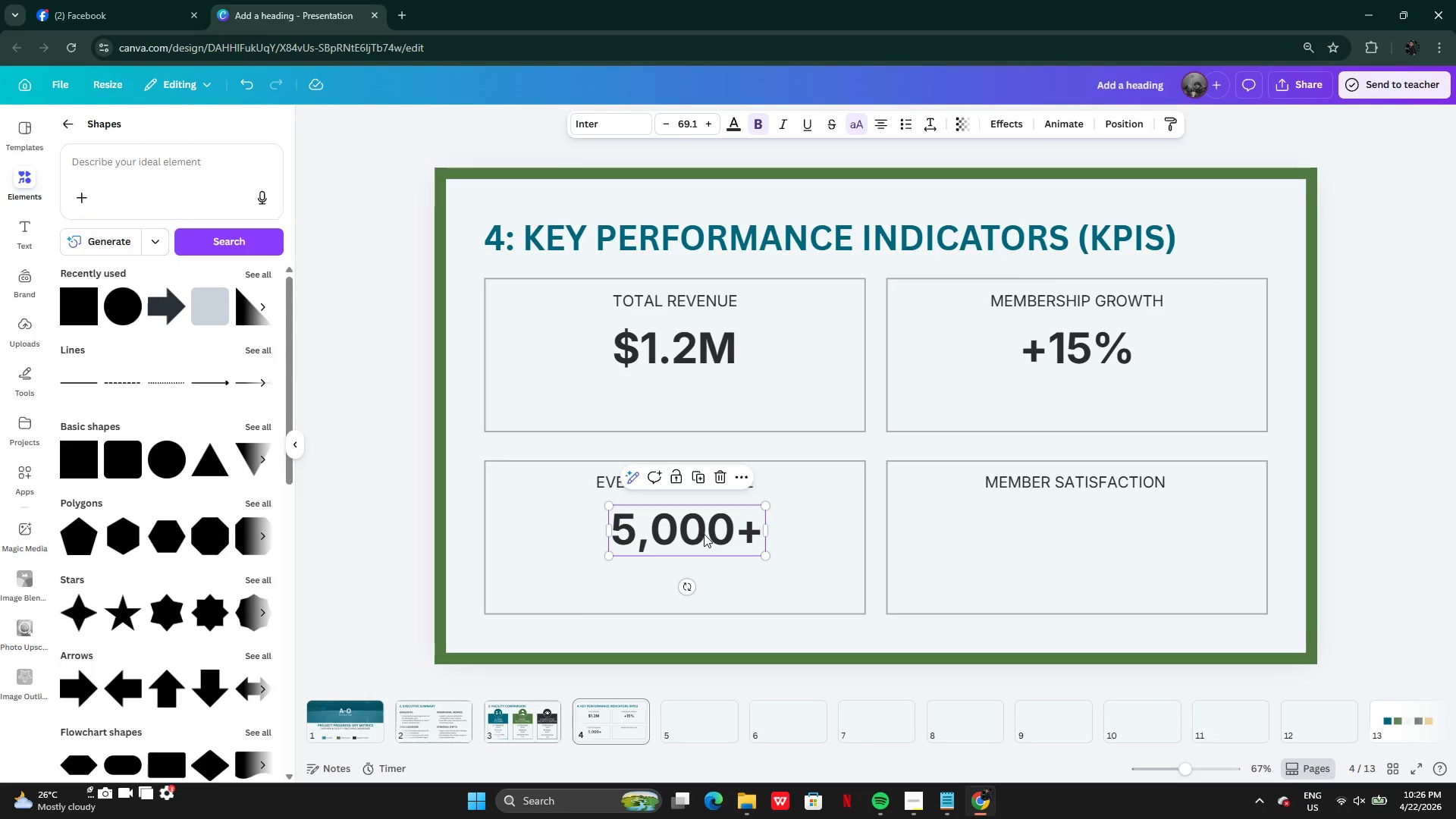 
left_click_drag(start_coordinate=[703, 533], to_coordinate=[690, 532])
 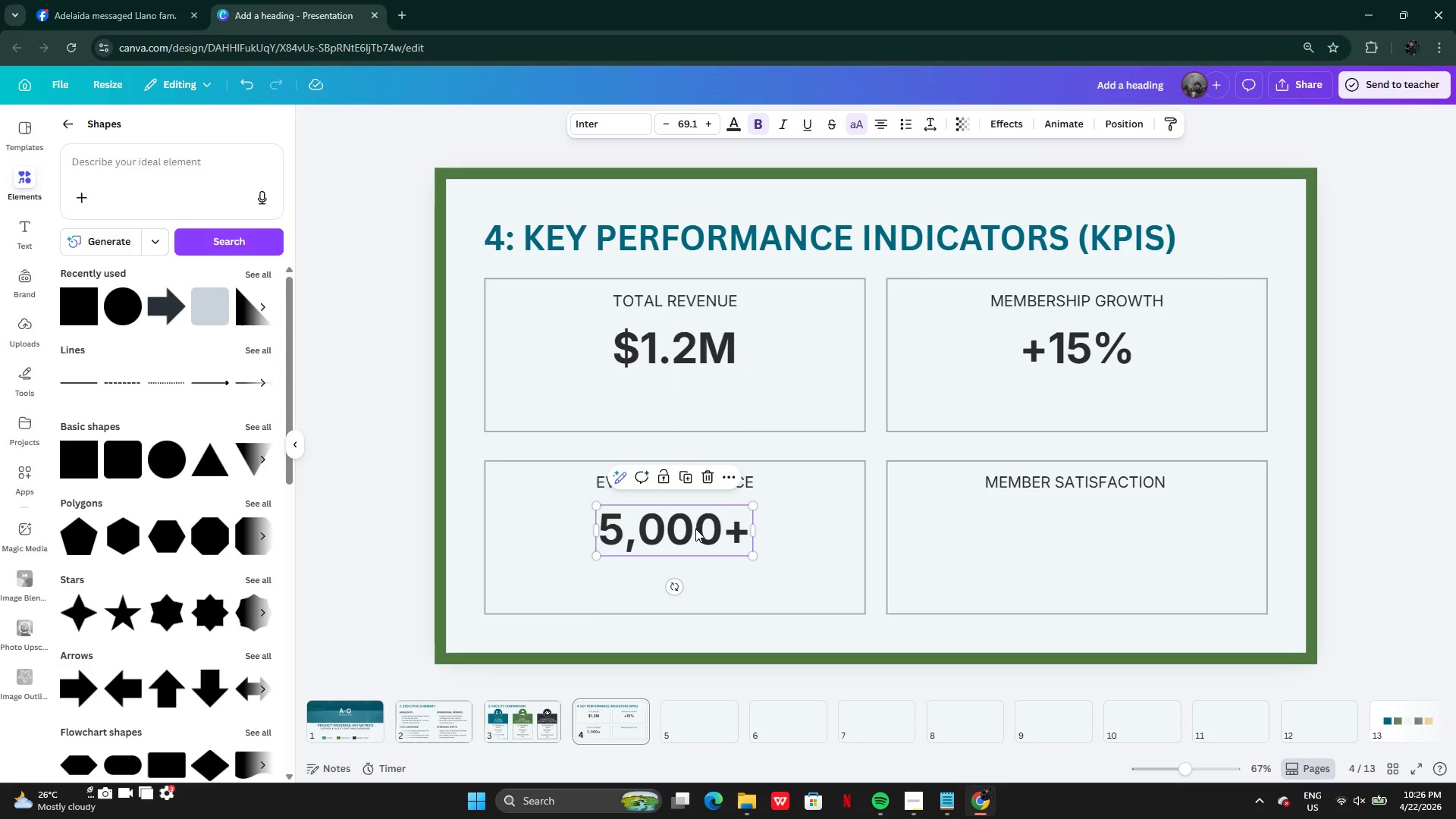 
hold_key(key=AltLeft, duration=0.44)
left_click_drag(start_coordinate=[654, 529], to_coordinate=[849, 529])
 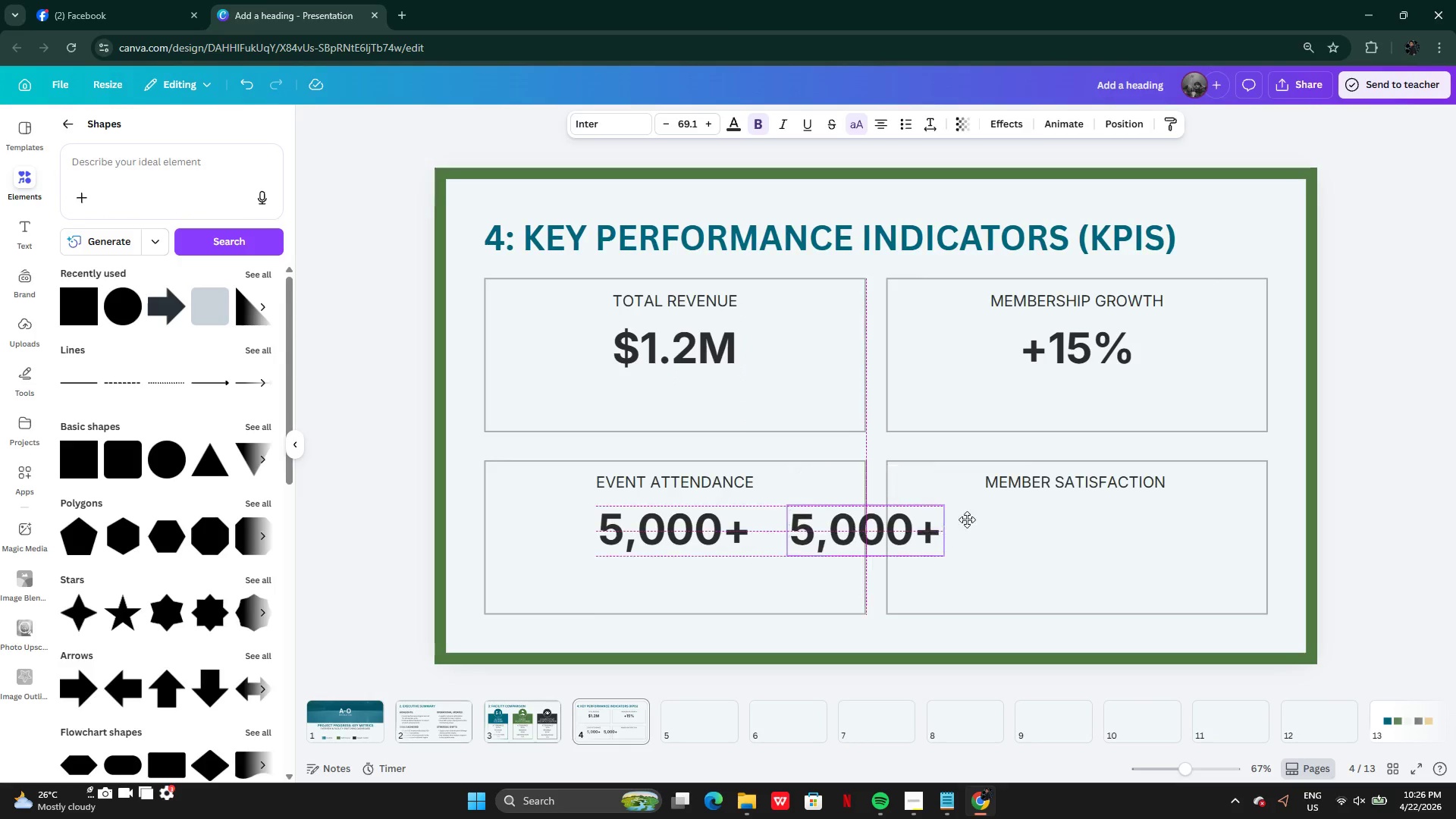 
left_click_drag(start_coordinate=[853, 526], to_coordinate=[1064, 526])
 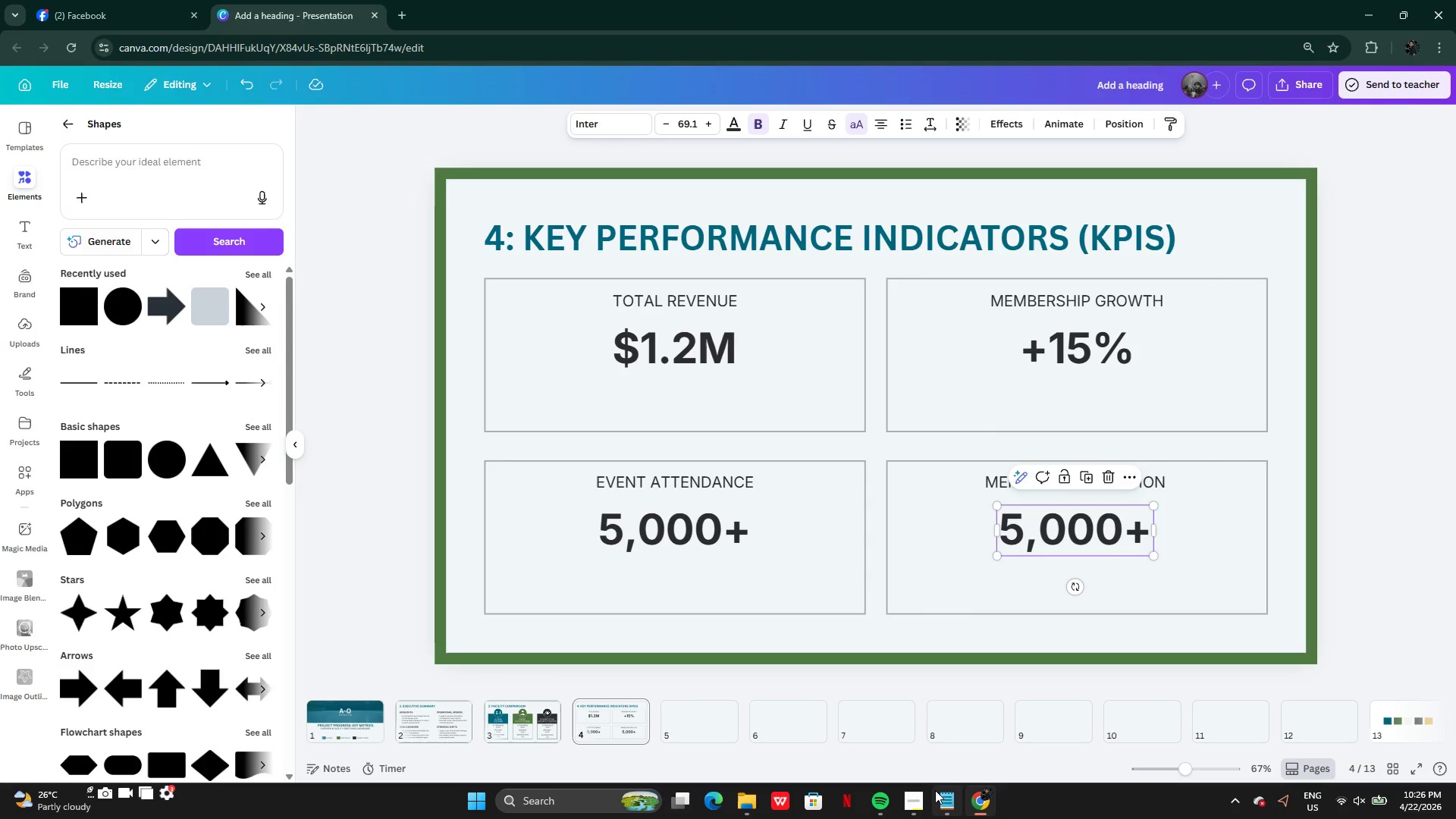 
left_click([944, 795])
 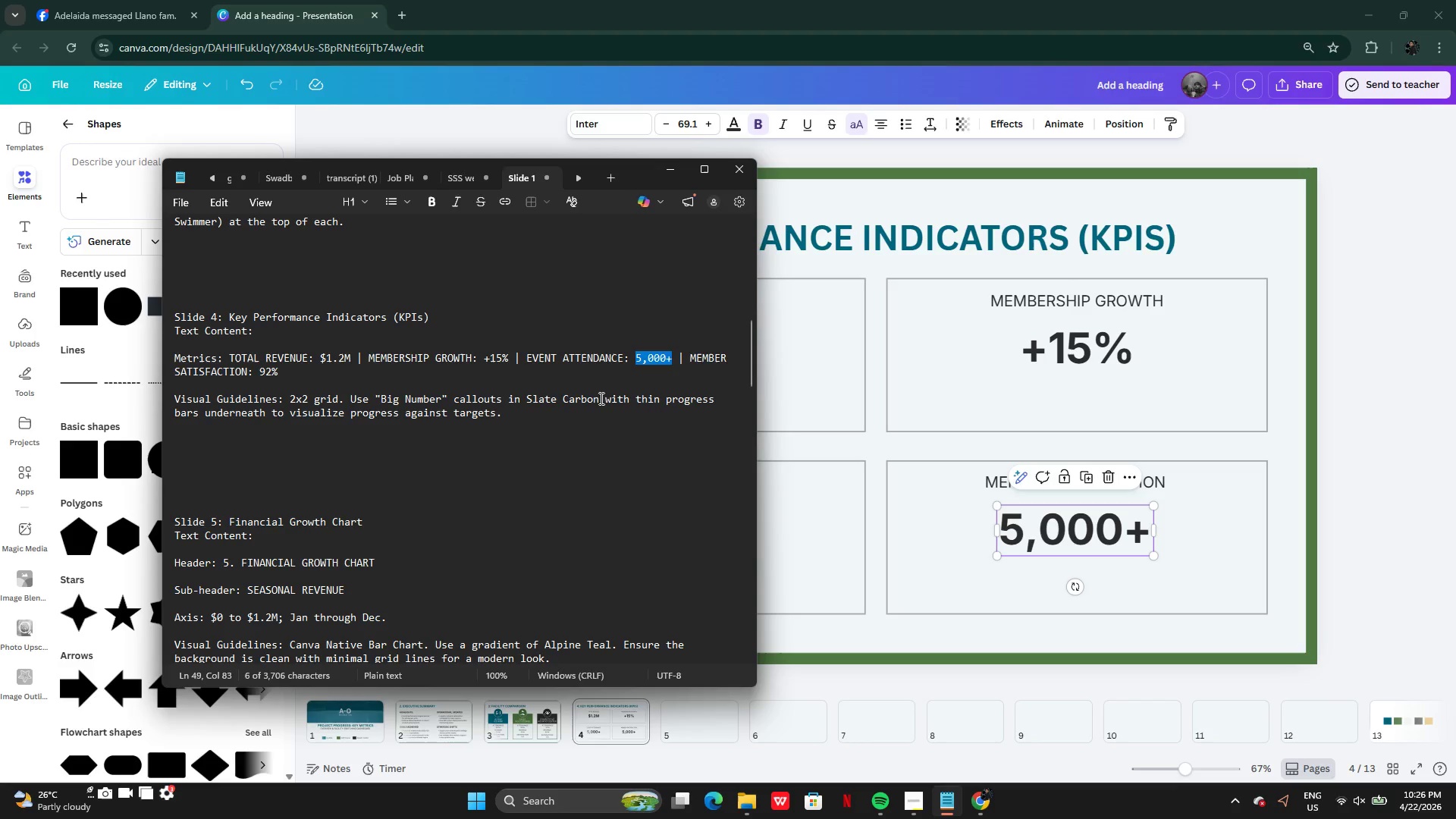 
left_click([678, 385])
 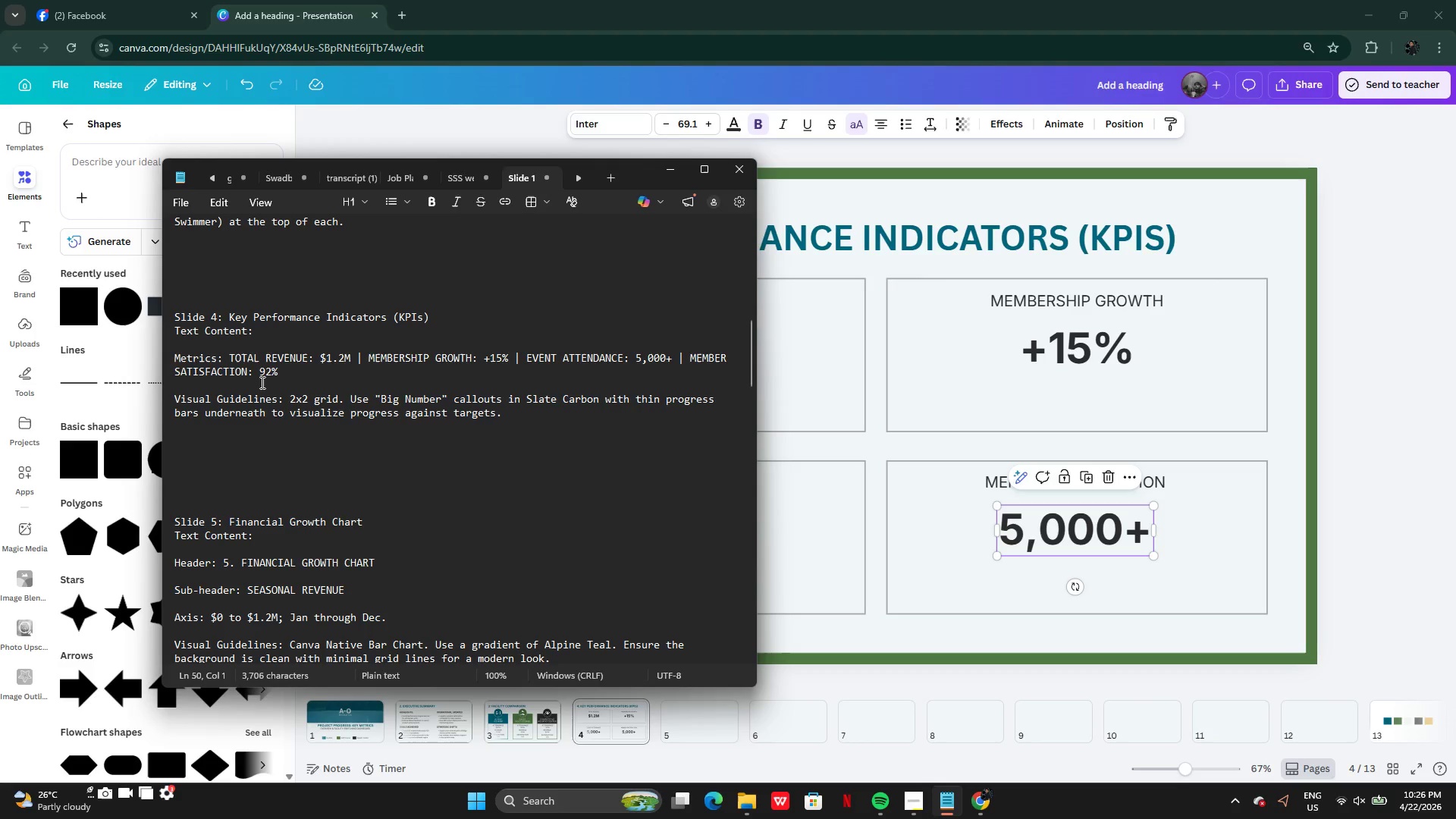 
left_click_drag(start_coordinate=[258, 373], to_coordinate=[277, 375])
 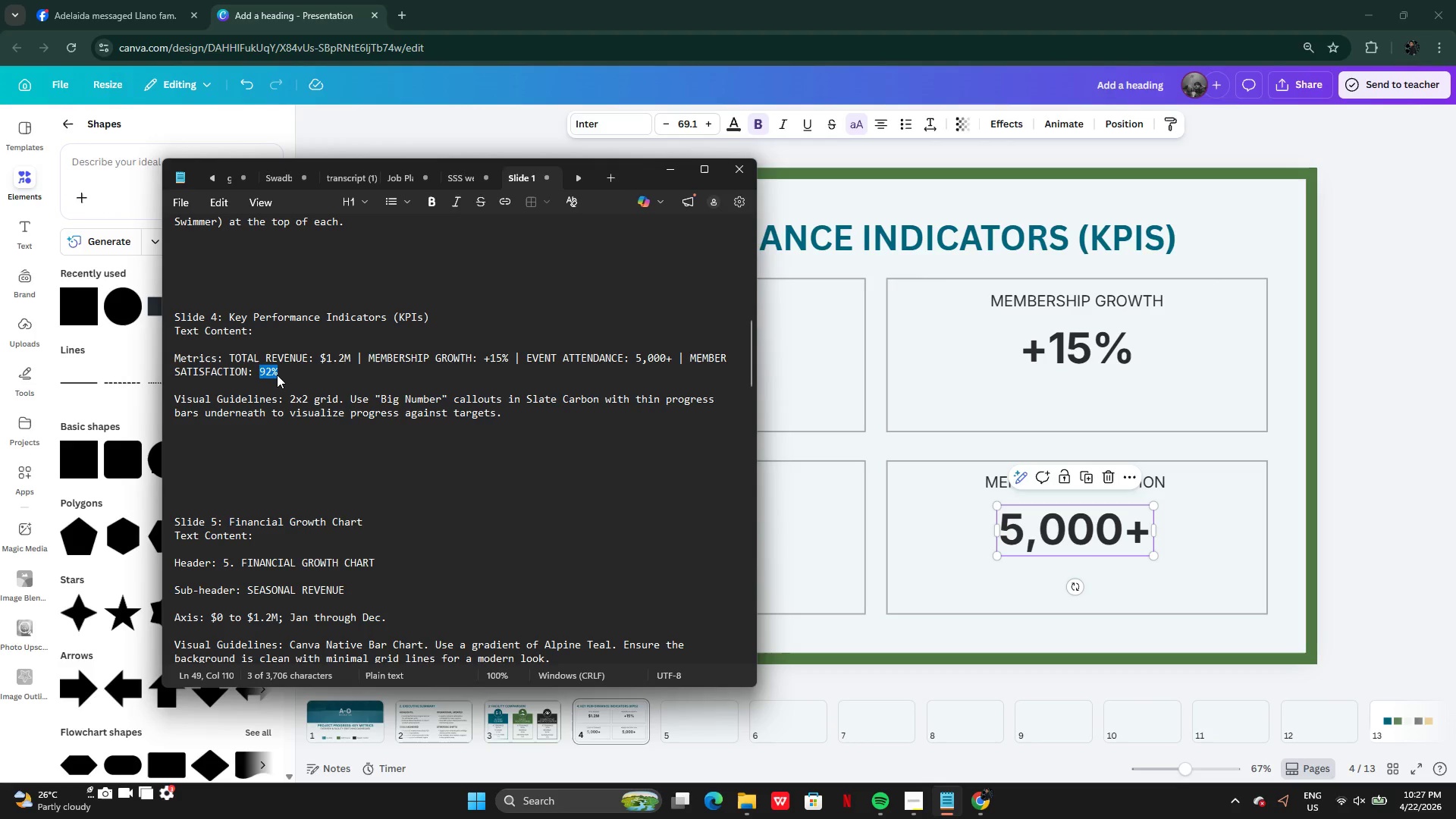 
key(Control+C)
 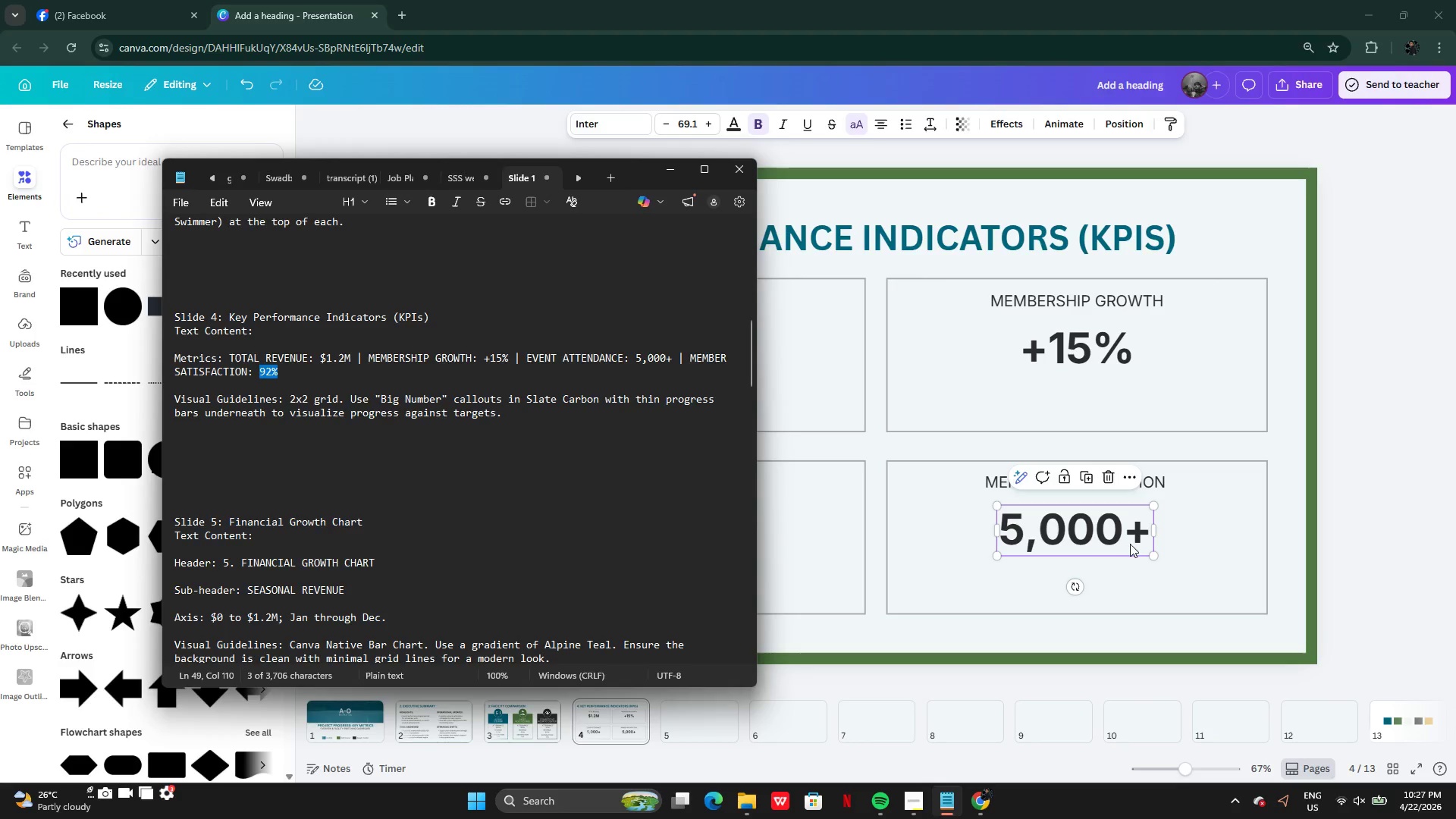 
double_click([1130, 544])
 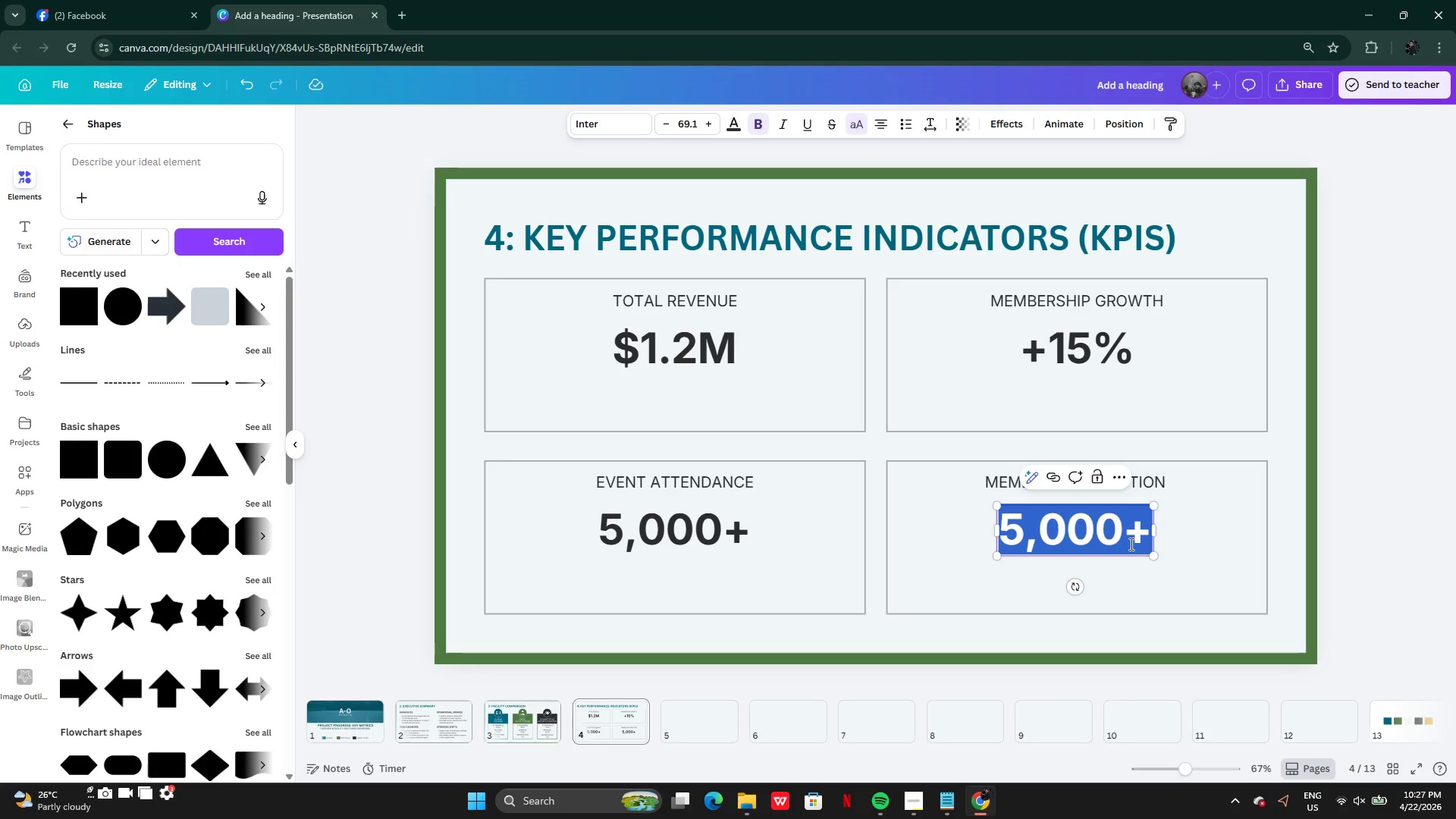 
key(Control+V)
 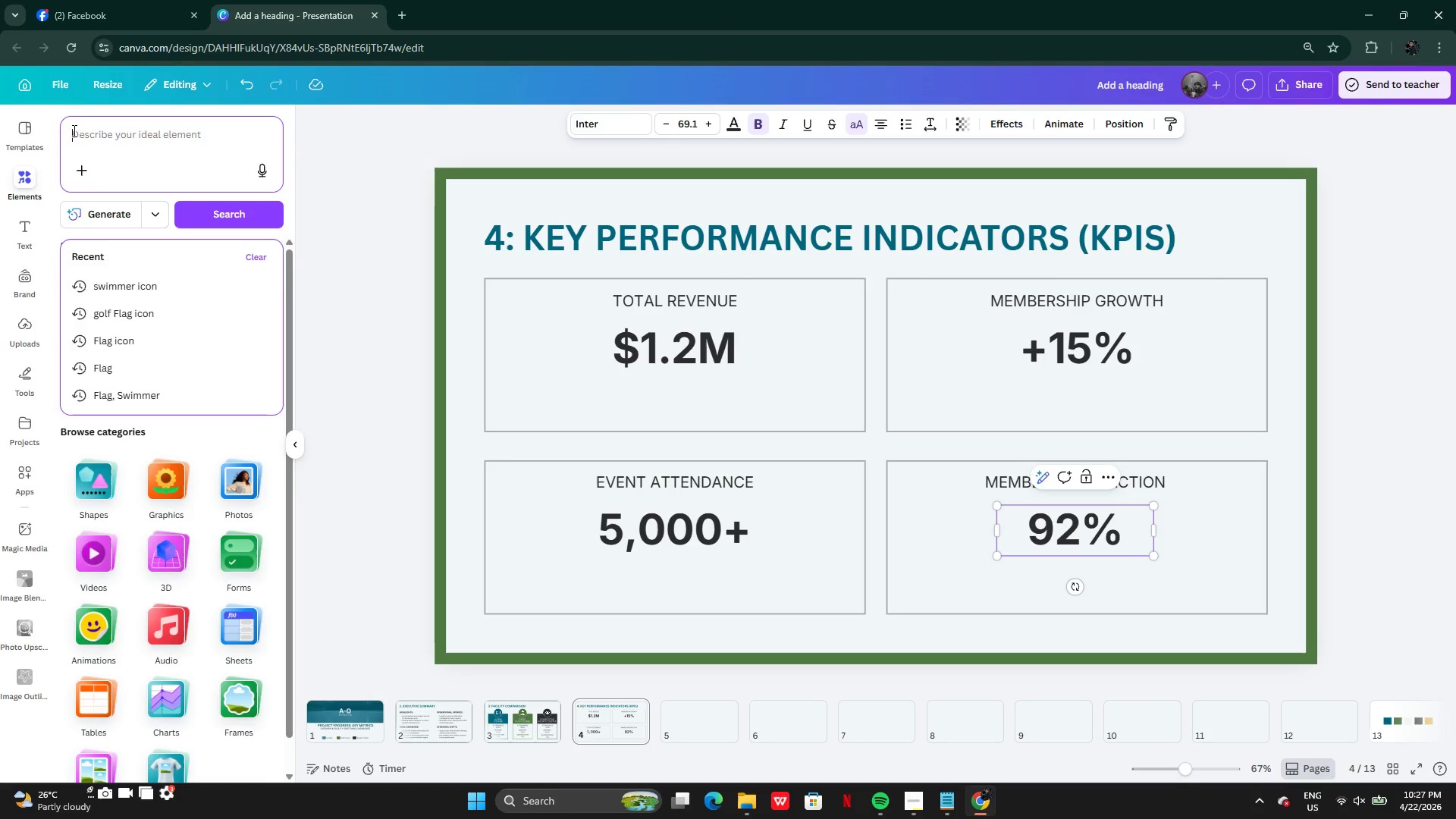 
type(GR)
key(Backspace)
type(rowth area)
 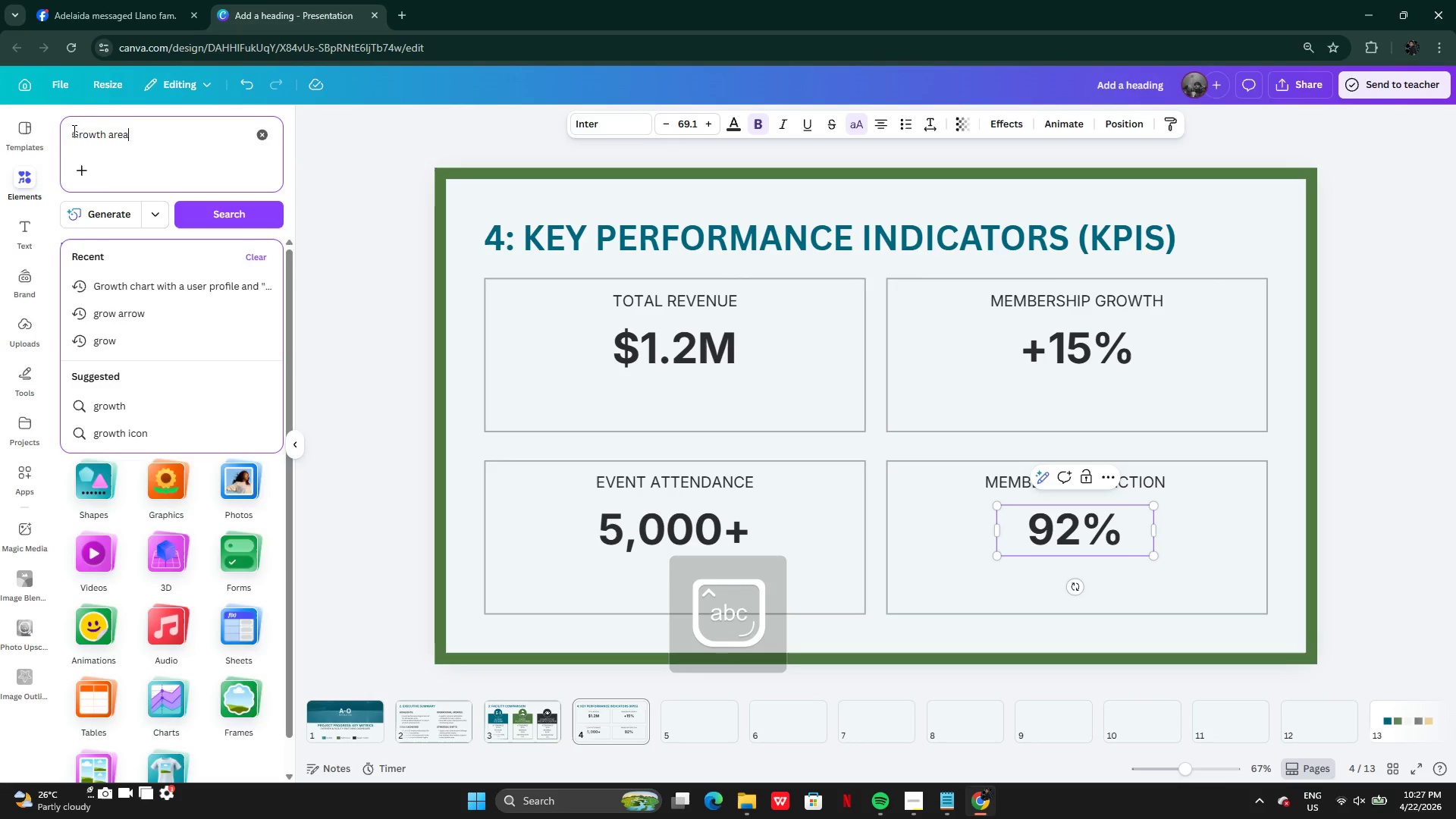 
key(Enter)
 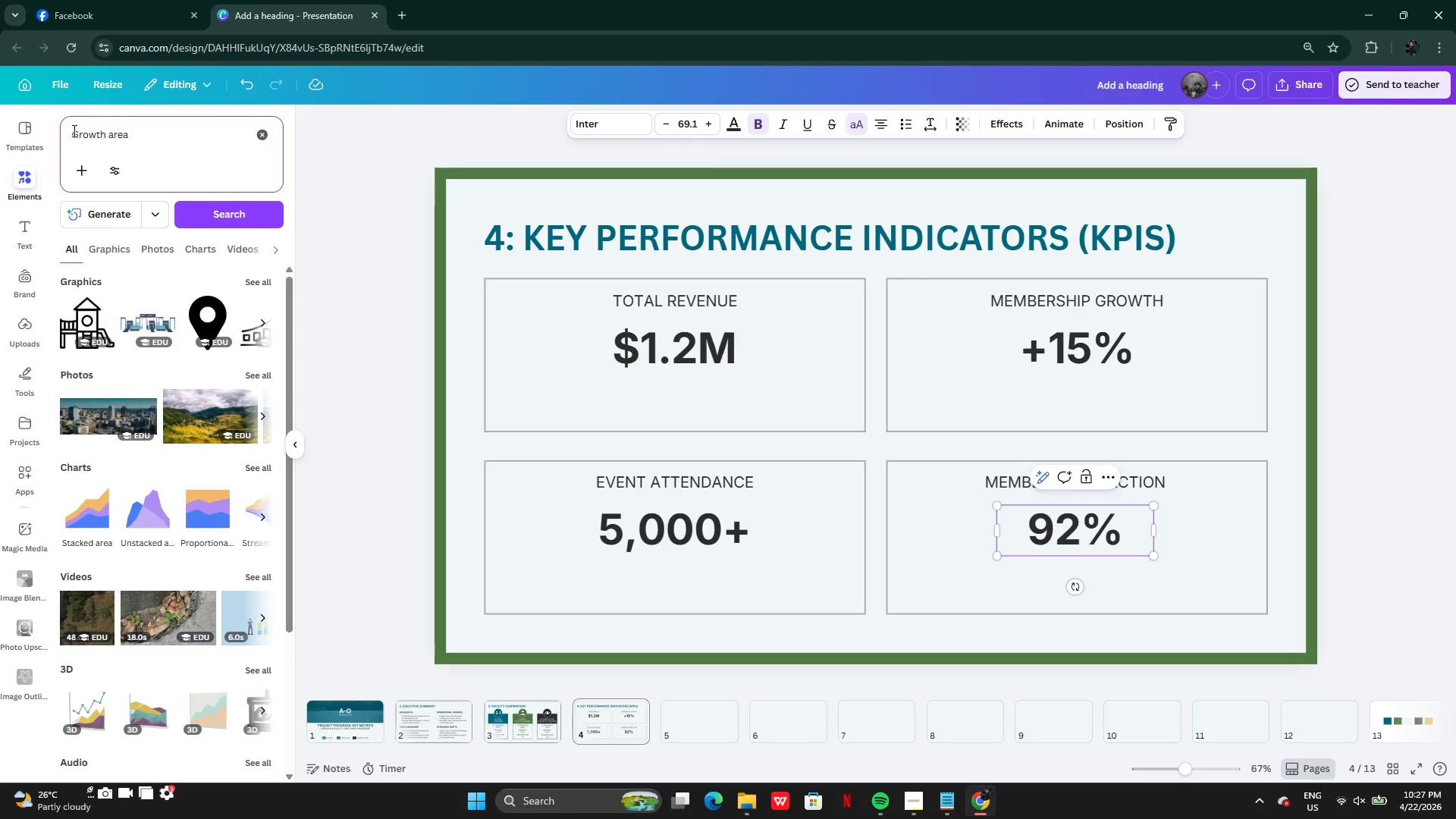 
wait(7.73)
 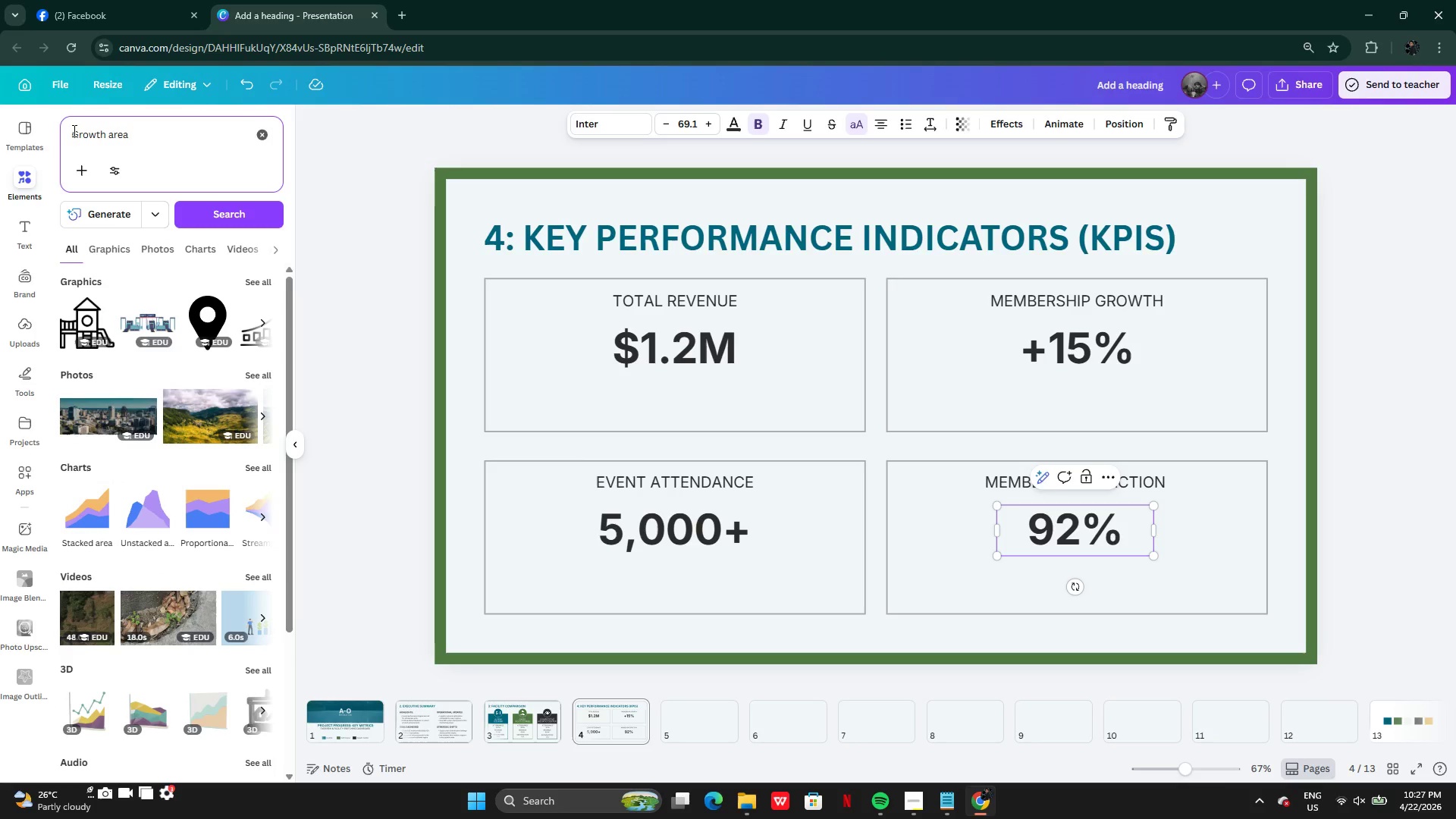 
left_click([260, 286])
 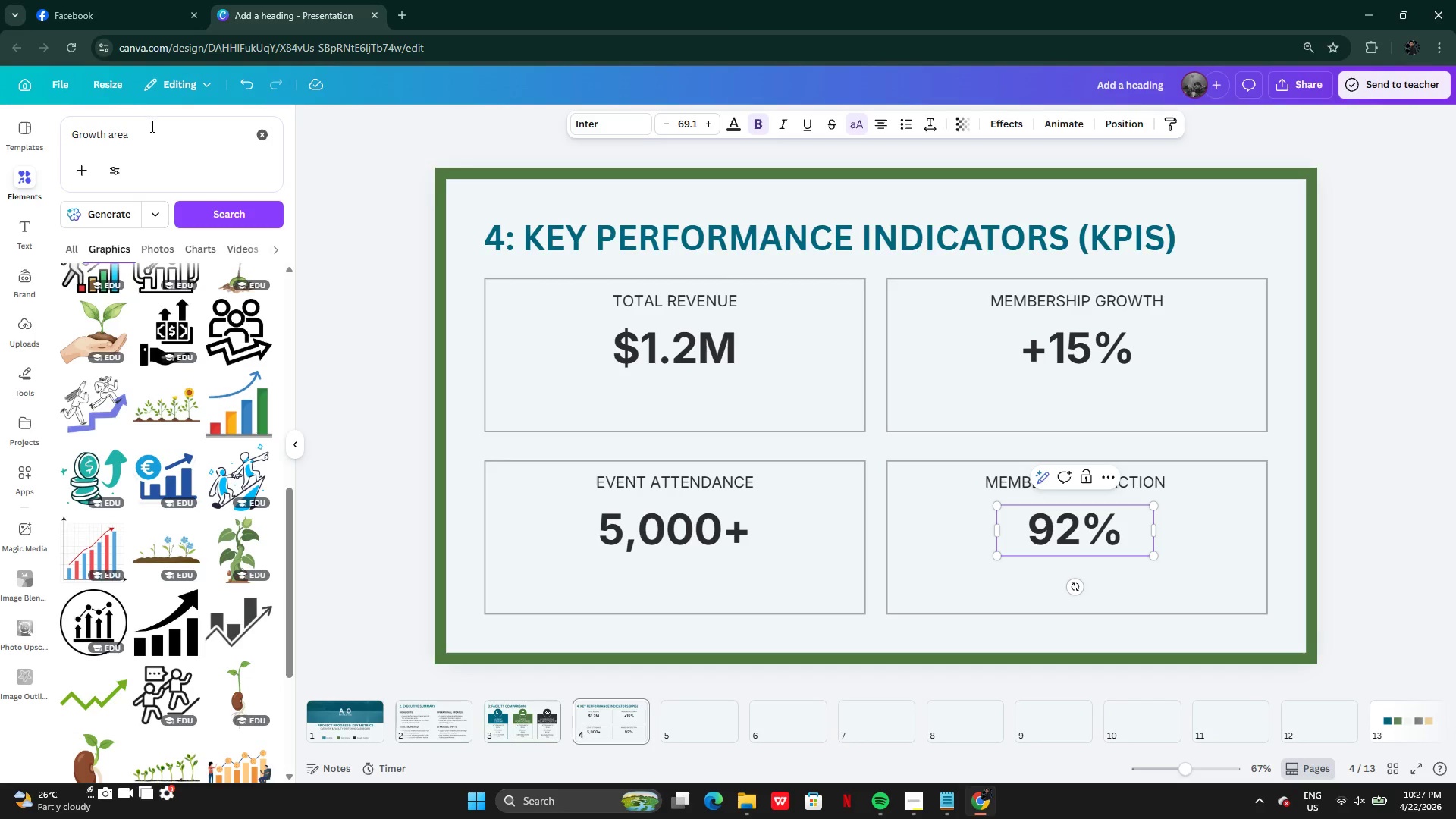 
wait(6.25)
 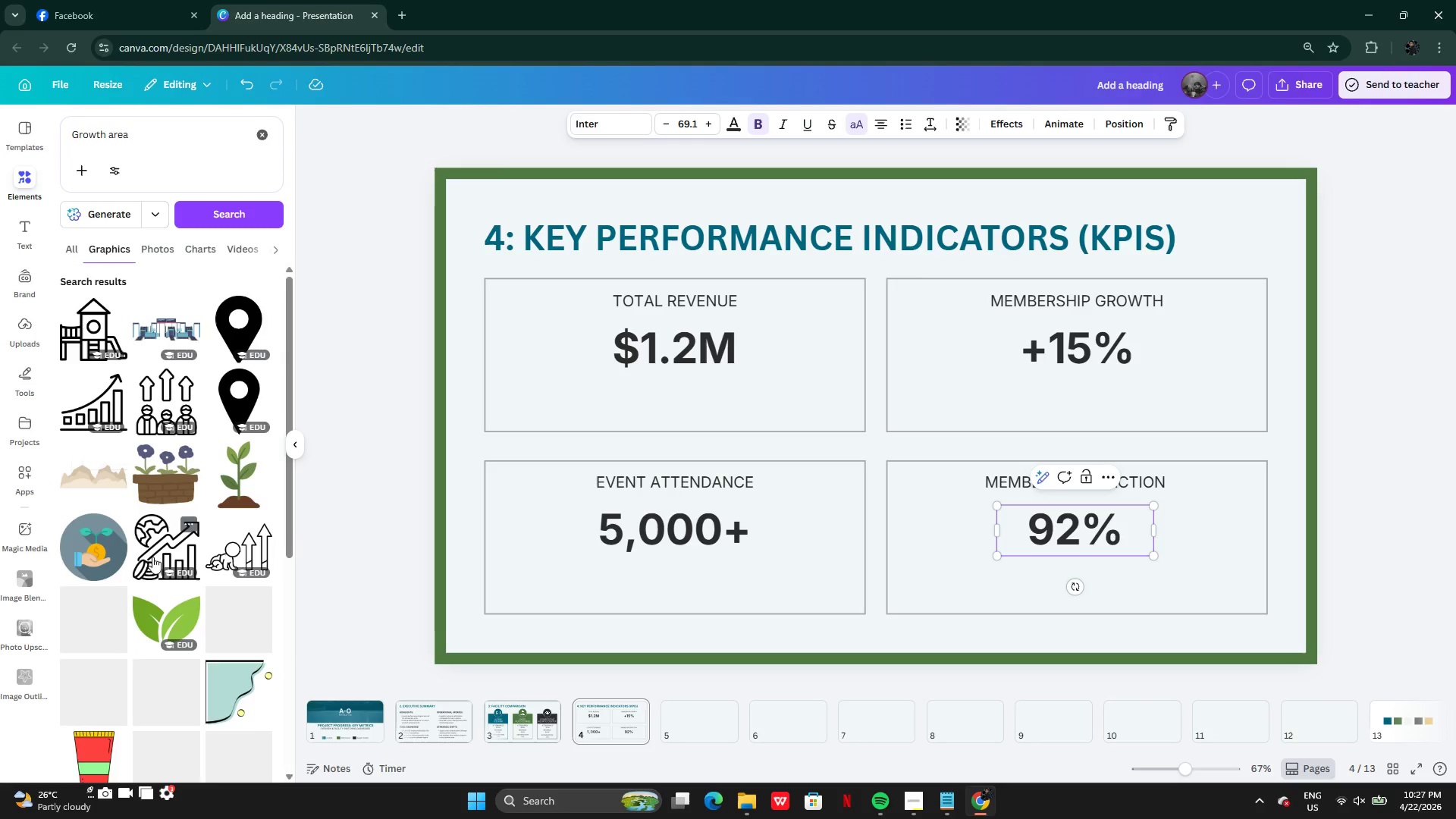 
left_click([146, 135])
 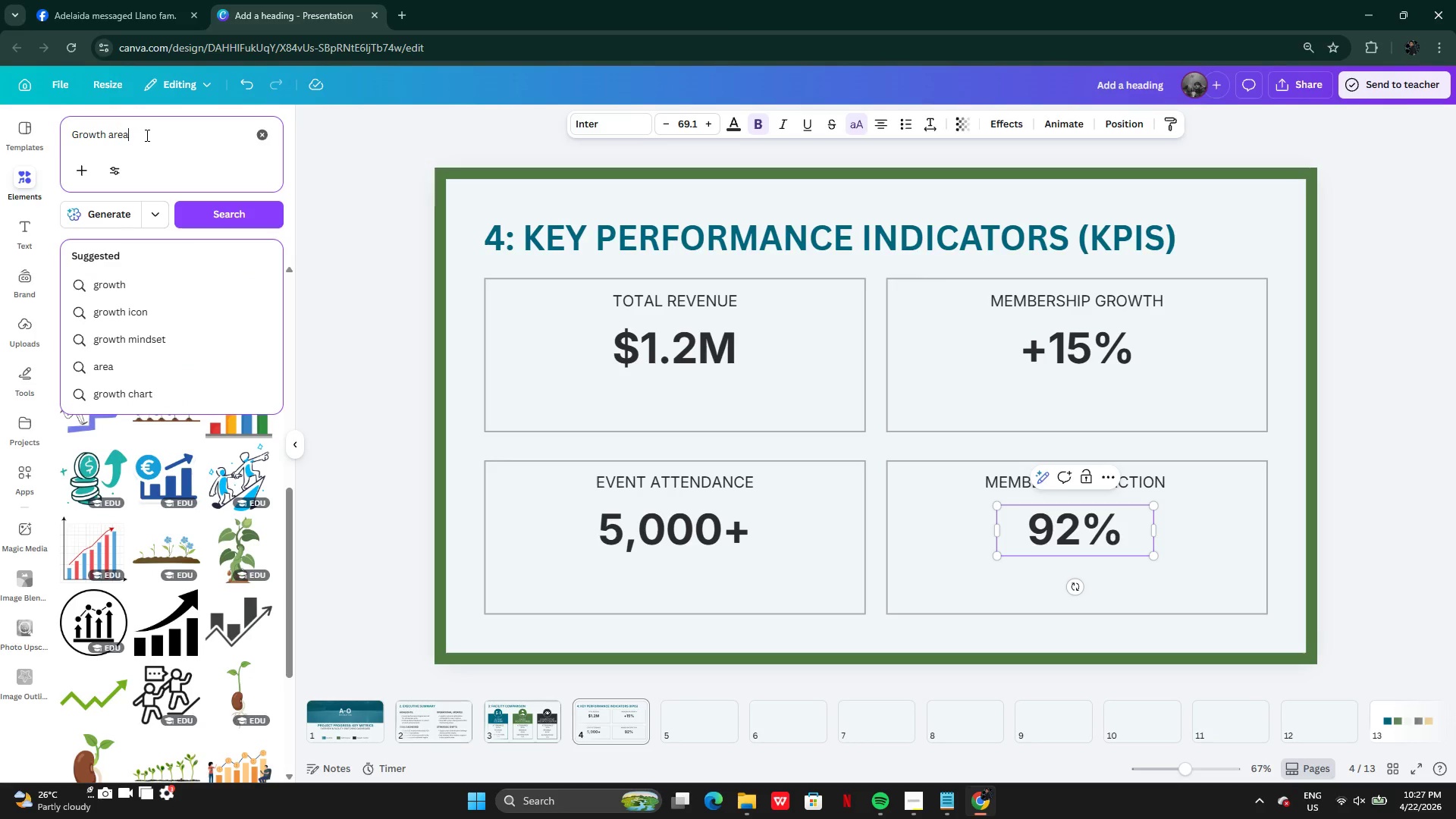 
key(Backspace)
 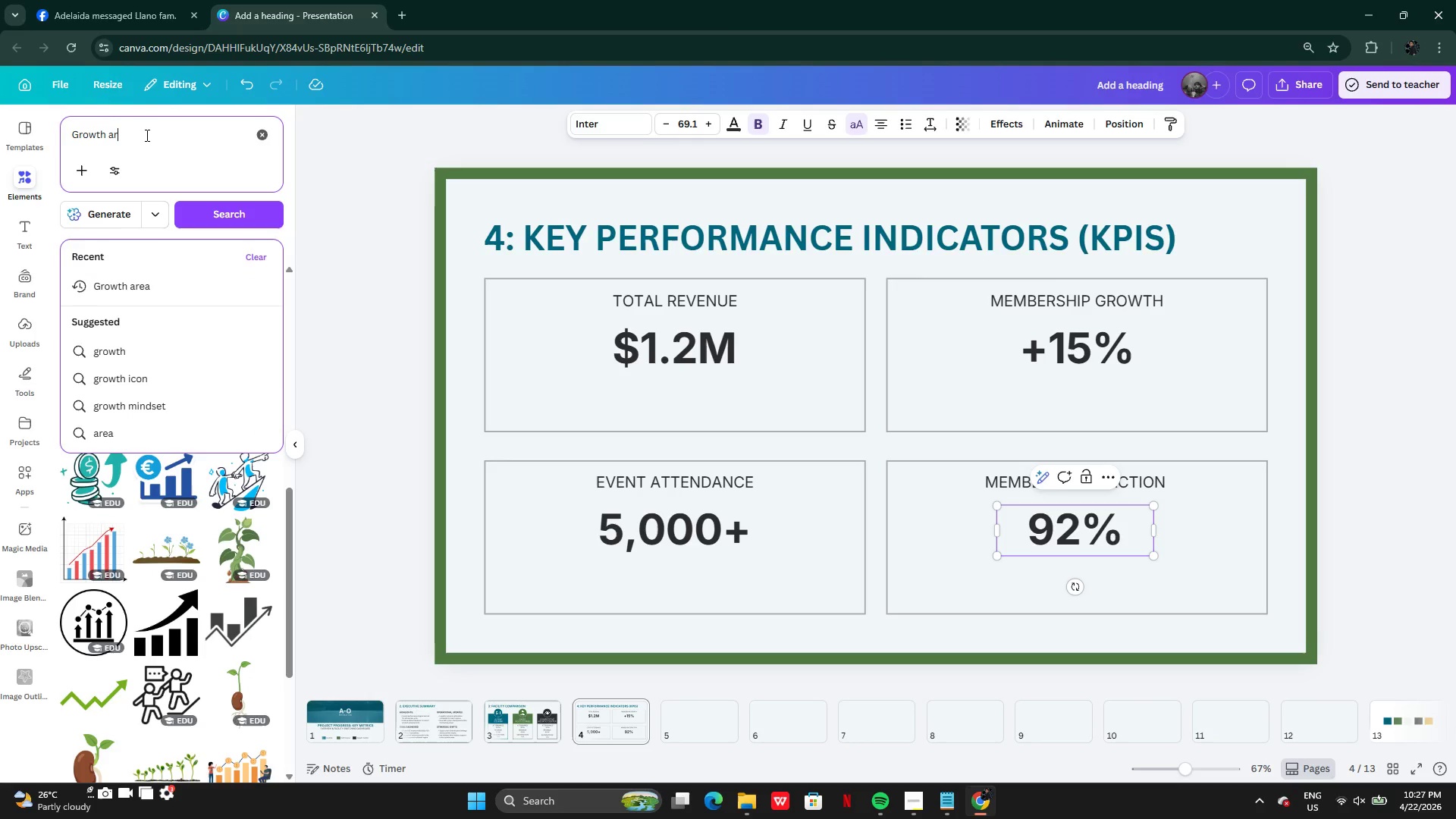 
key(Backspace)
 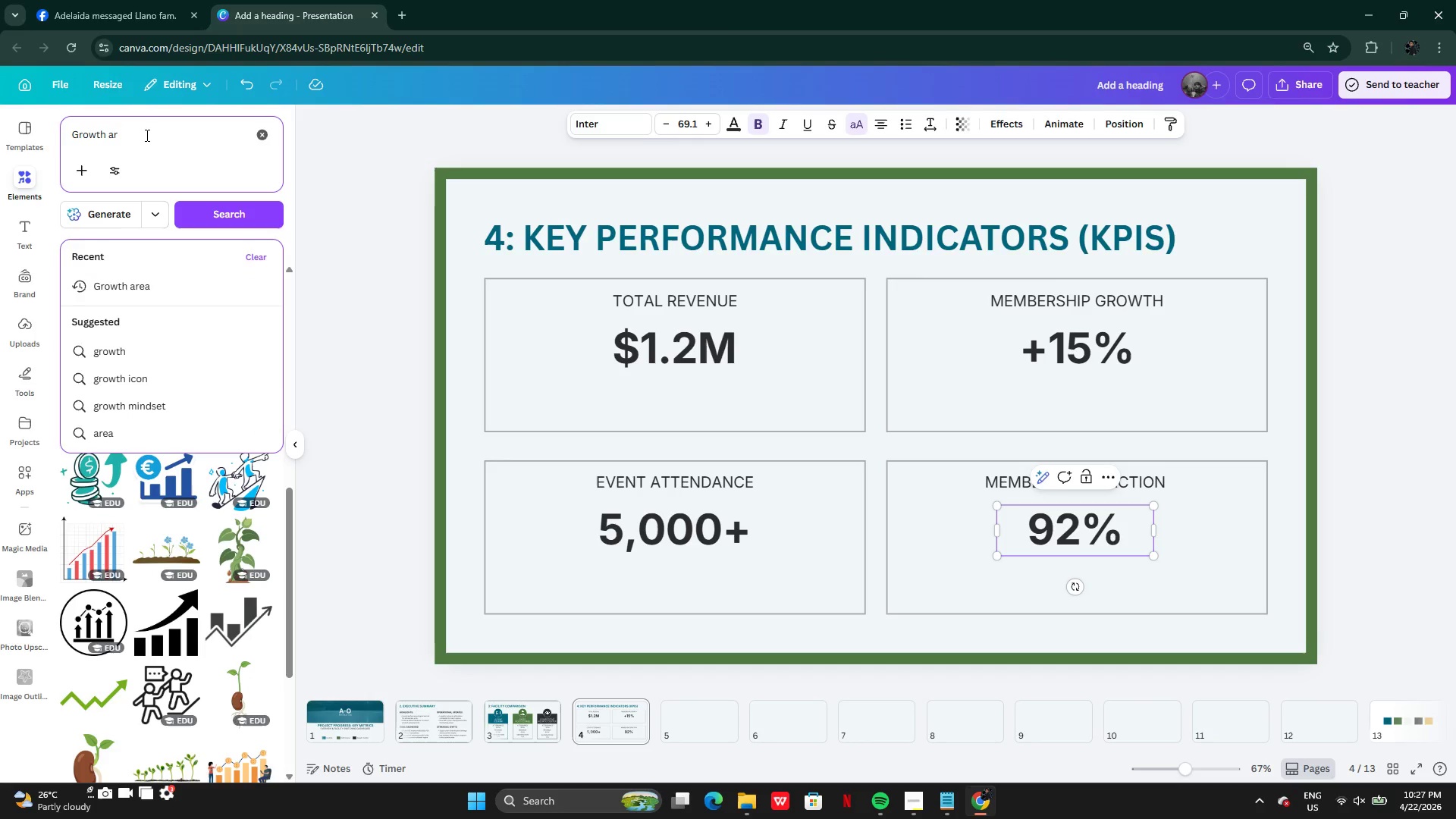 
key(Backspace)
 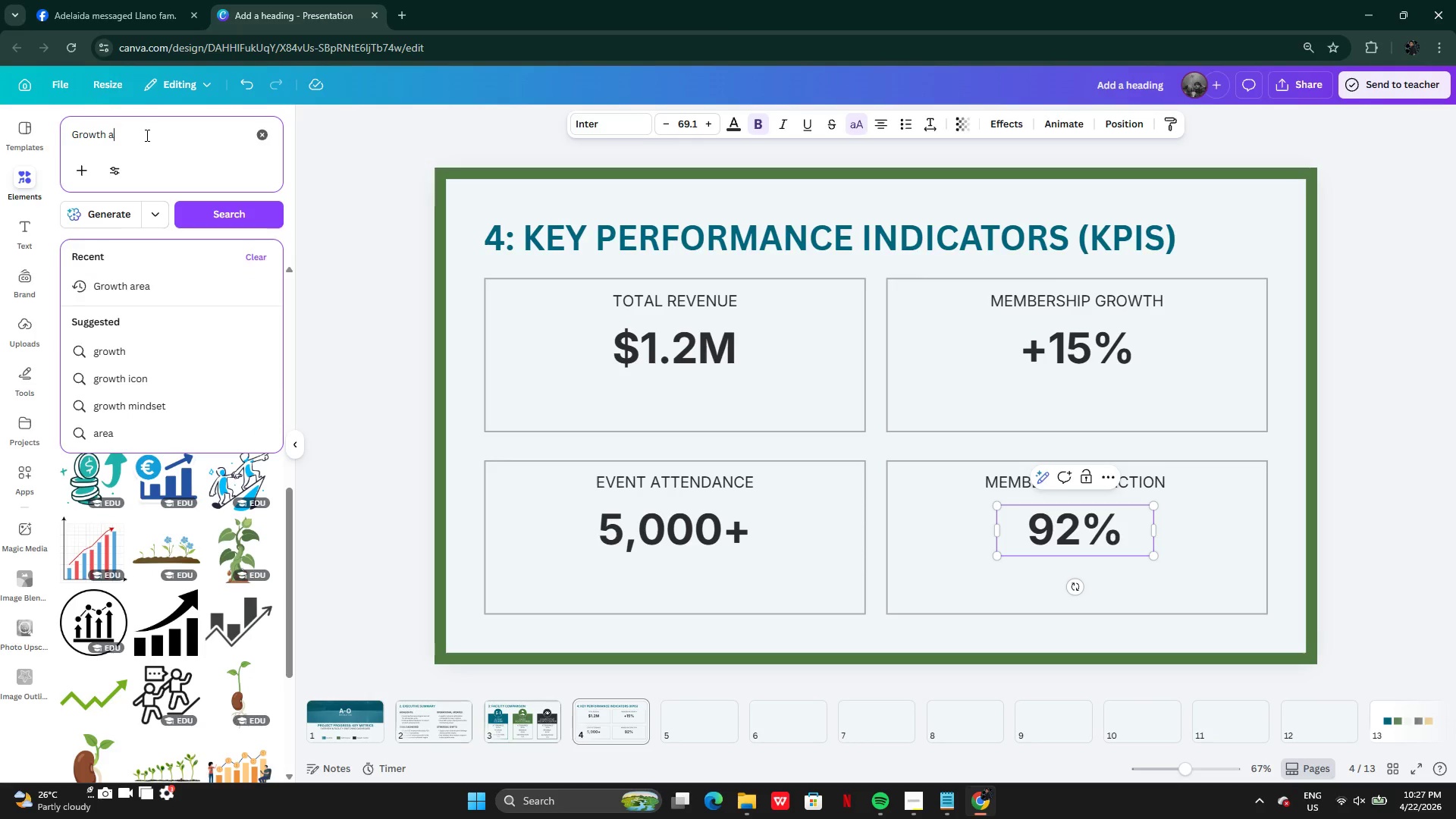 
key(Backspace)
 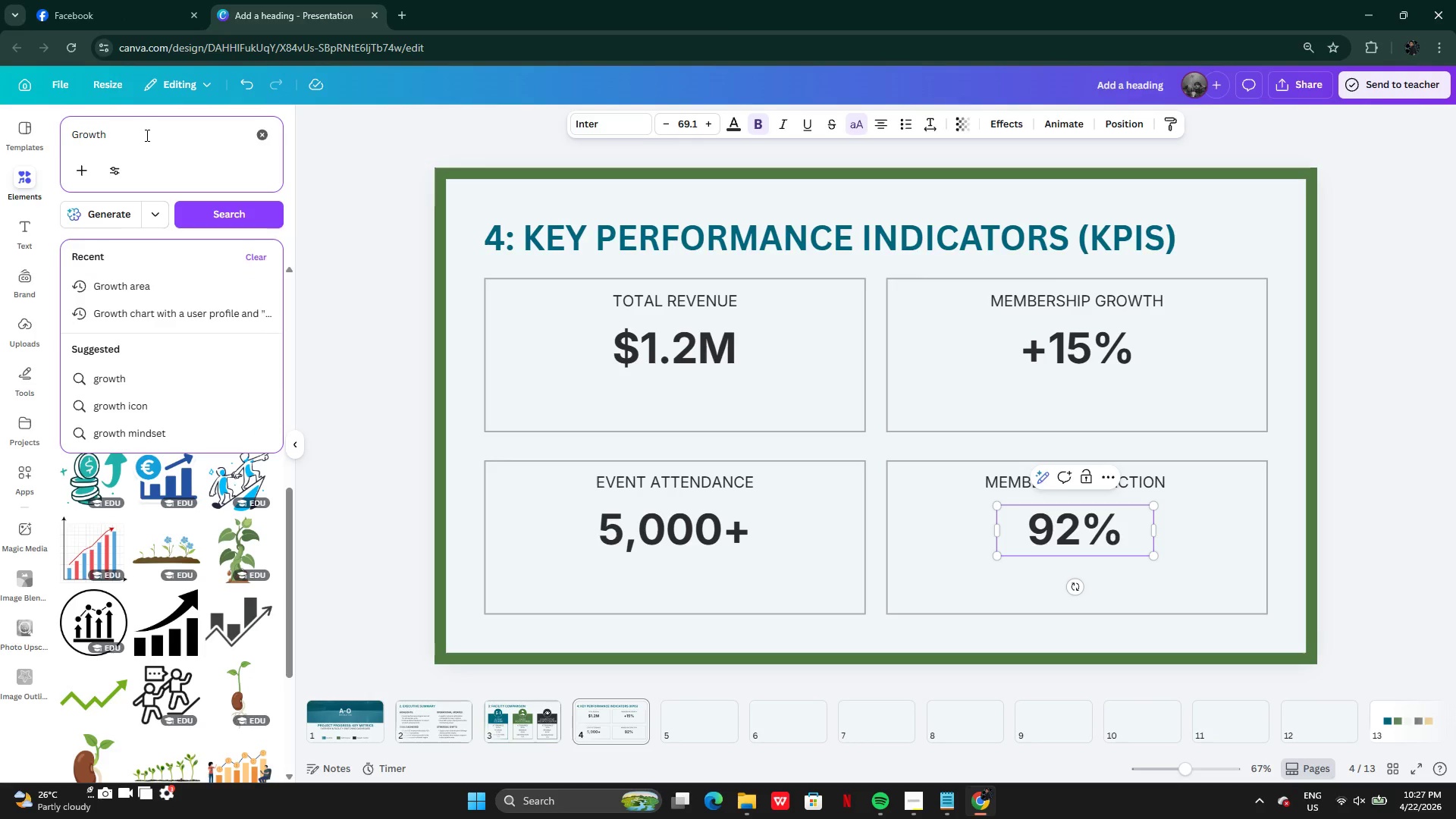 
key(Enter)
 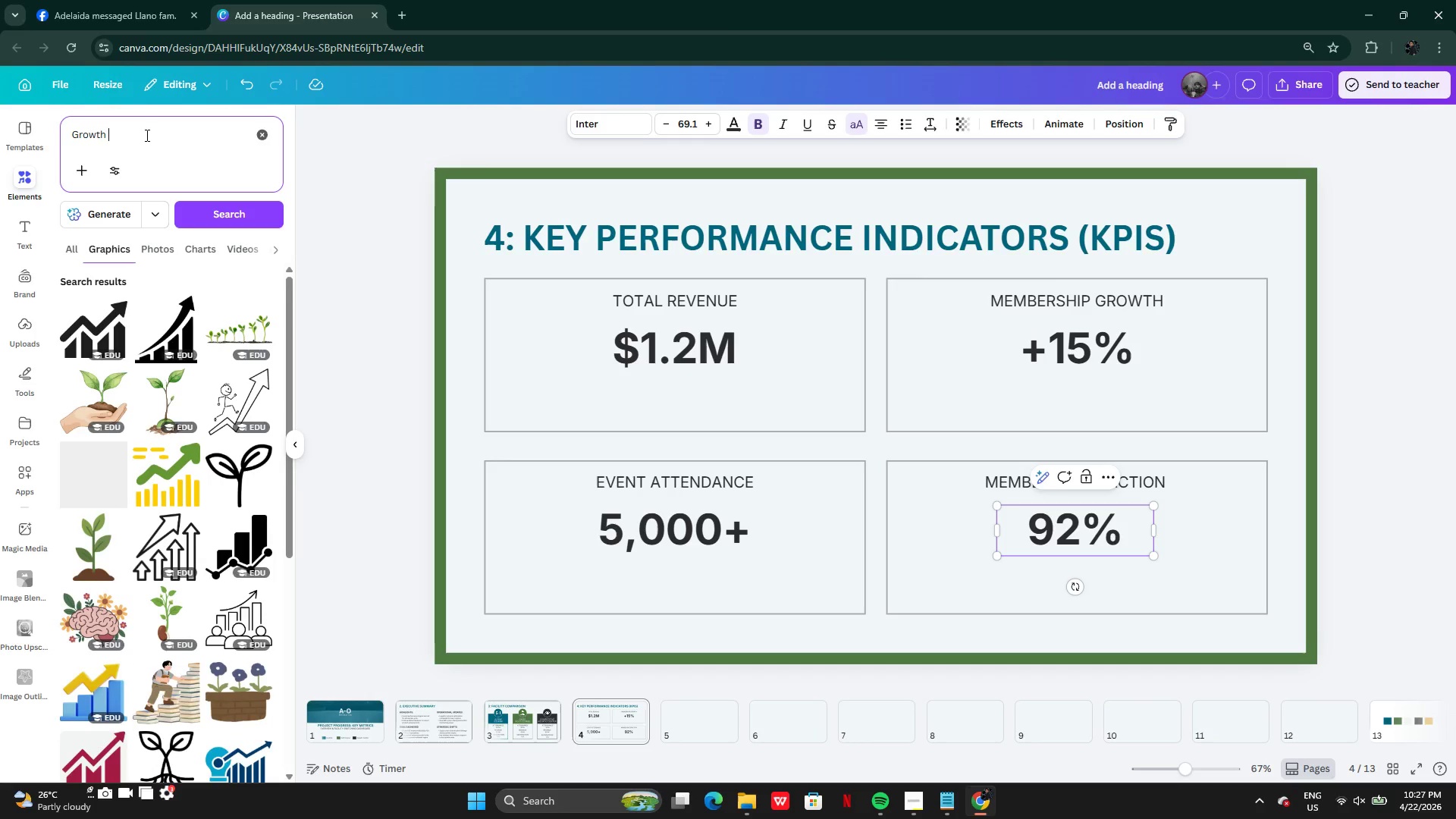 
left_click([146, 135])
 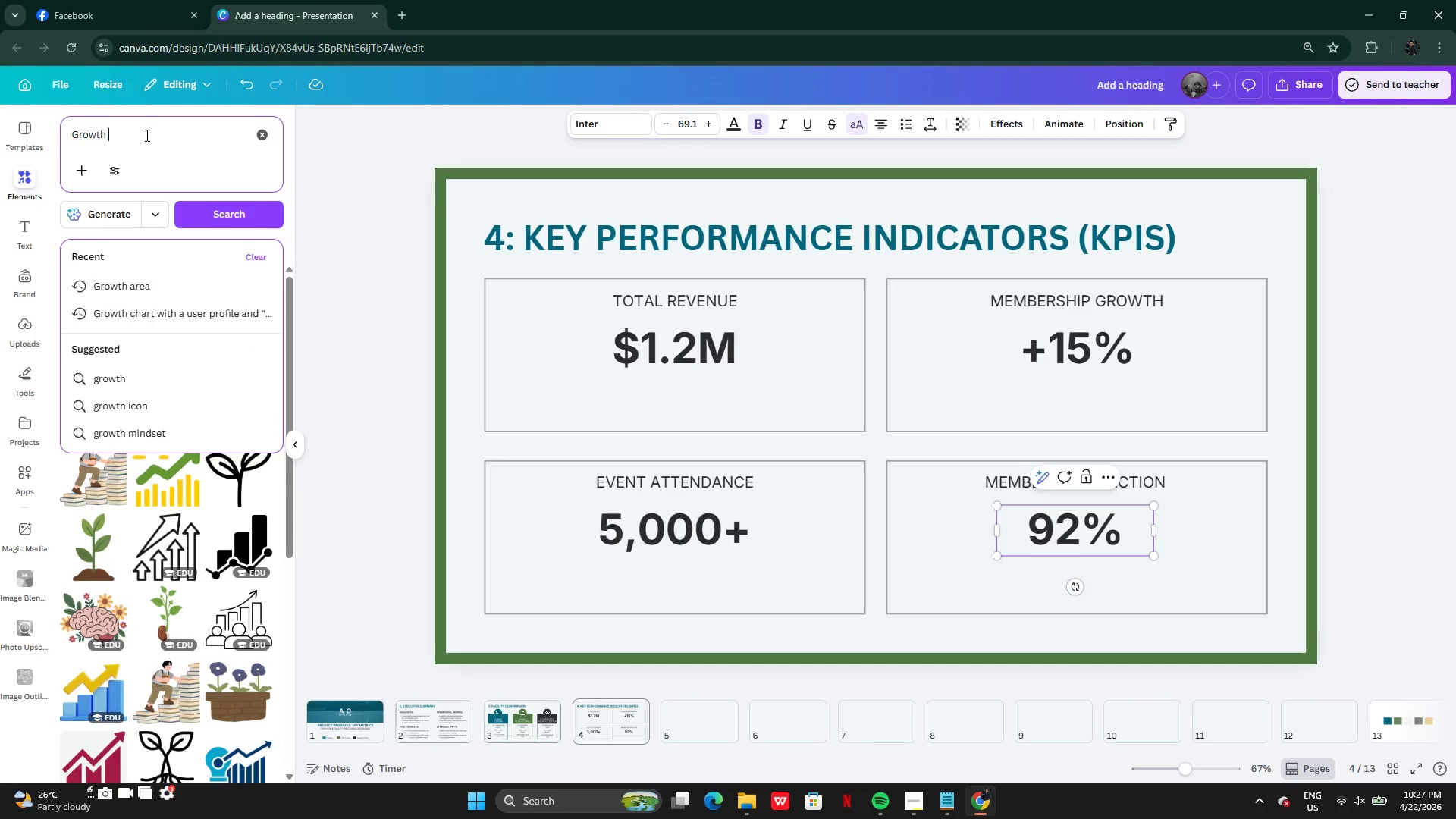 
type(chart')
 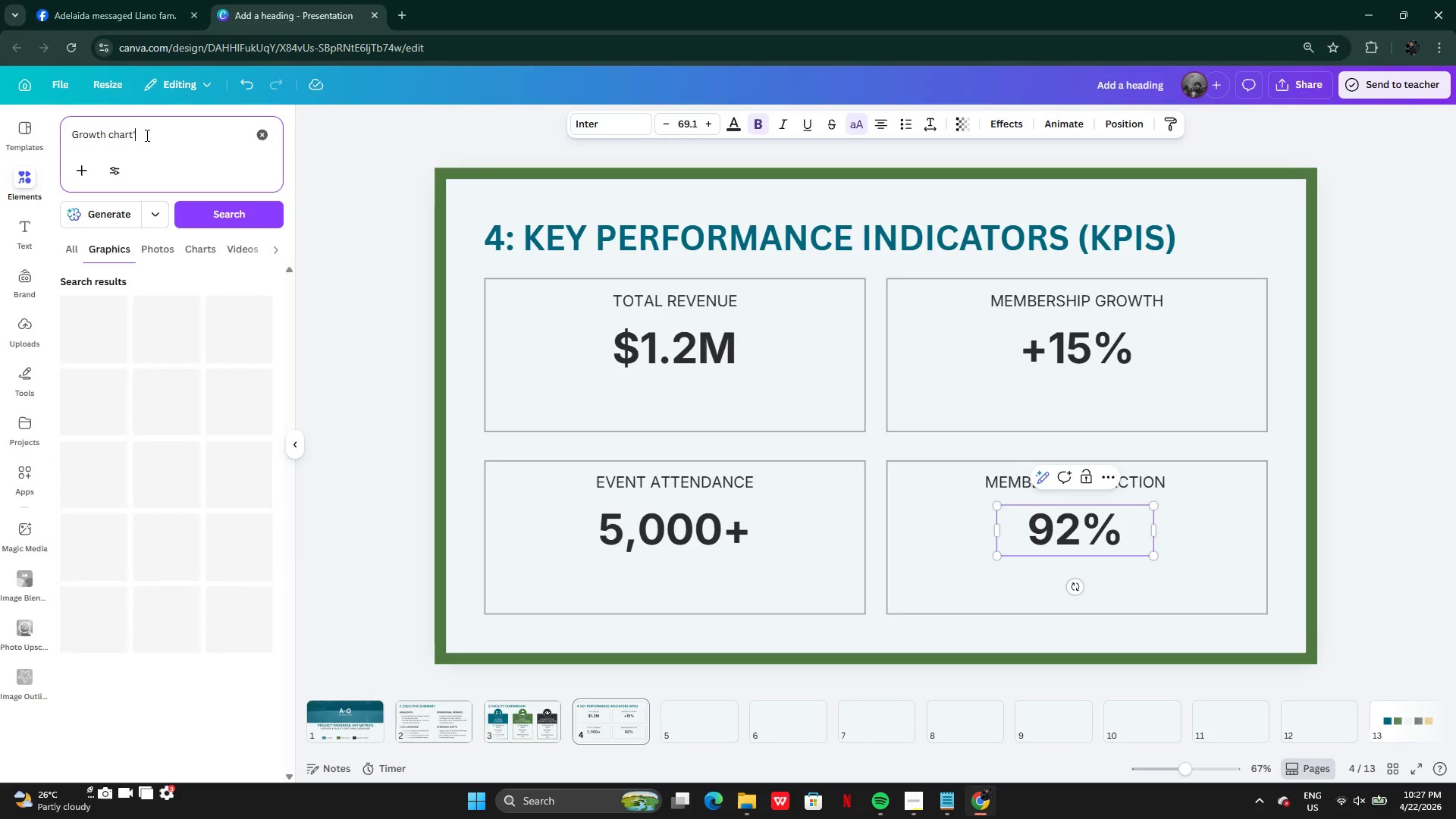 
key(Enter)
 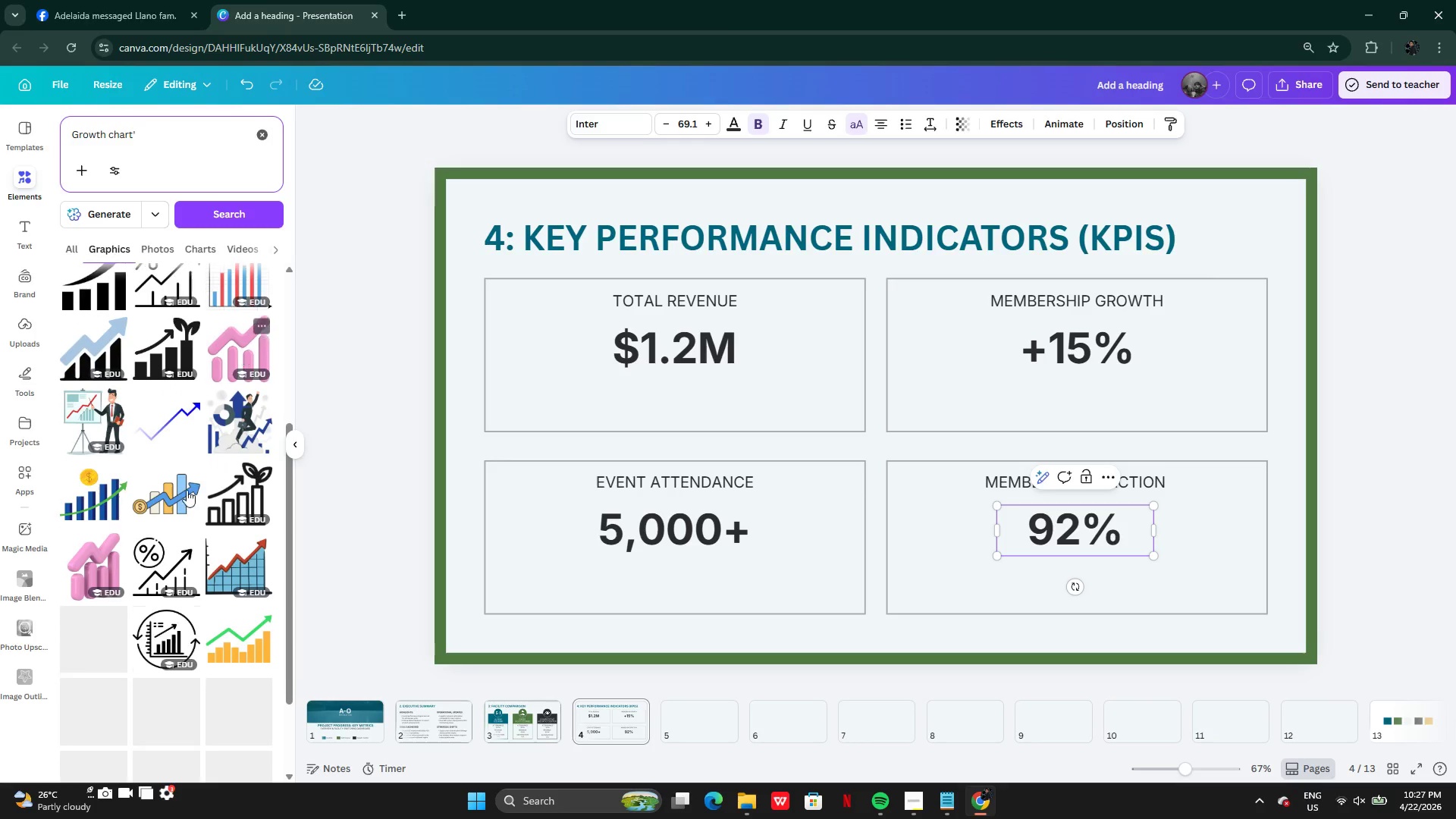 
wait(9.25)
 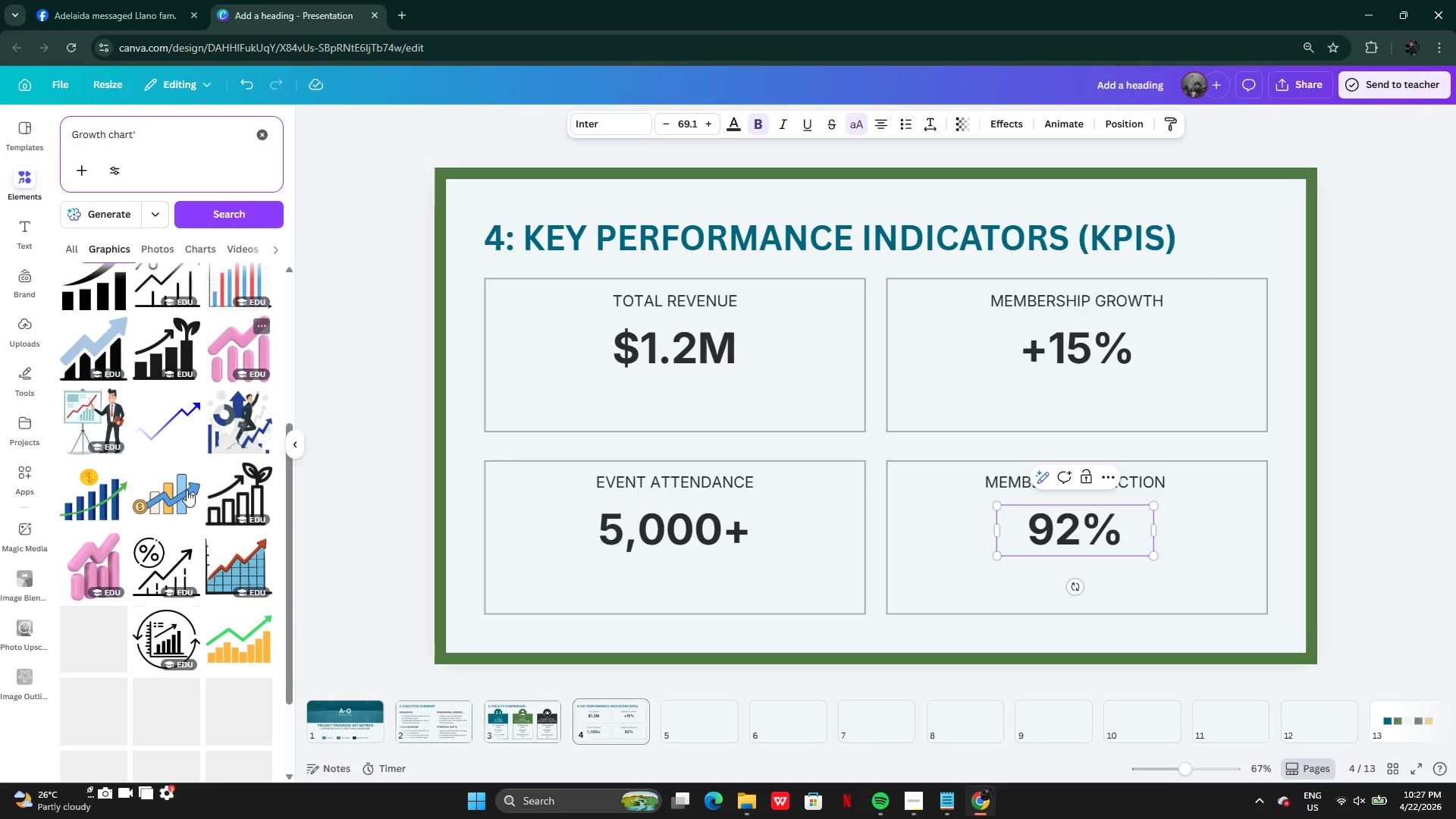 
mouse_move([148, 635])
 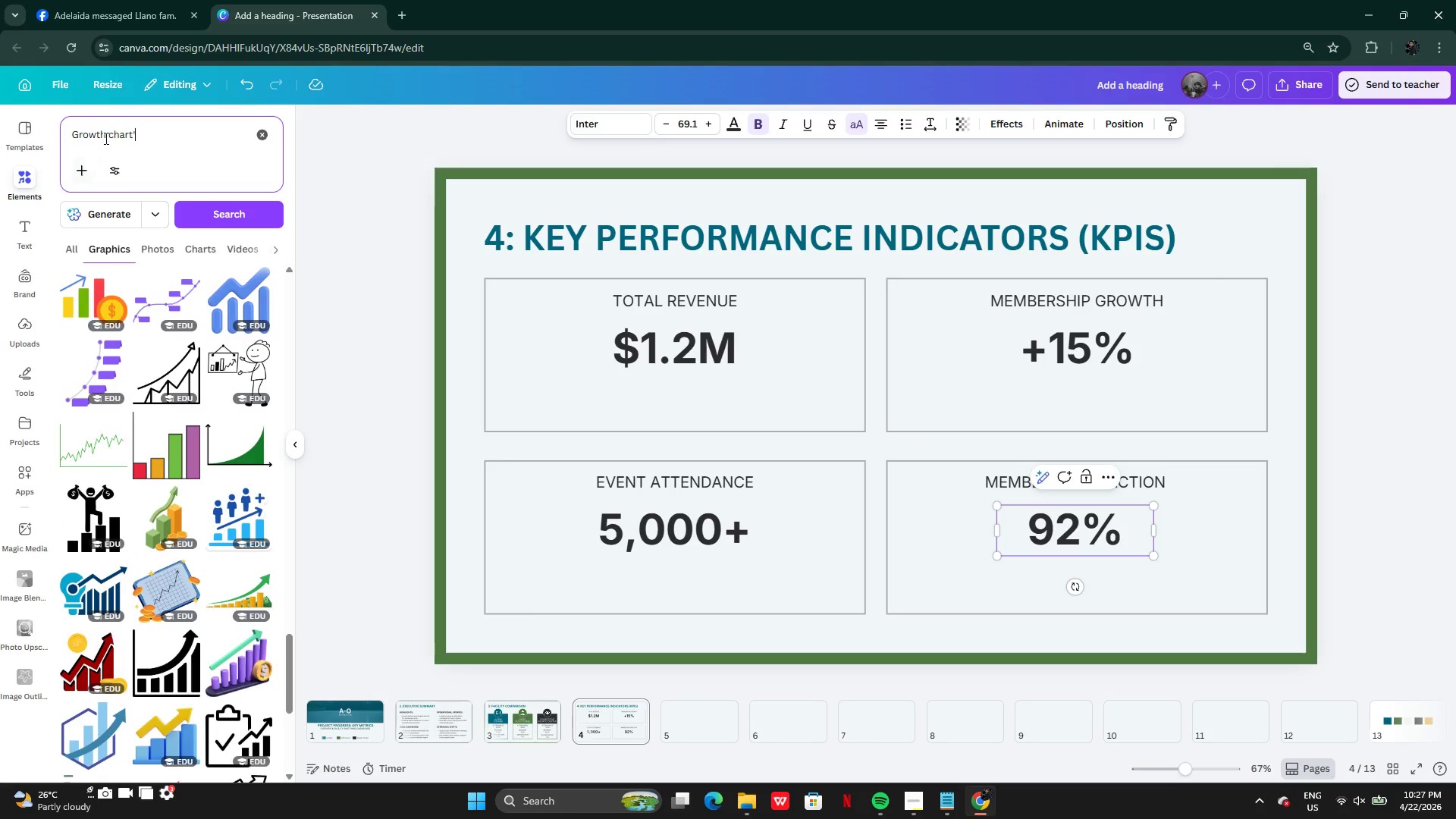 
wait(7.3)
 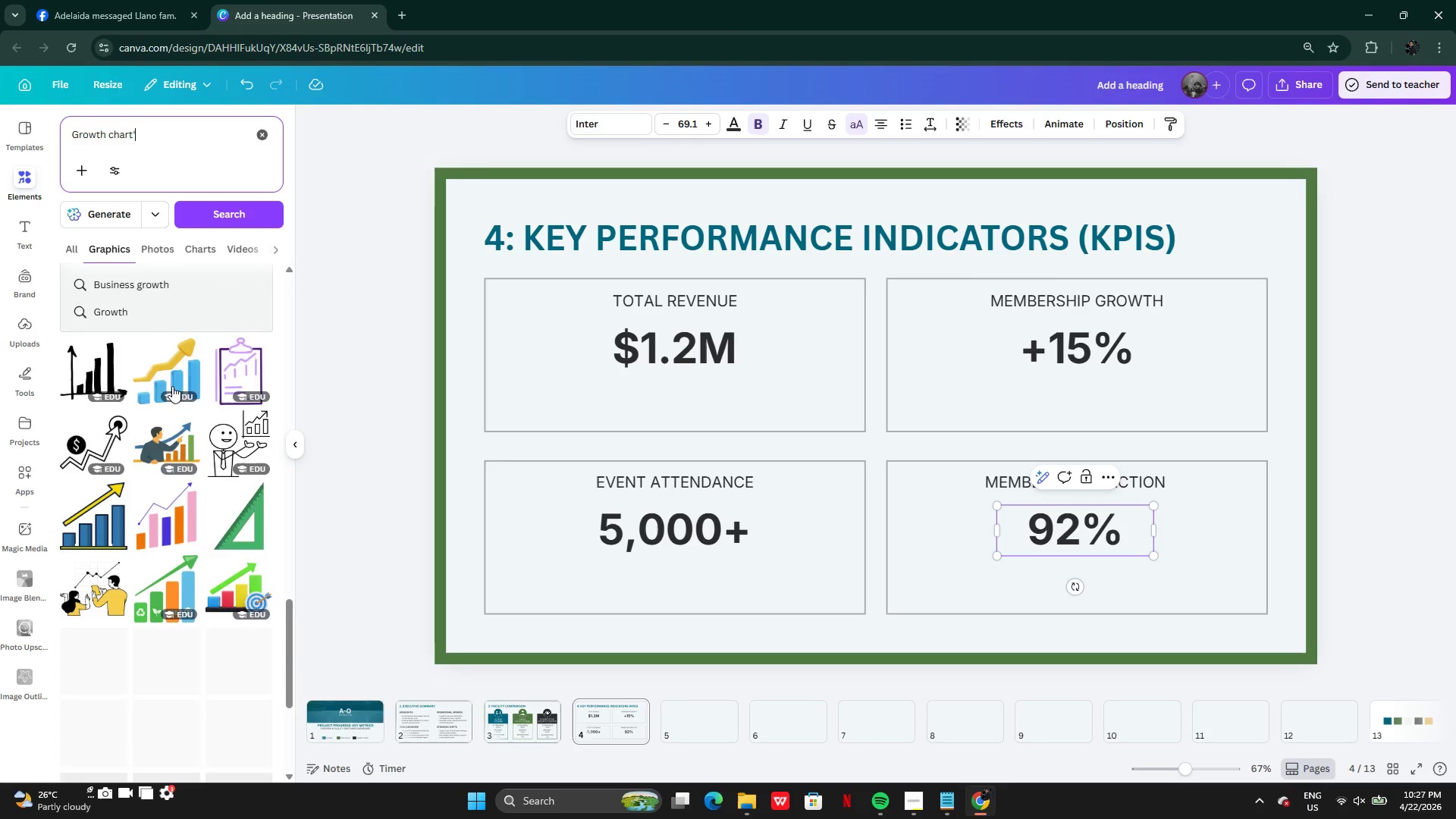 
left_click_drag(start_coordinate=[105, 135], to_coordinate=[53, 135])
 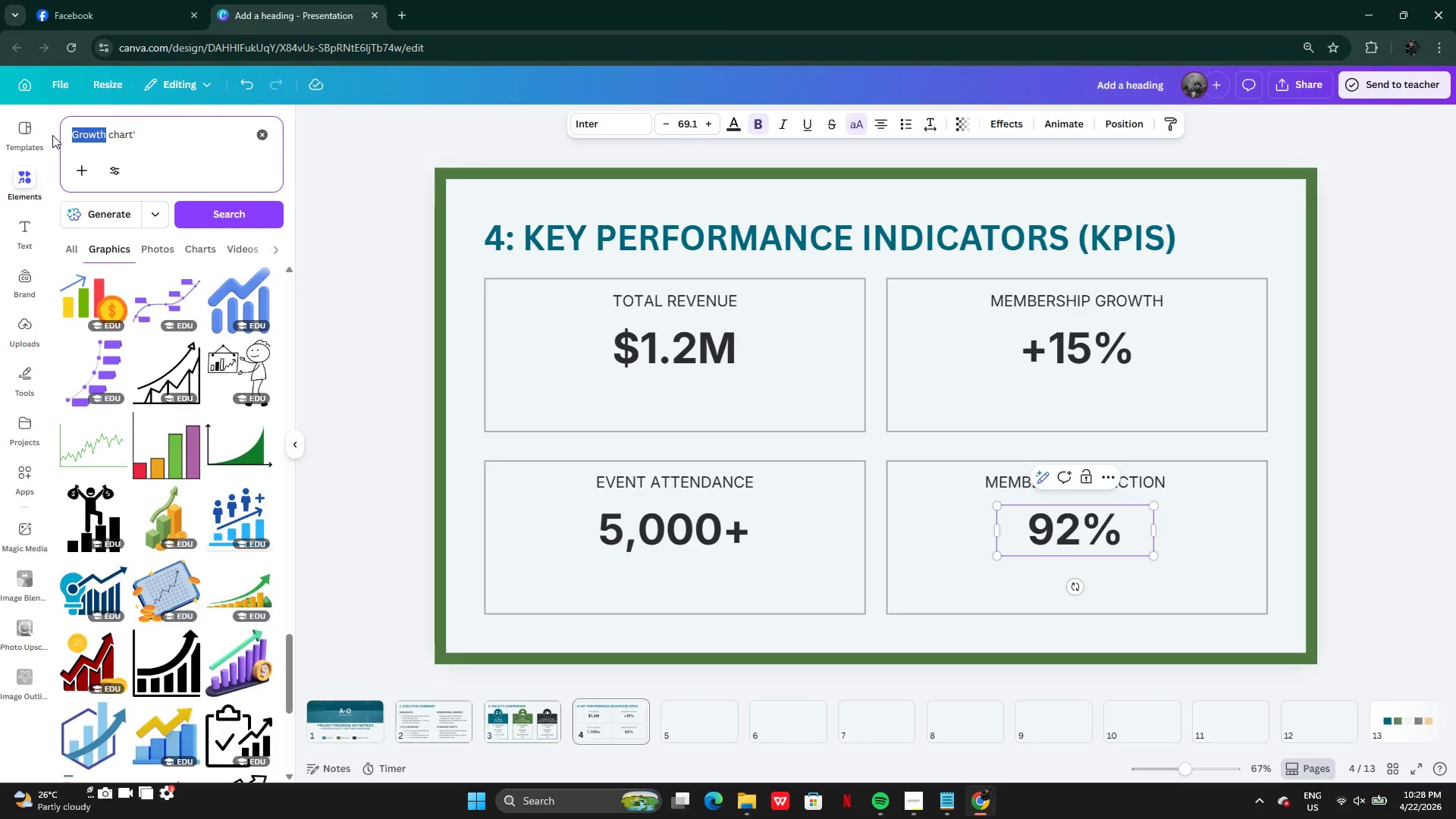 
type(area)
 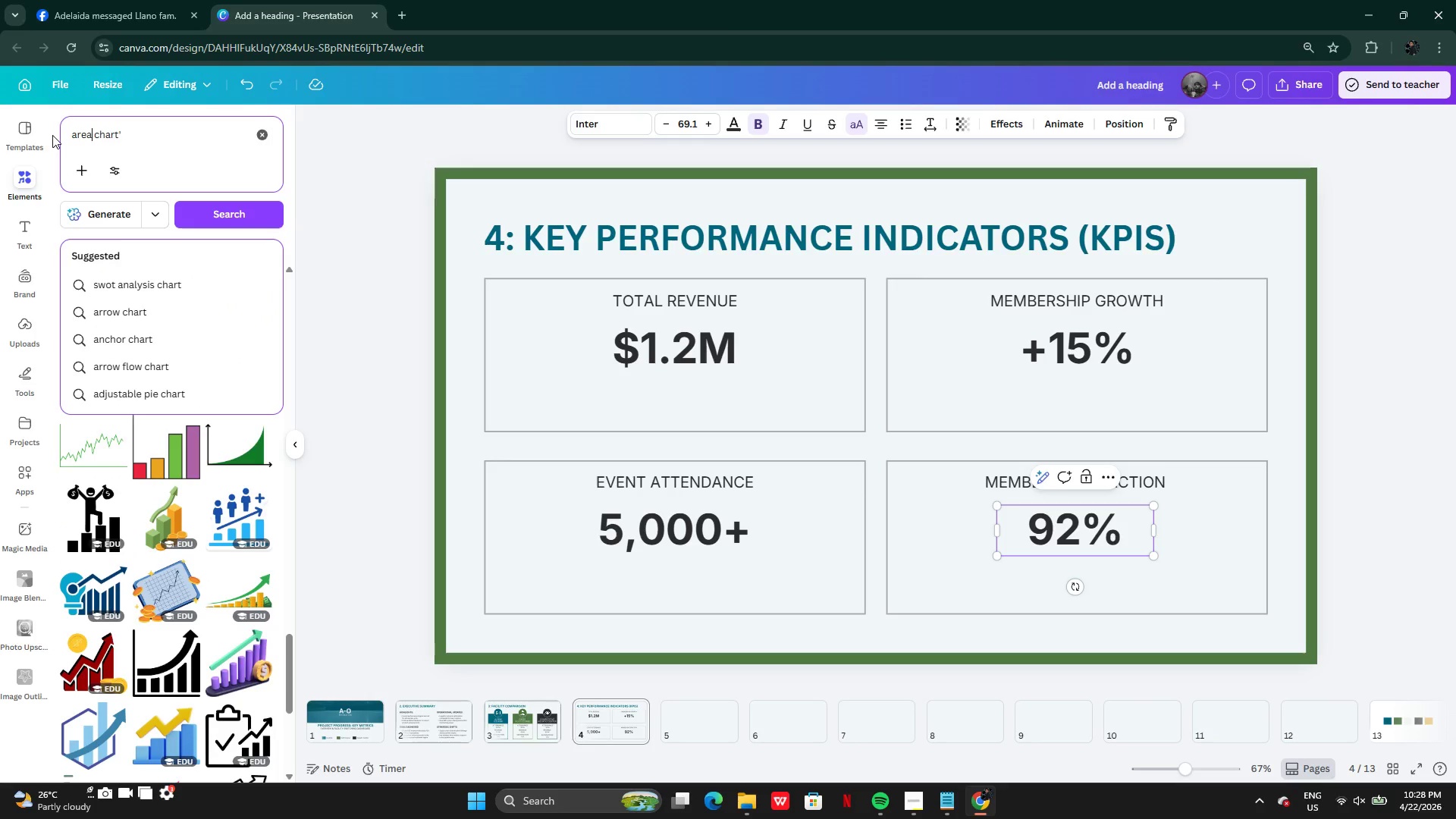 
key(Enter)
 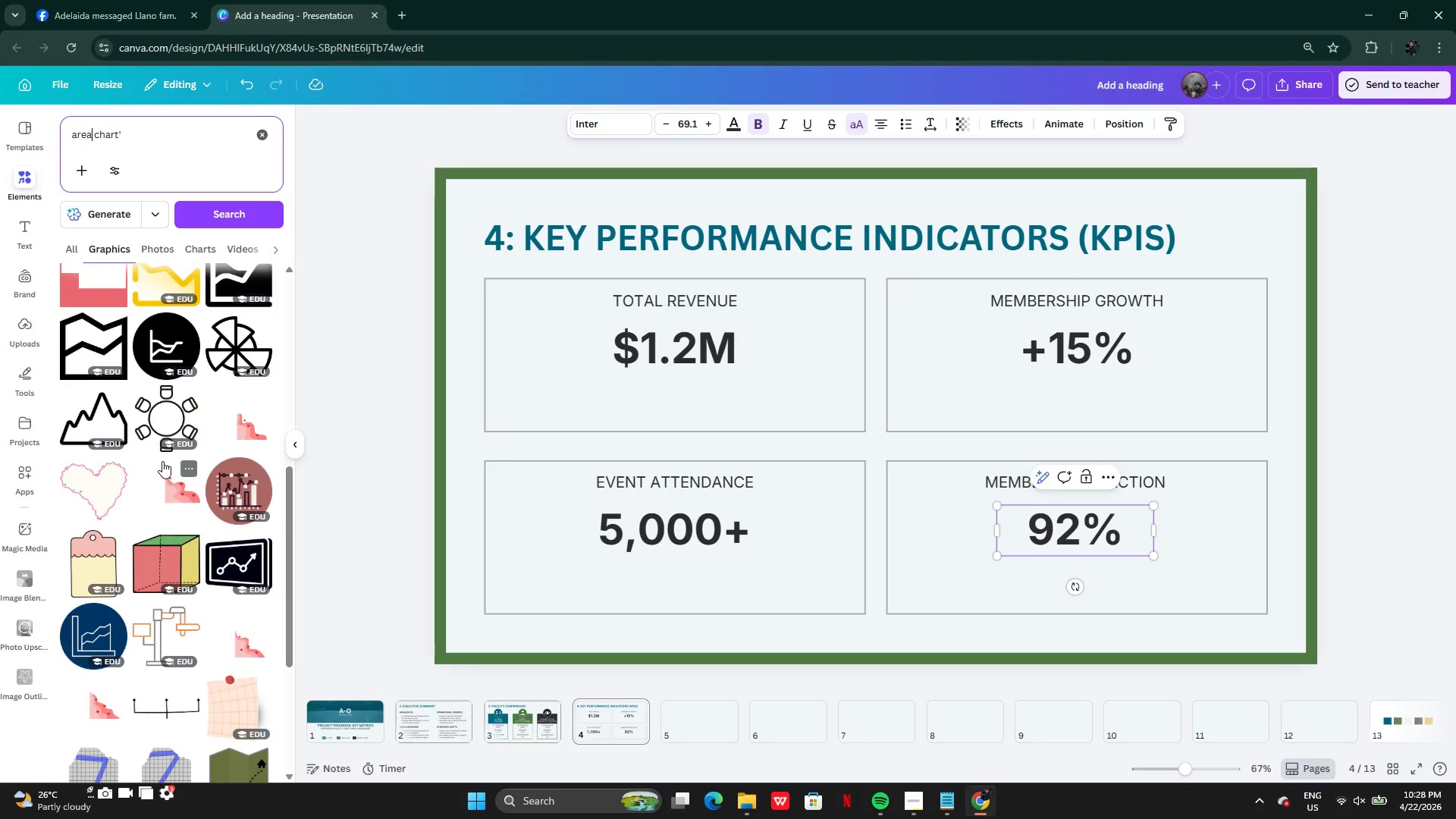 
wait(6.83)
 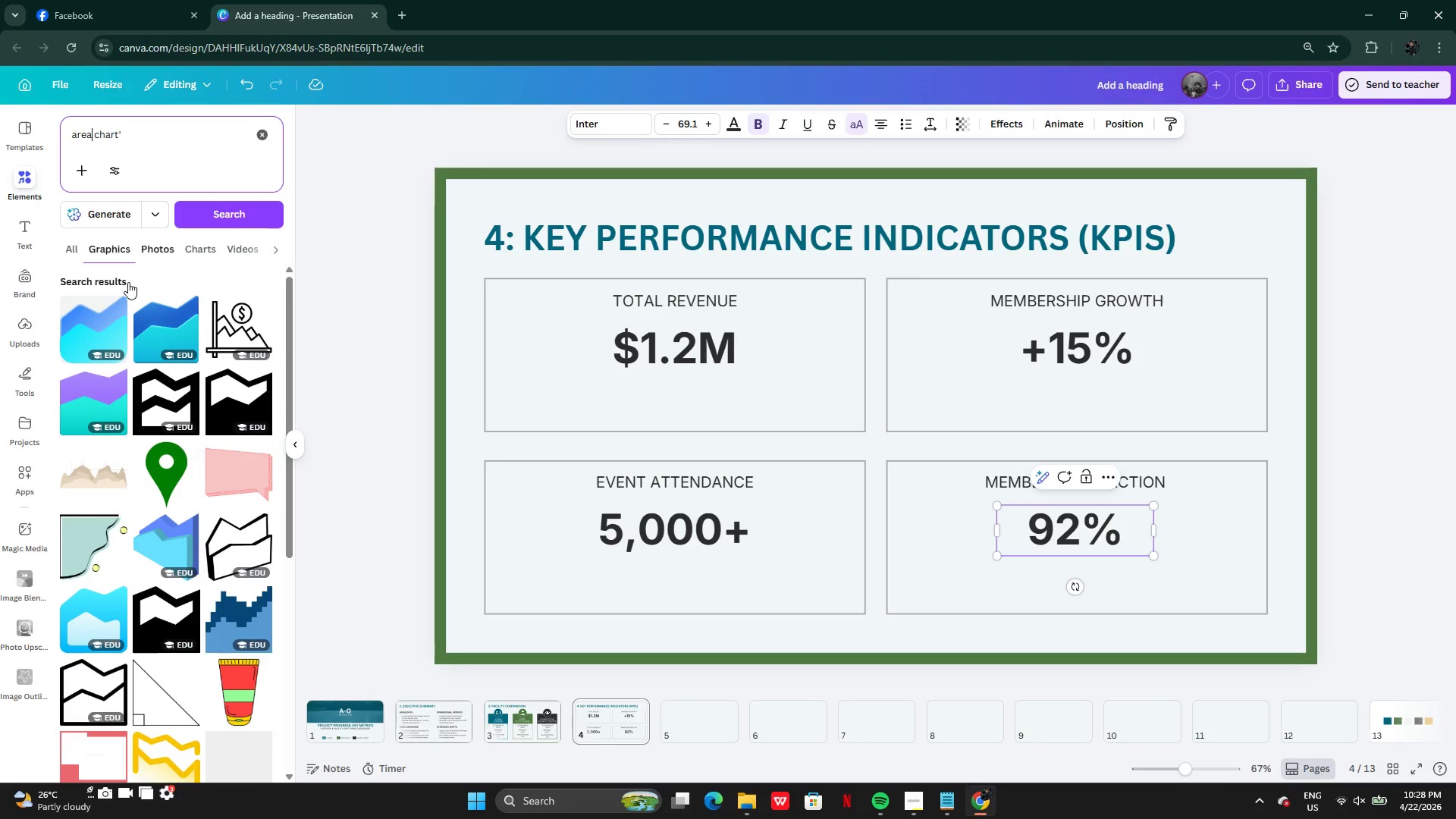 
mouse_move([177, 396])
 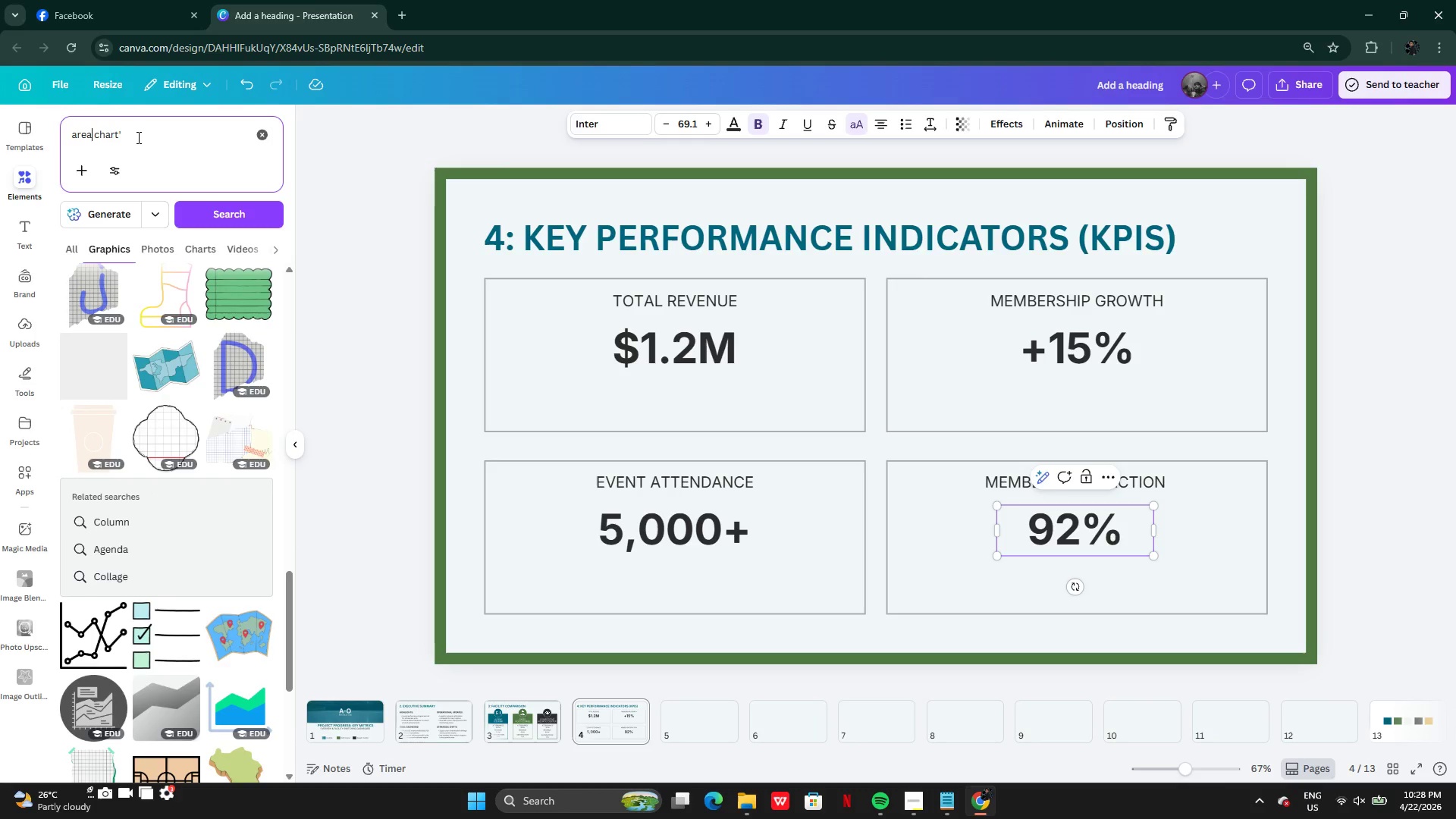 
left_click([139, 137])
 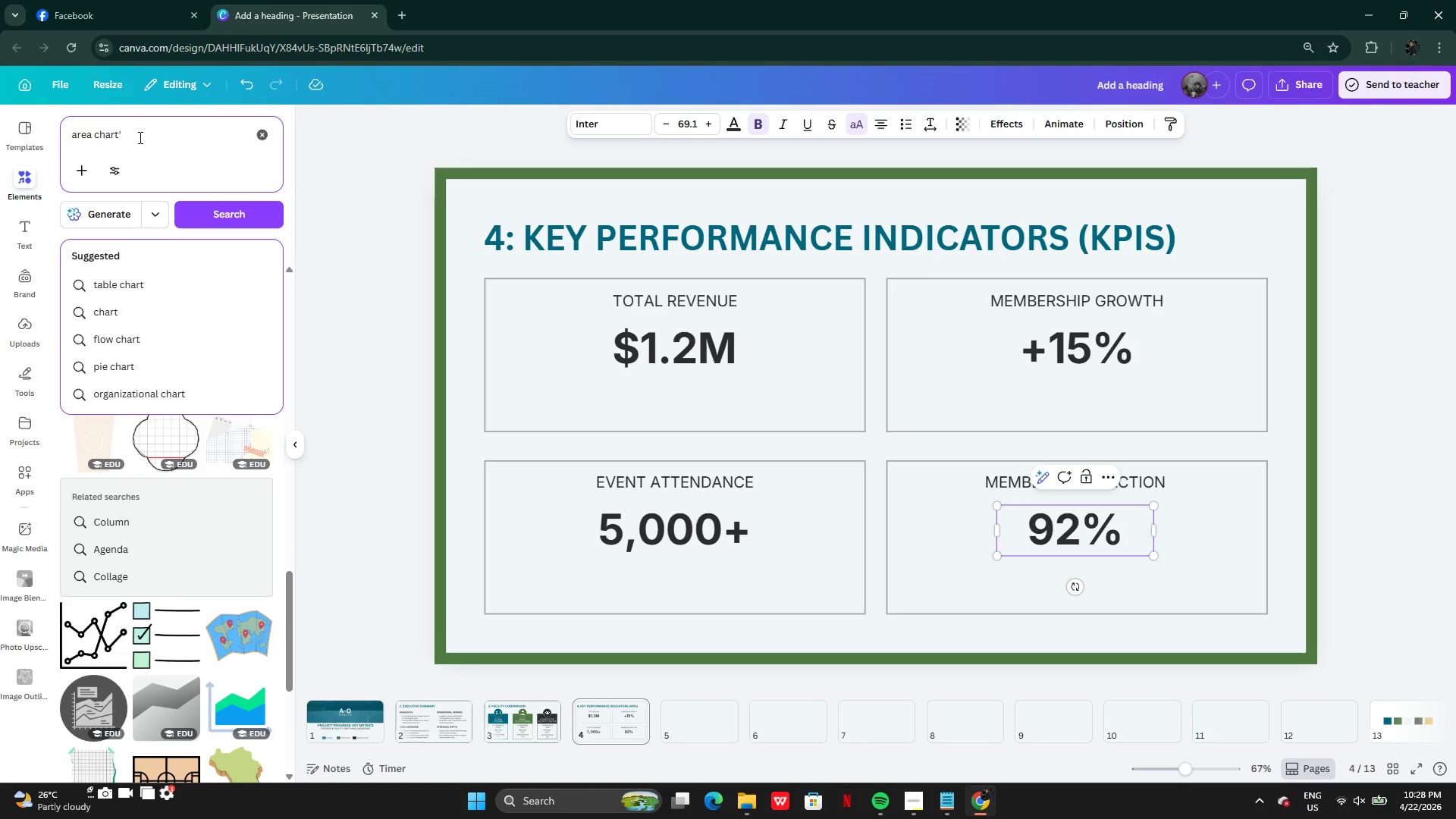 
key(Backspace)
 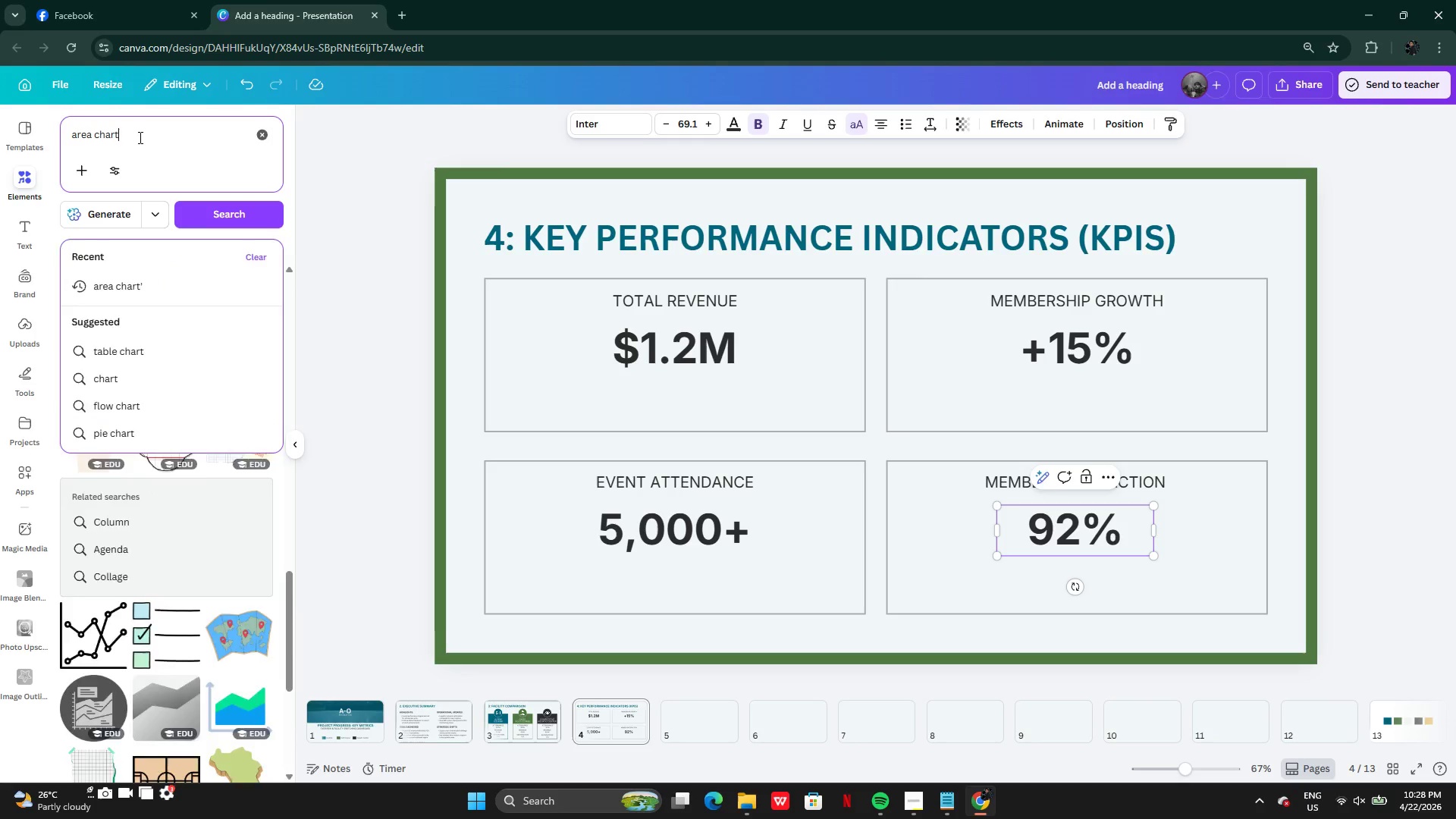 
key(Enter)
 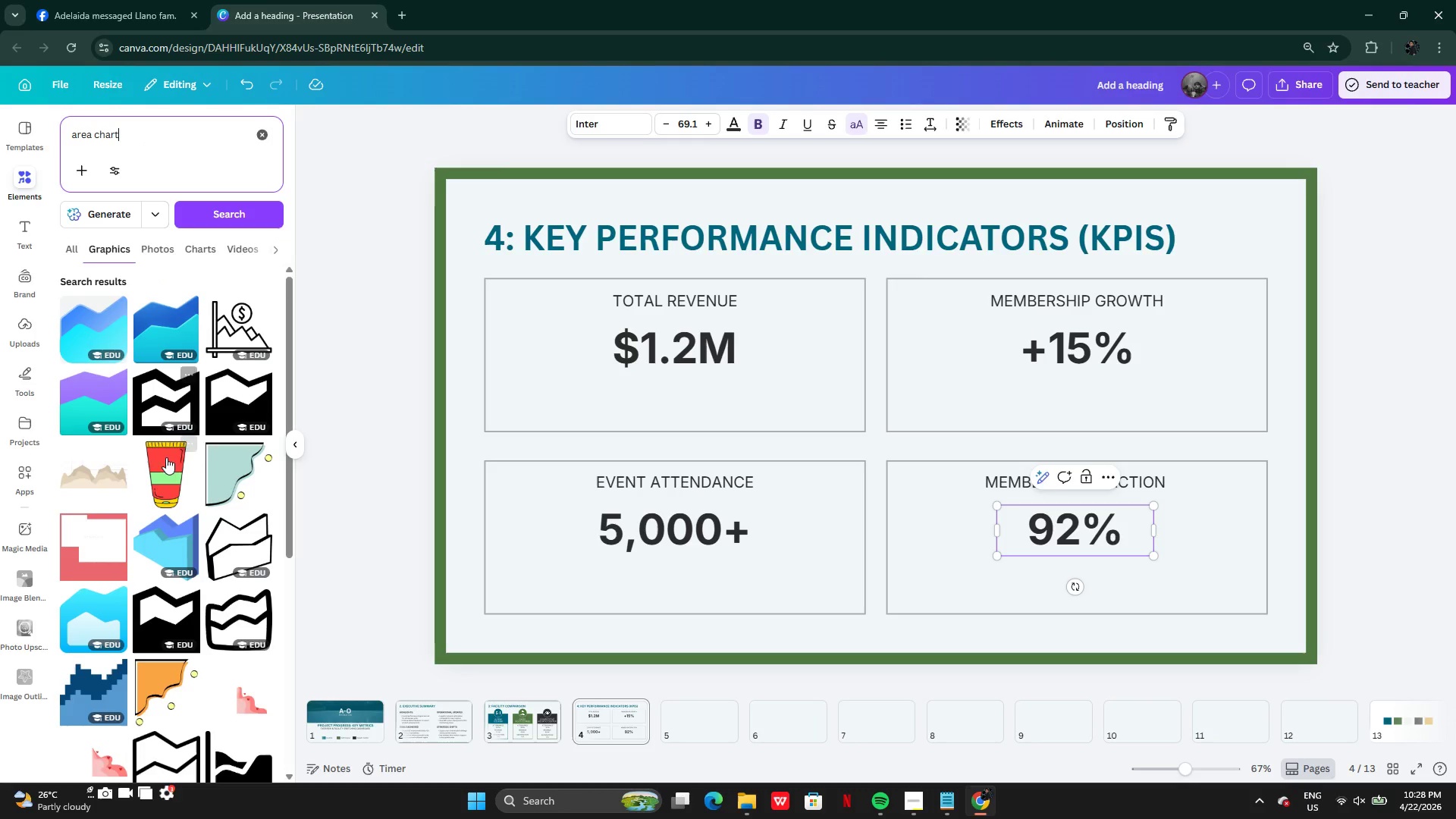 
mouse_move([183, 526])
 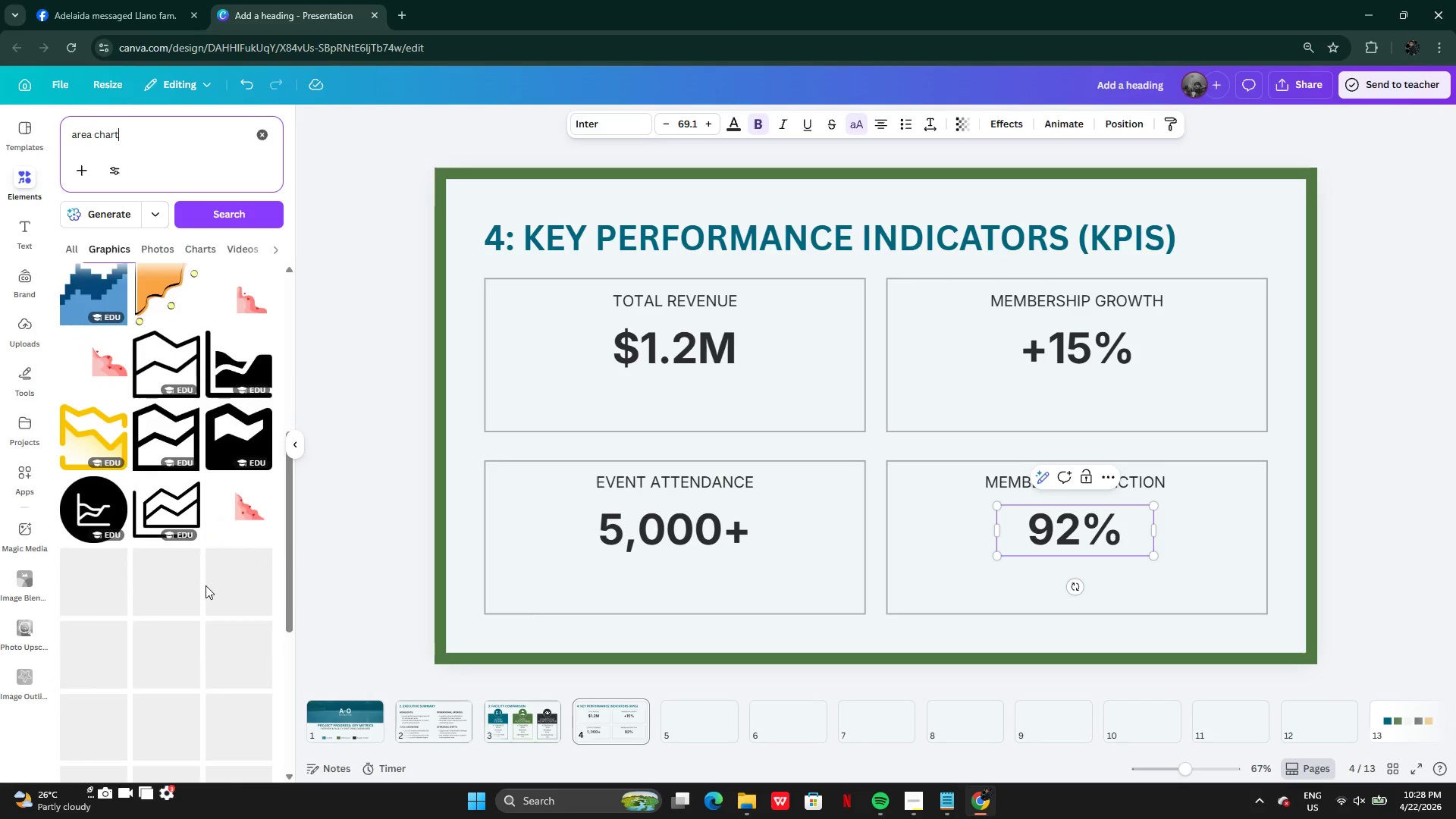 
mouse_move([189, 599])
 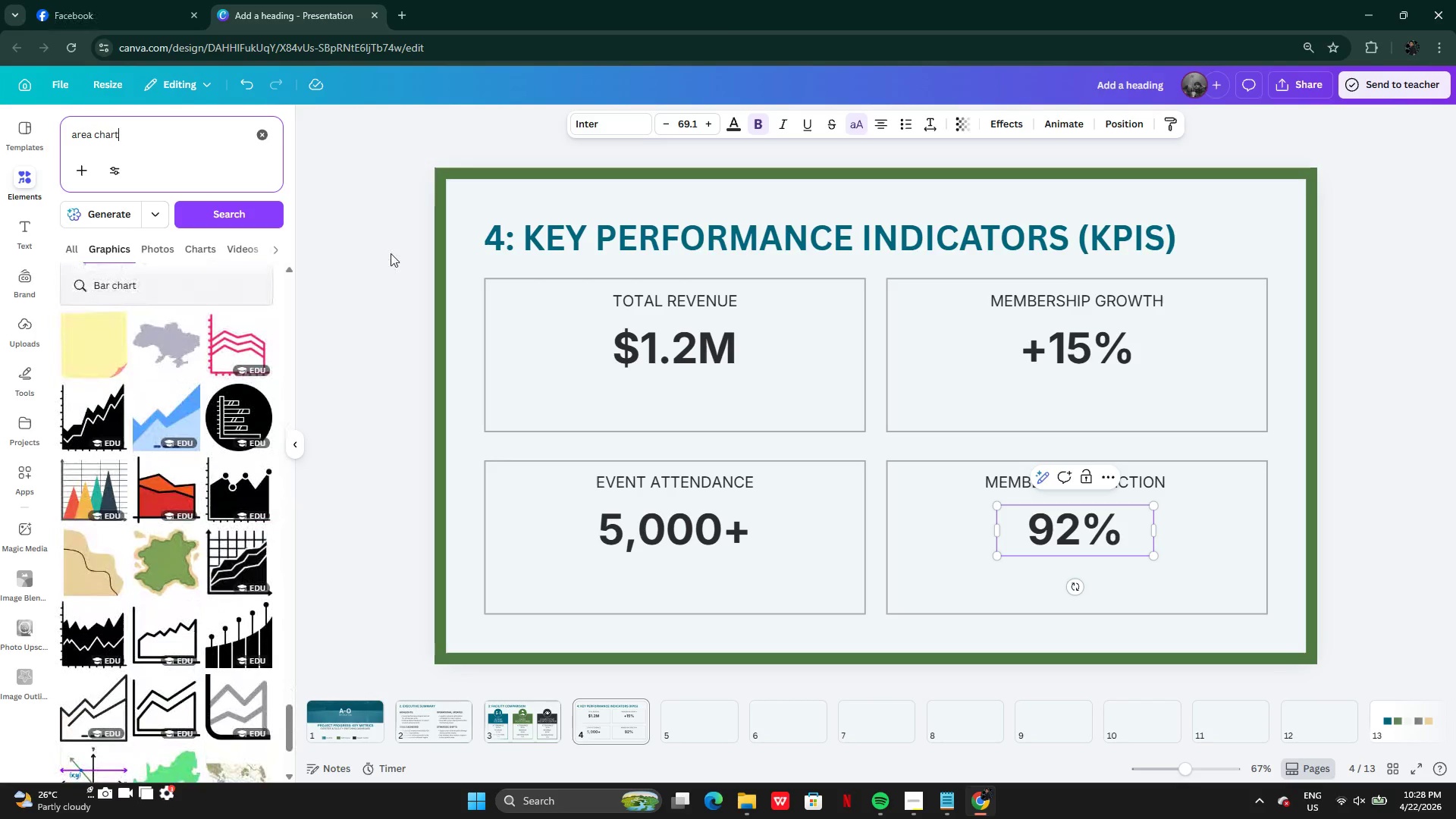 
wait(21.88)
 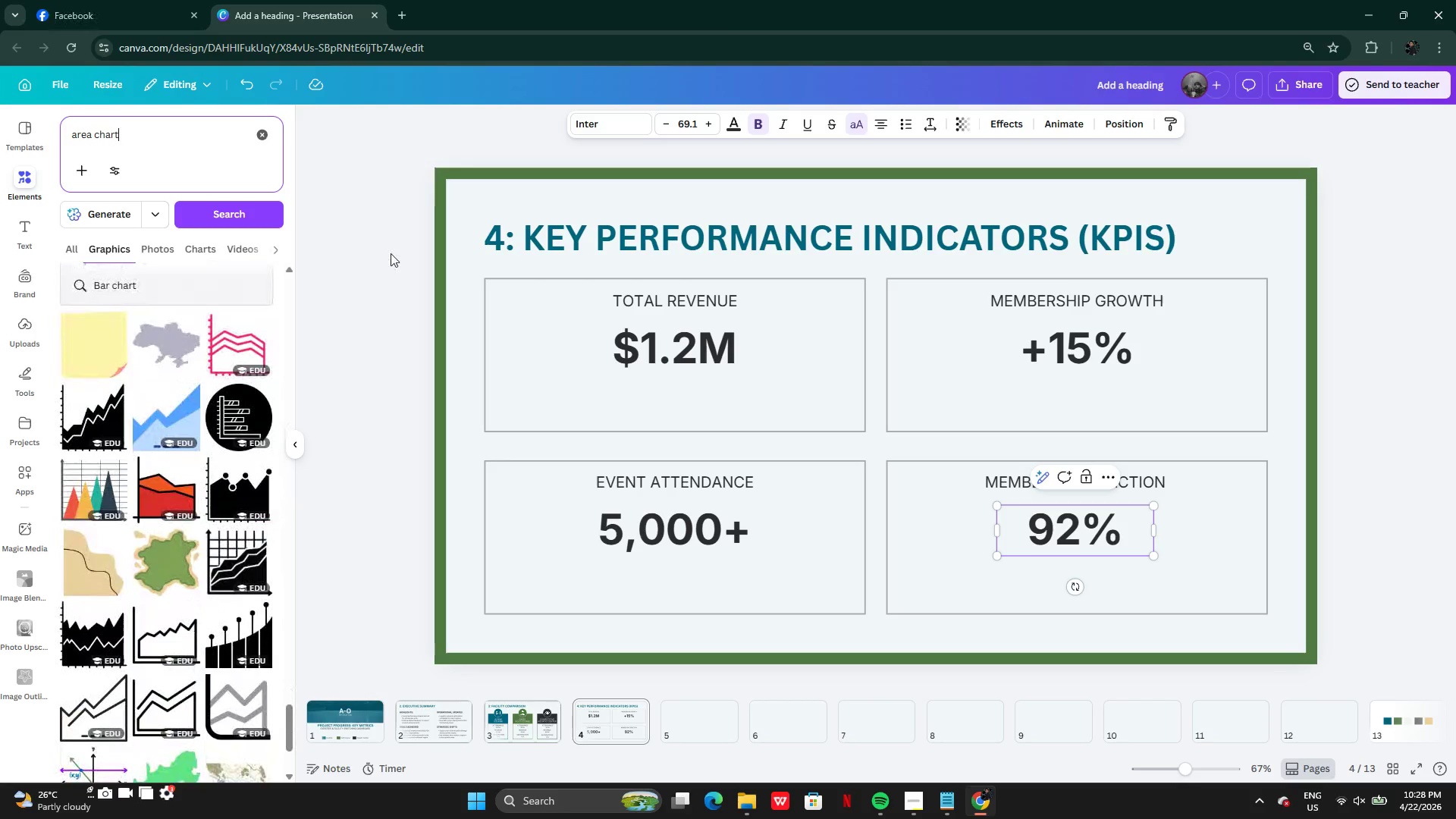 
left_click([263, 130])
 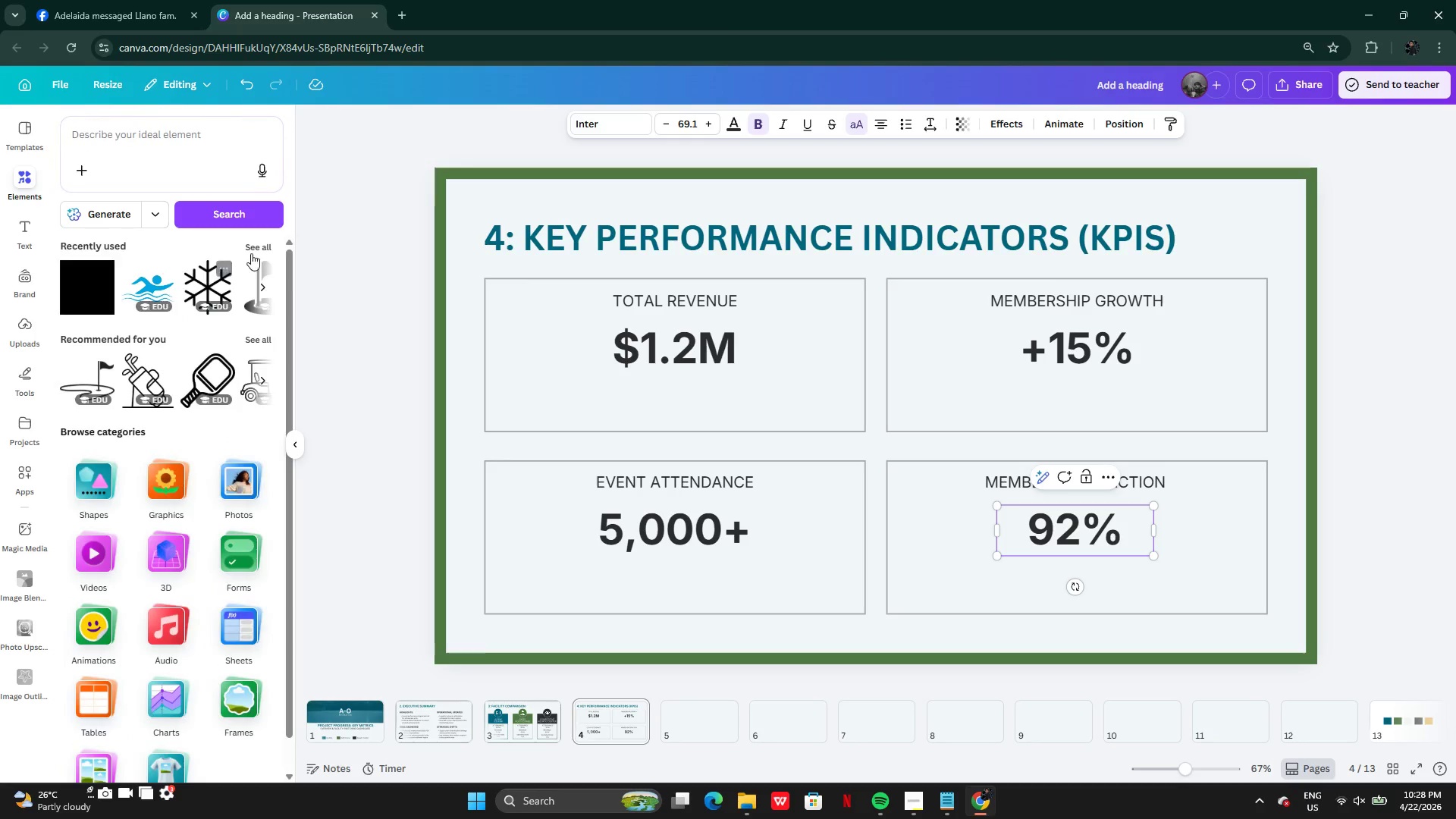 
left_click([255, 241])
 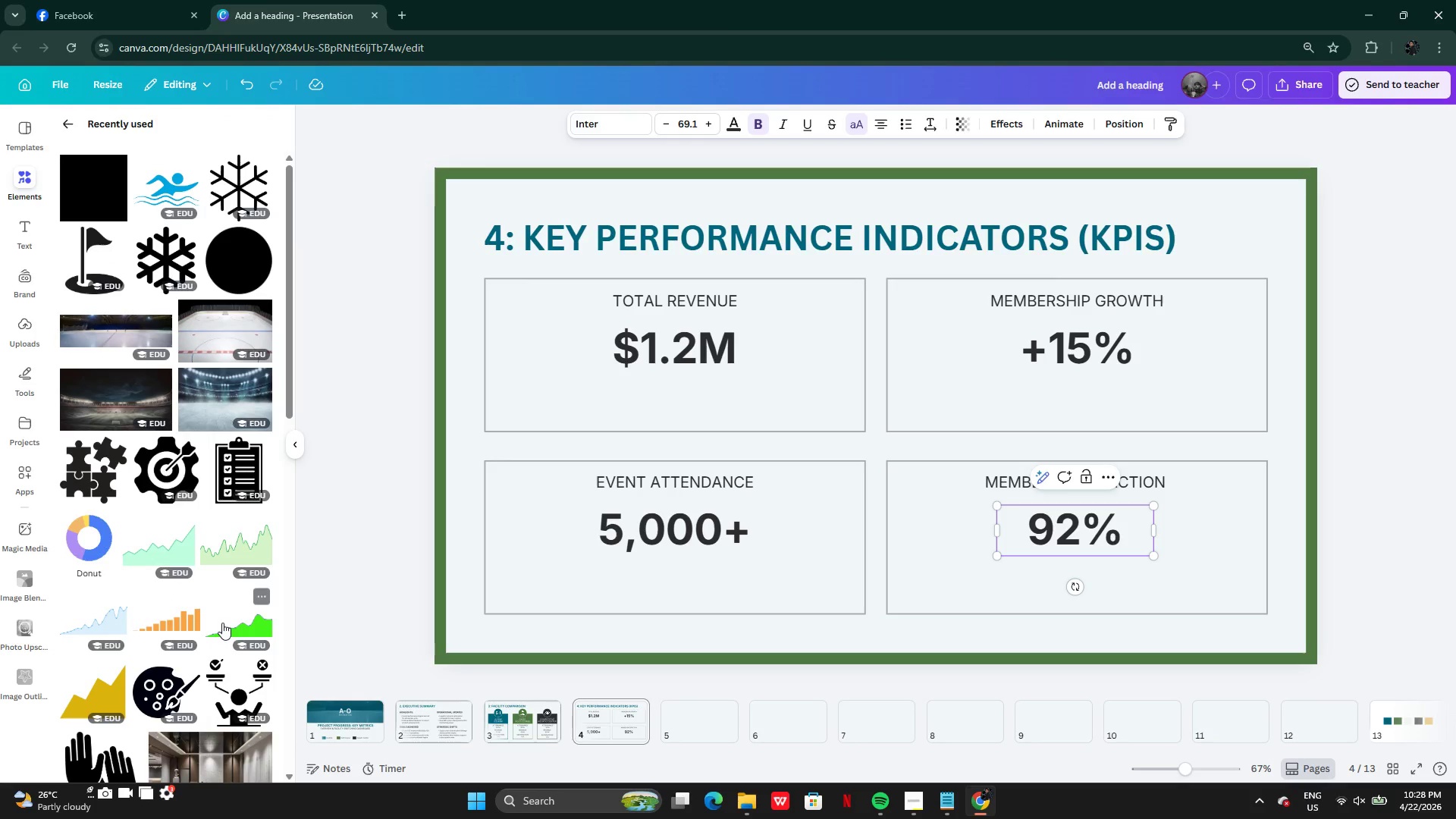 
wait(6.67)
 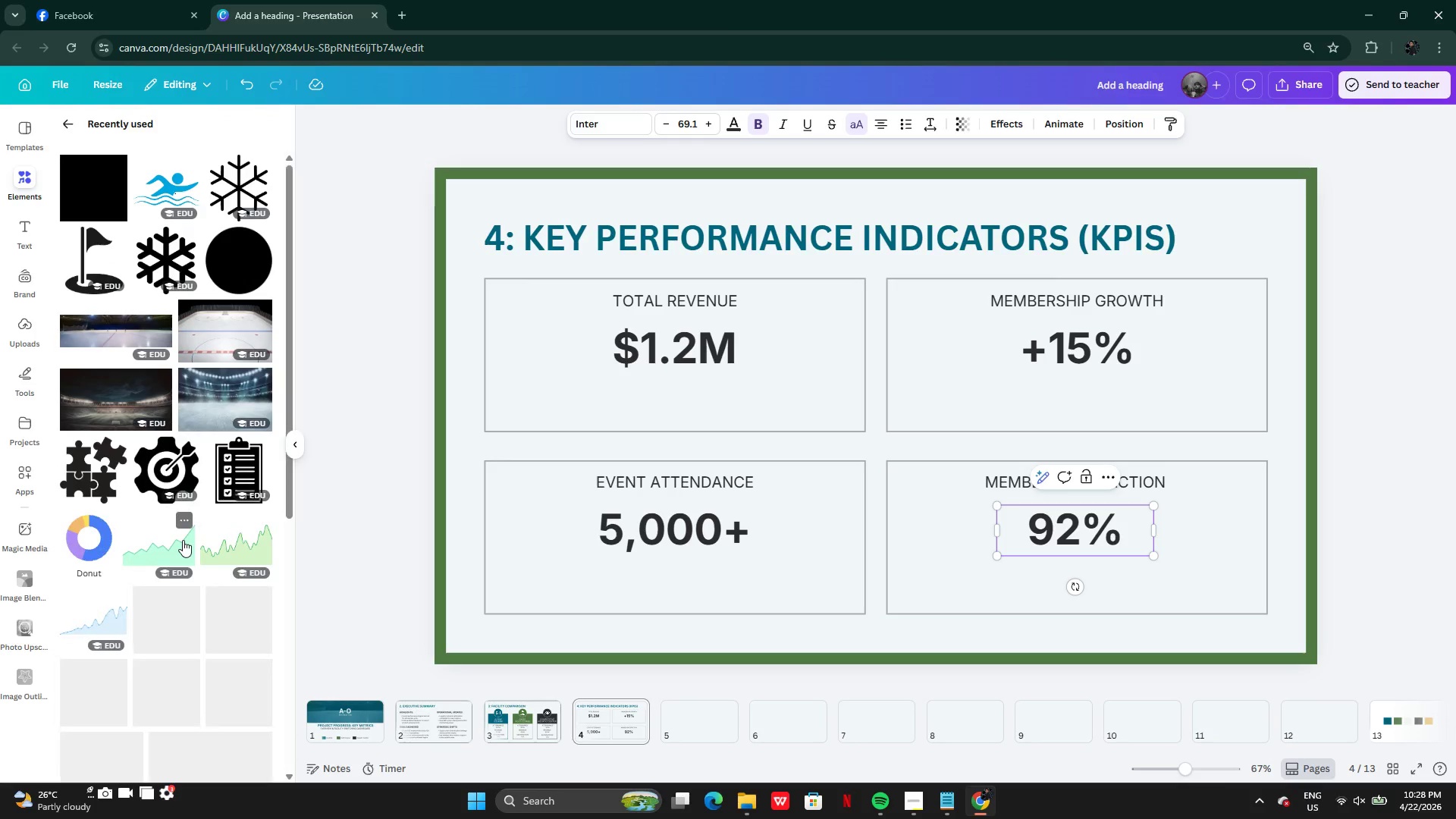 
left_click([237, 570])
 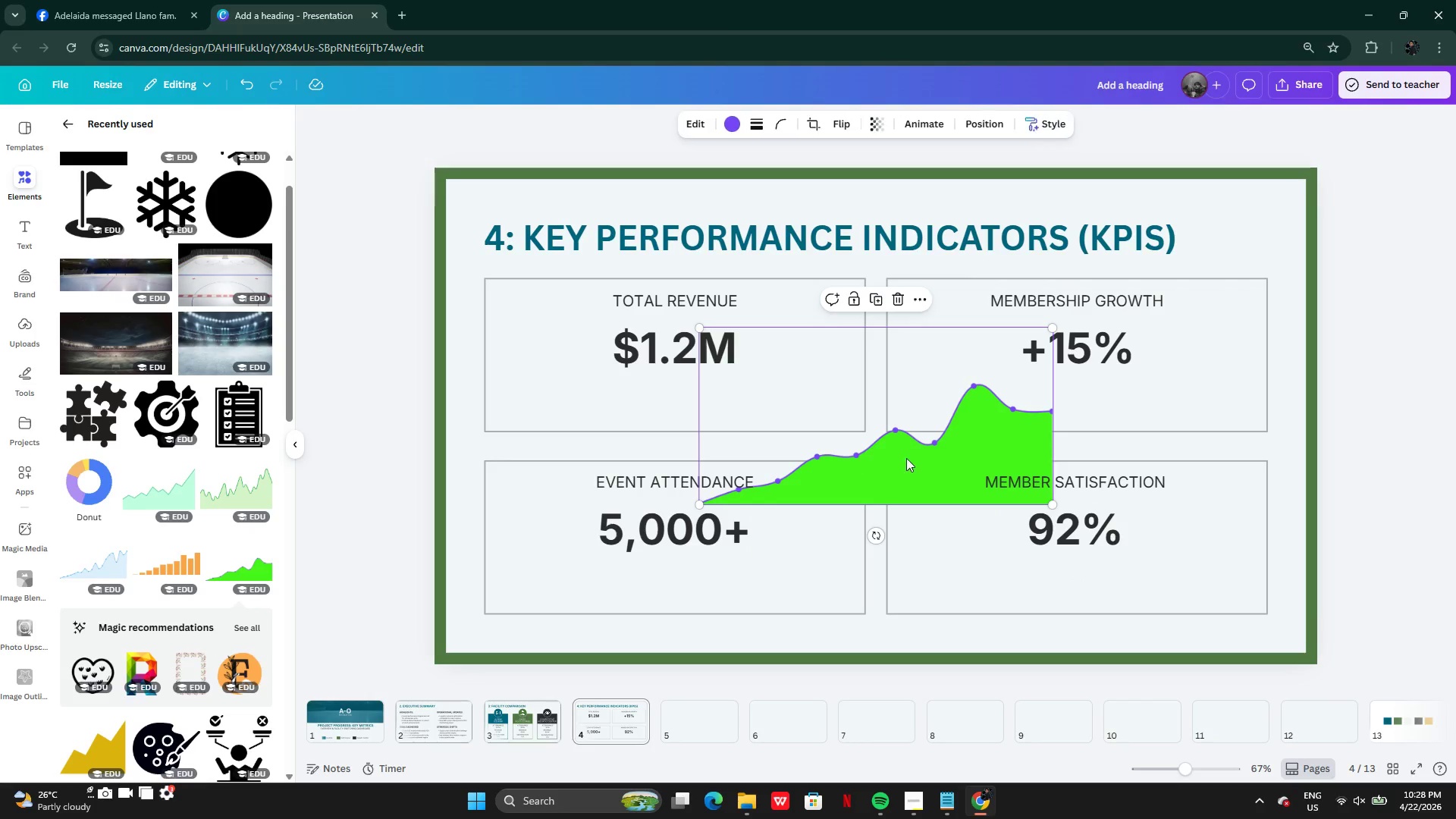 
left_click_drag(start_coordinate=[927, 458], to_coordinate=[712, 384])
 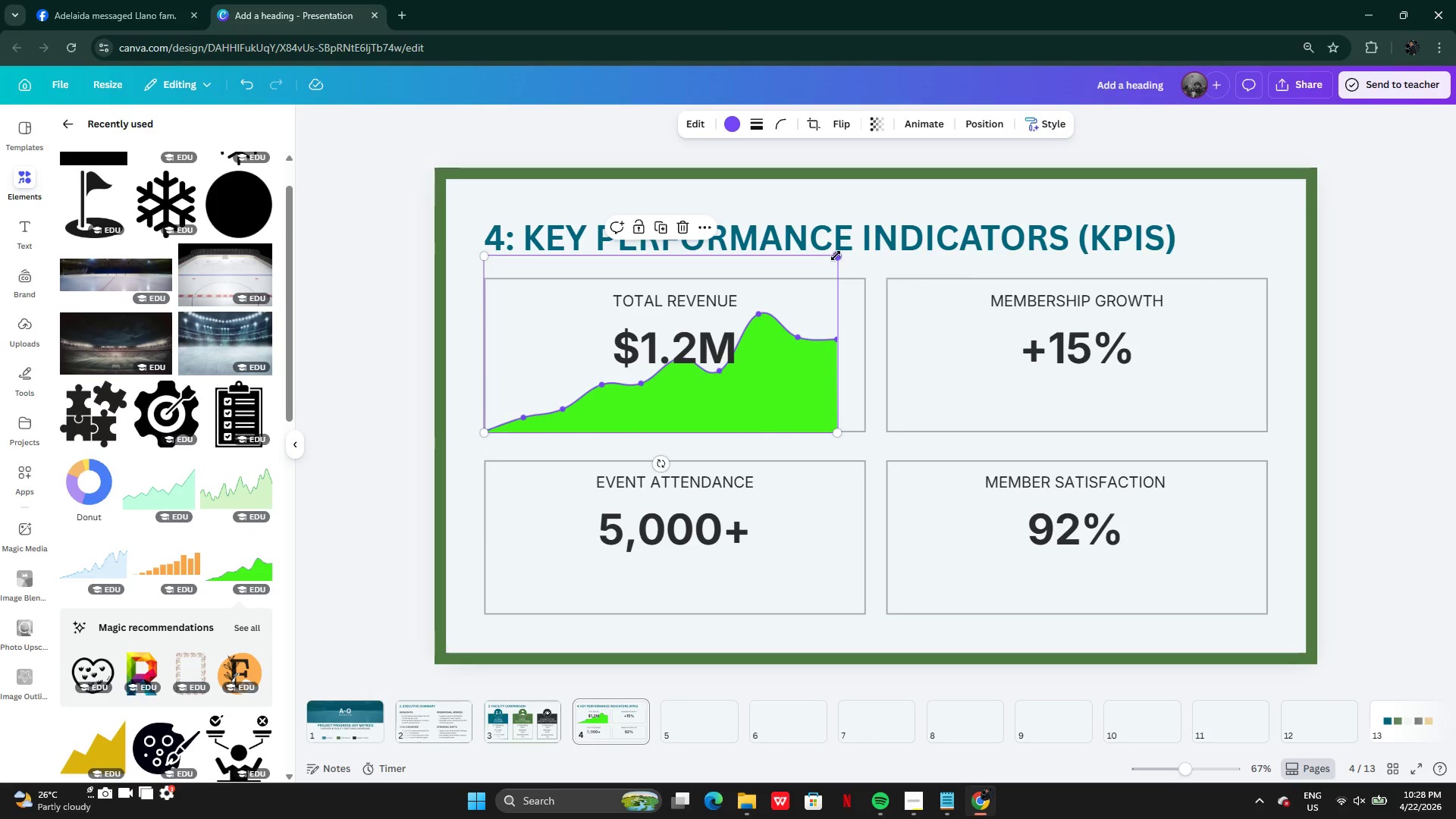 
left_click_drag(start_coordinate=[836, 256], to_coordinate=[869, 256])
 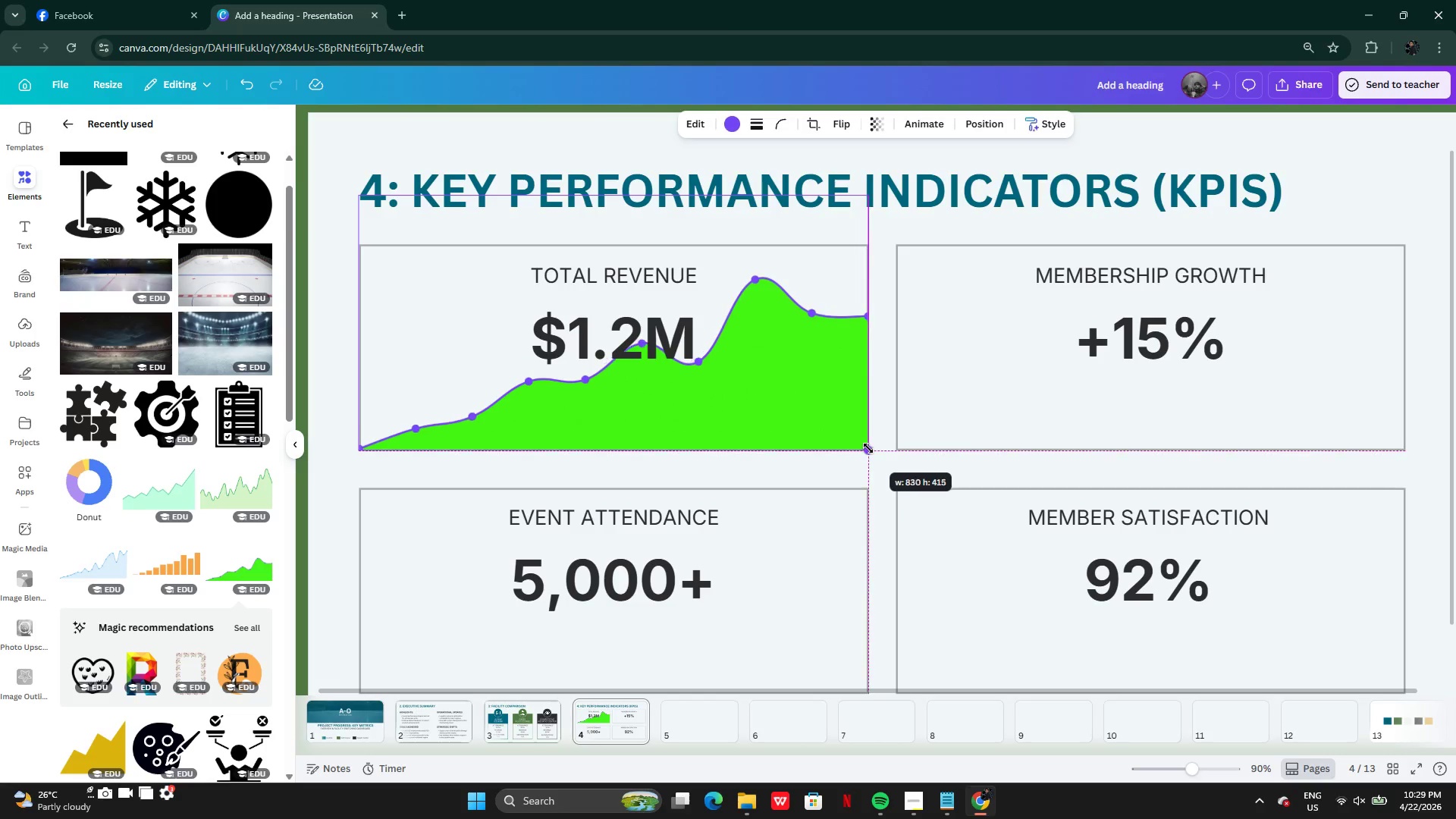 
wait(6.39)
 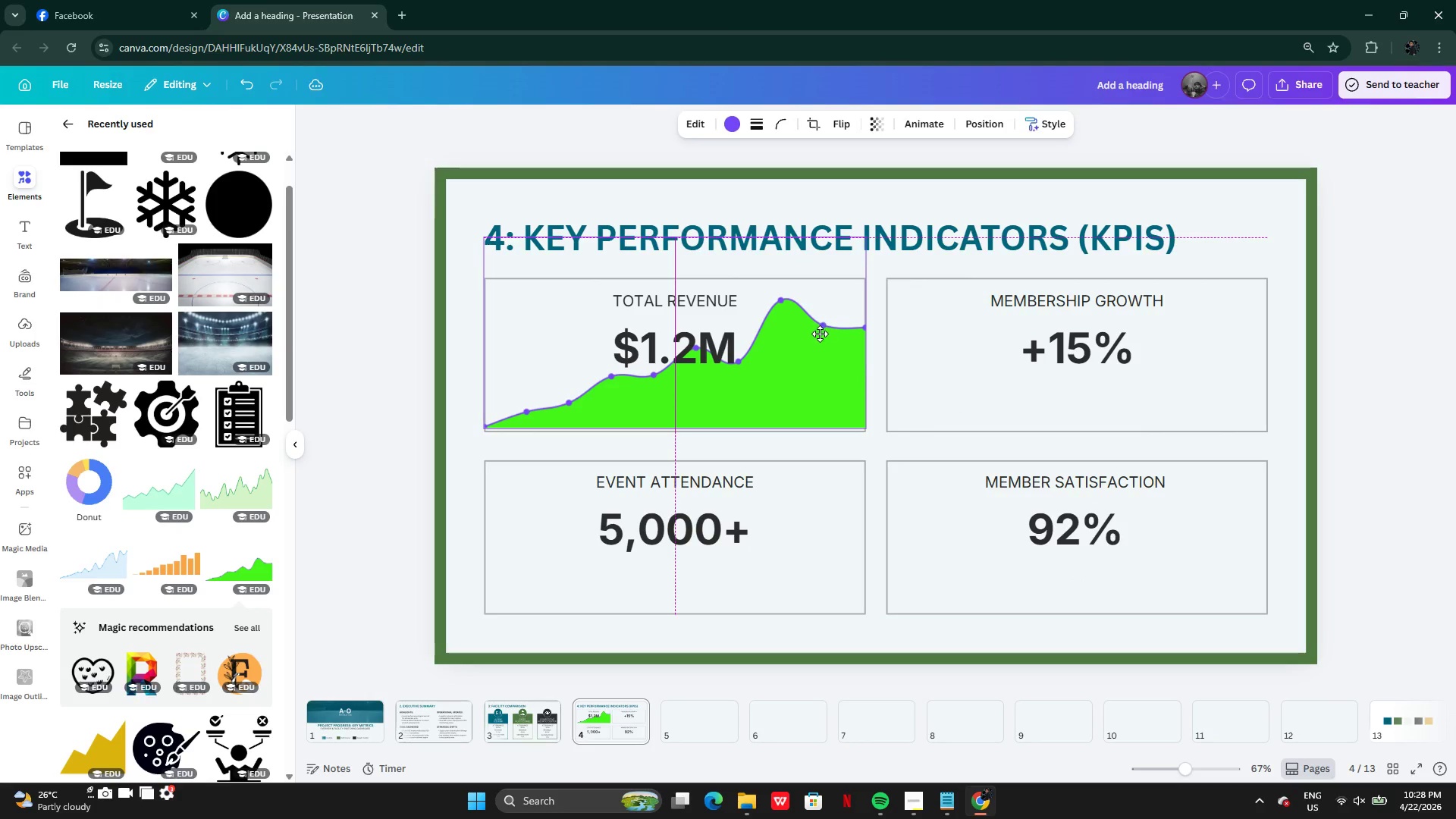 
left_click([738, 124])
 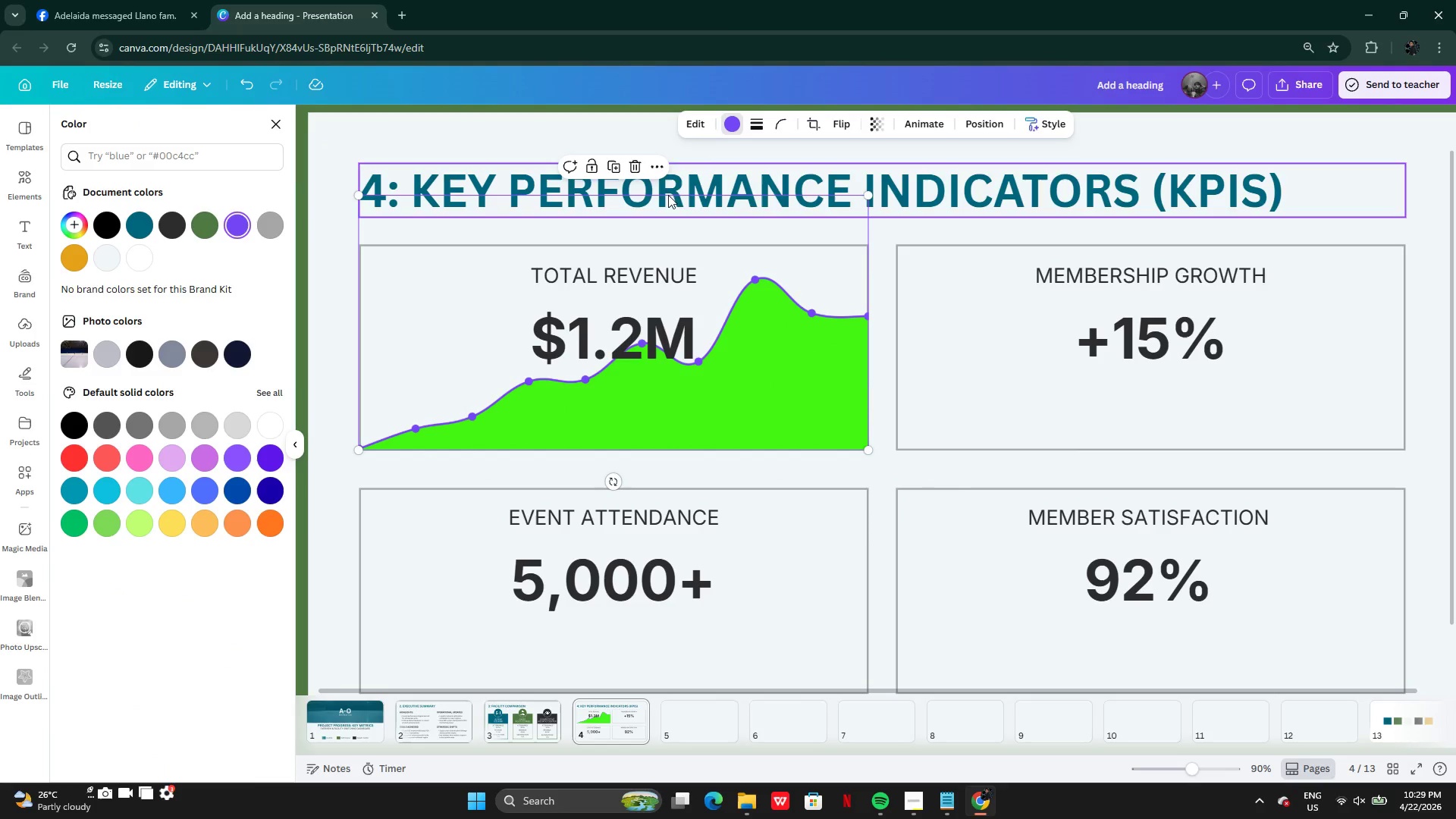 
left_click([639, 171])
 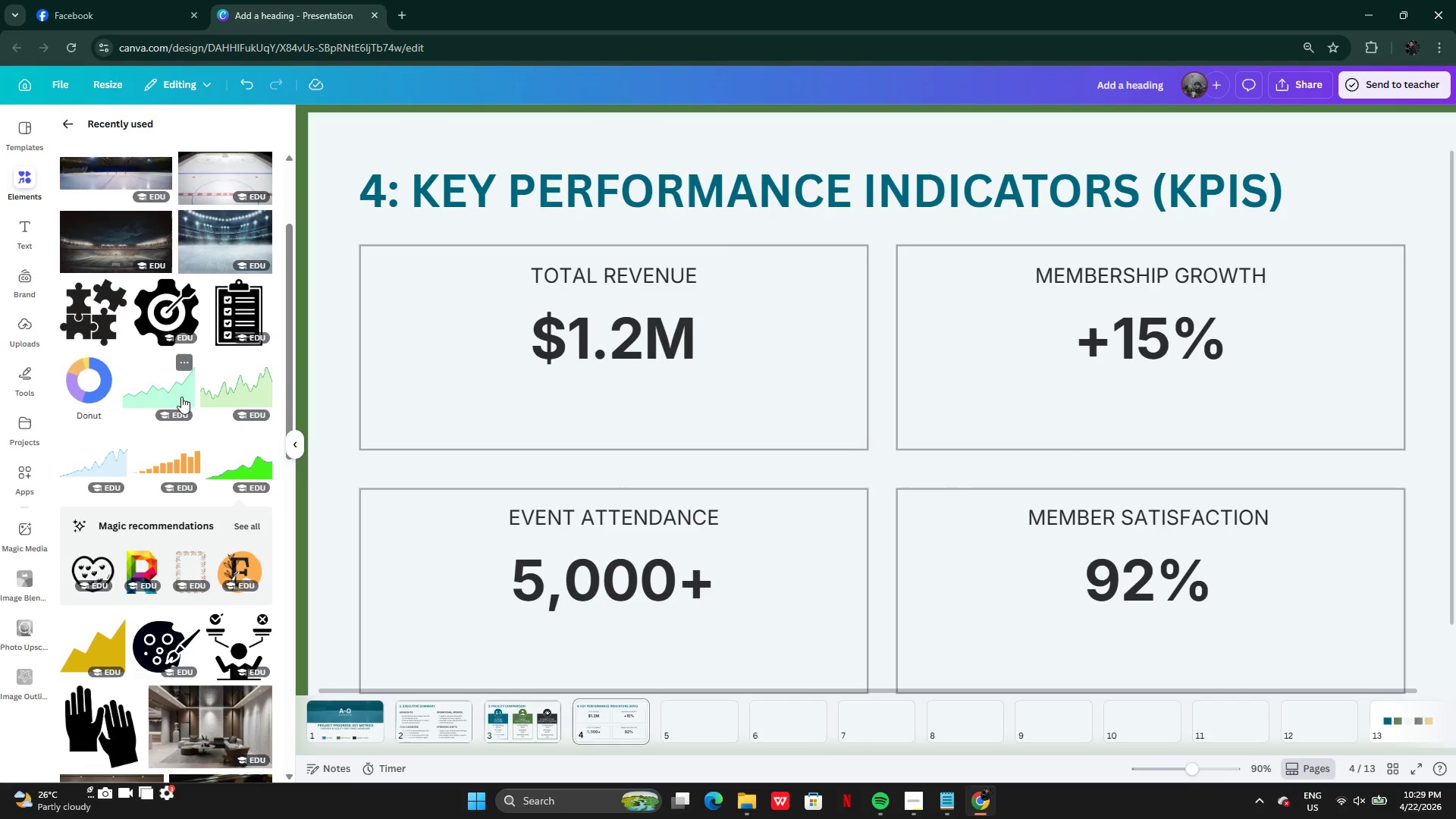 
wait(6.58)
 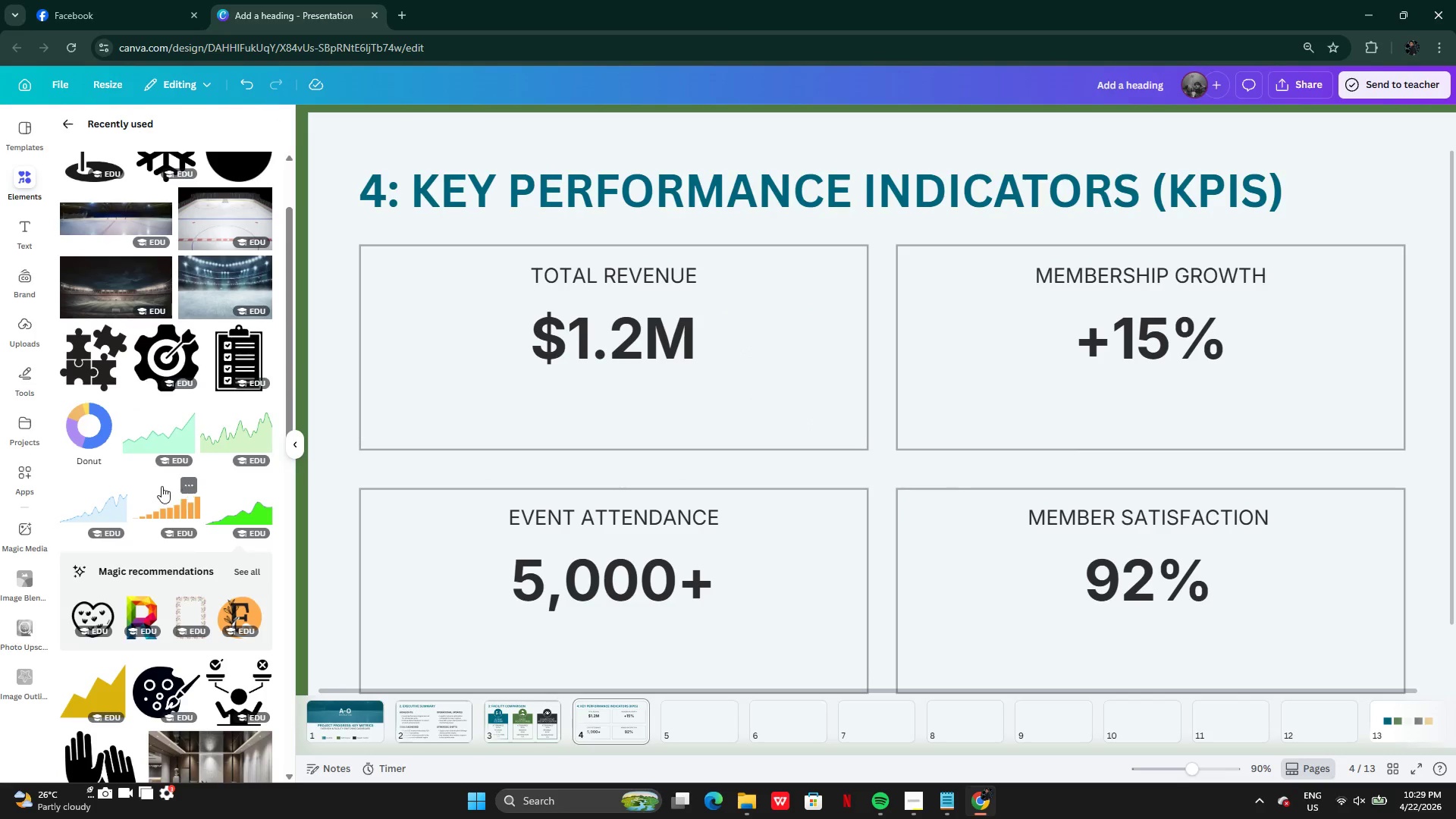 
left_click([123, 462])
 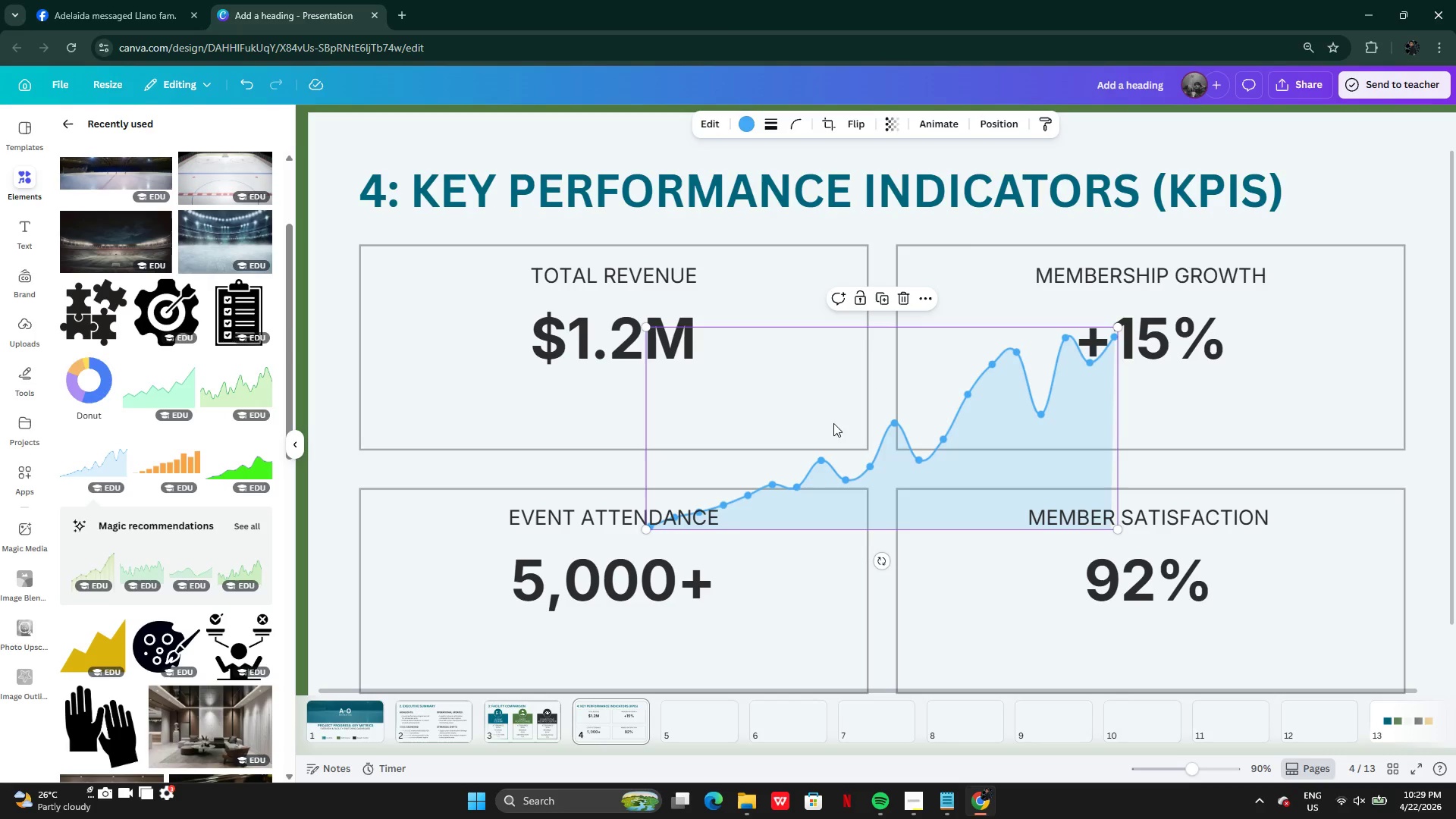 
left_click_drag(start_coordinate=[894, 444], to_coordinate=[644, 362])
 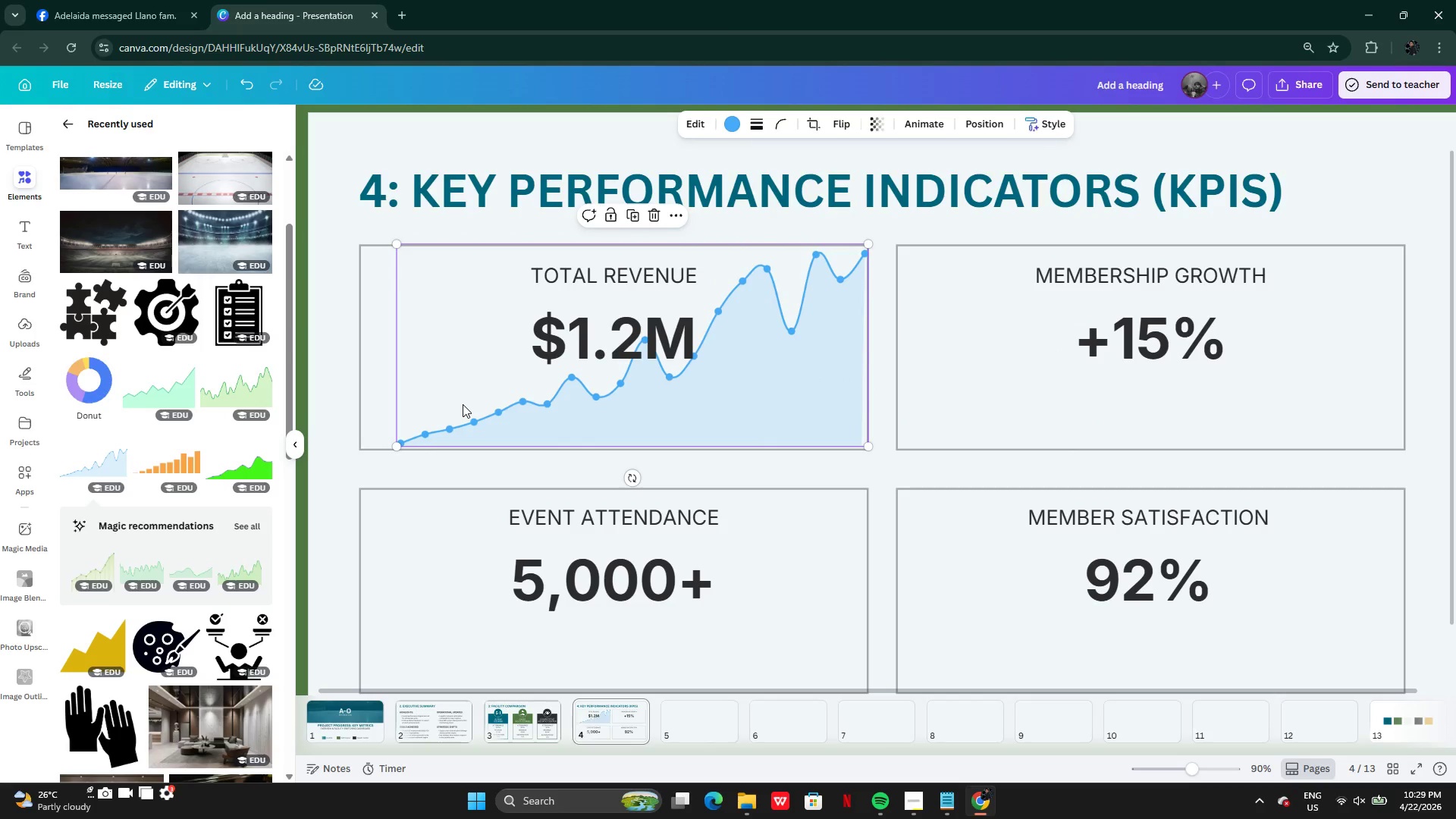 
left_click_drag(start_coordinate=[474, 407], to_coordinate=[440, 410])
 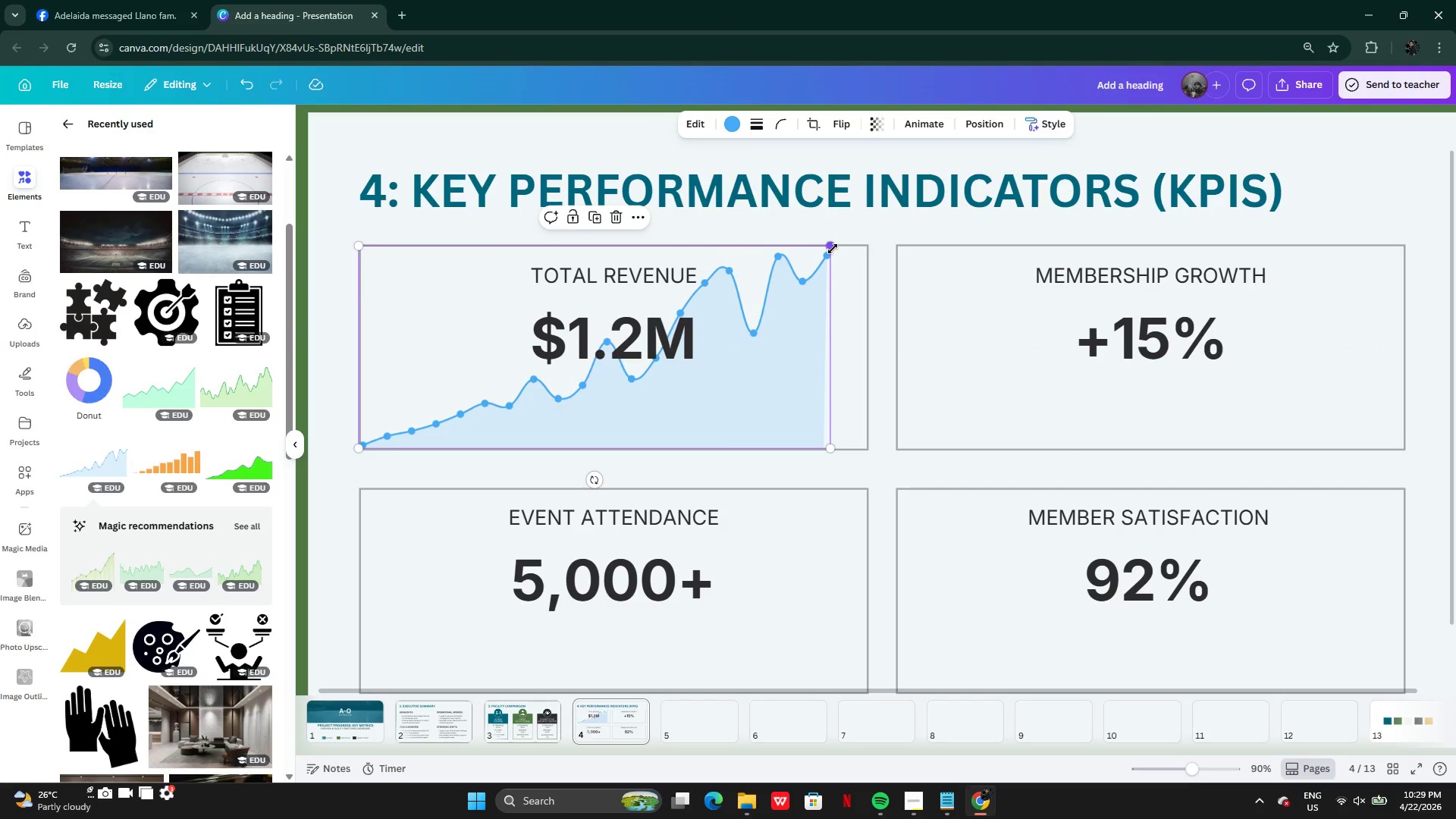 
left_click_drag(start_coordinate=[833, 249], to_coordinate=[827, 312])
 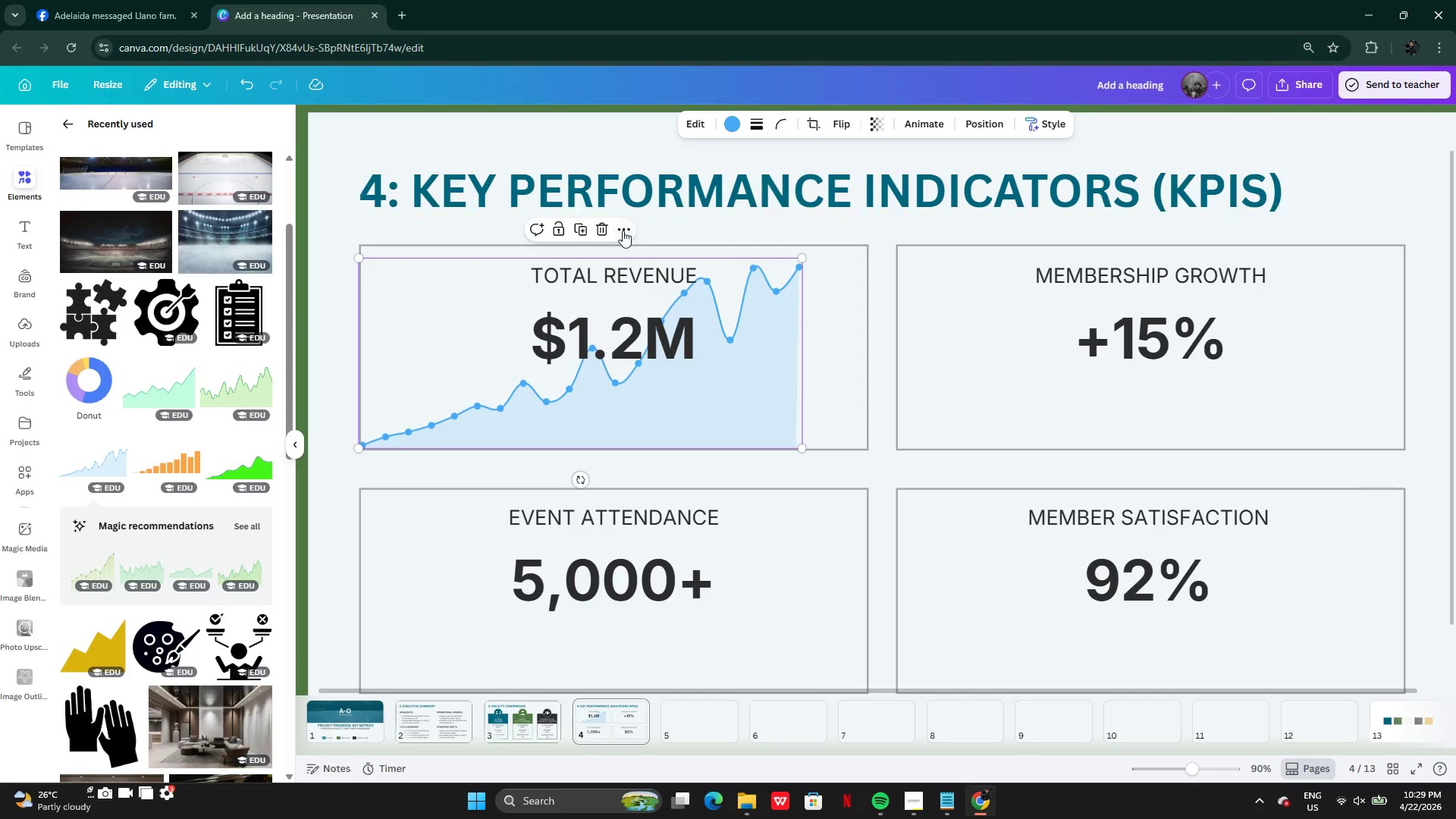 
left_click([606, 233])
 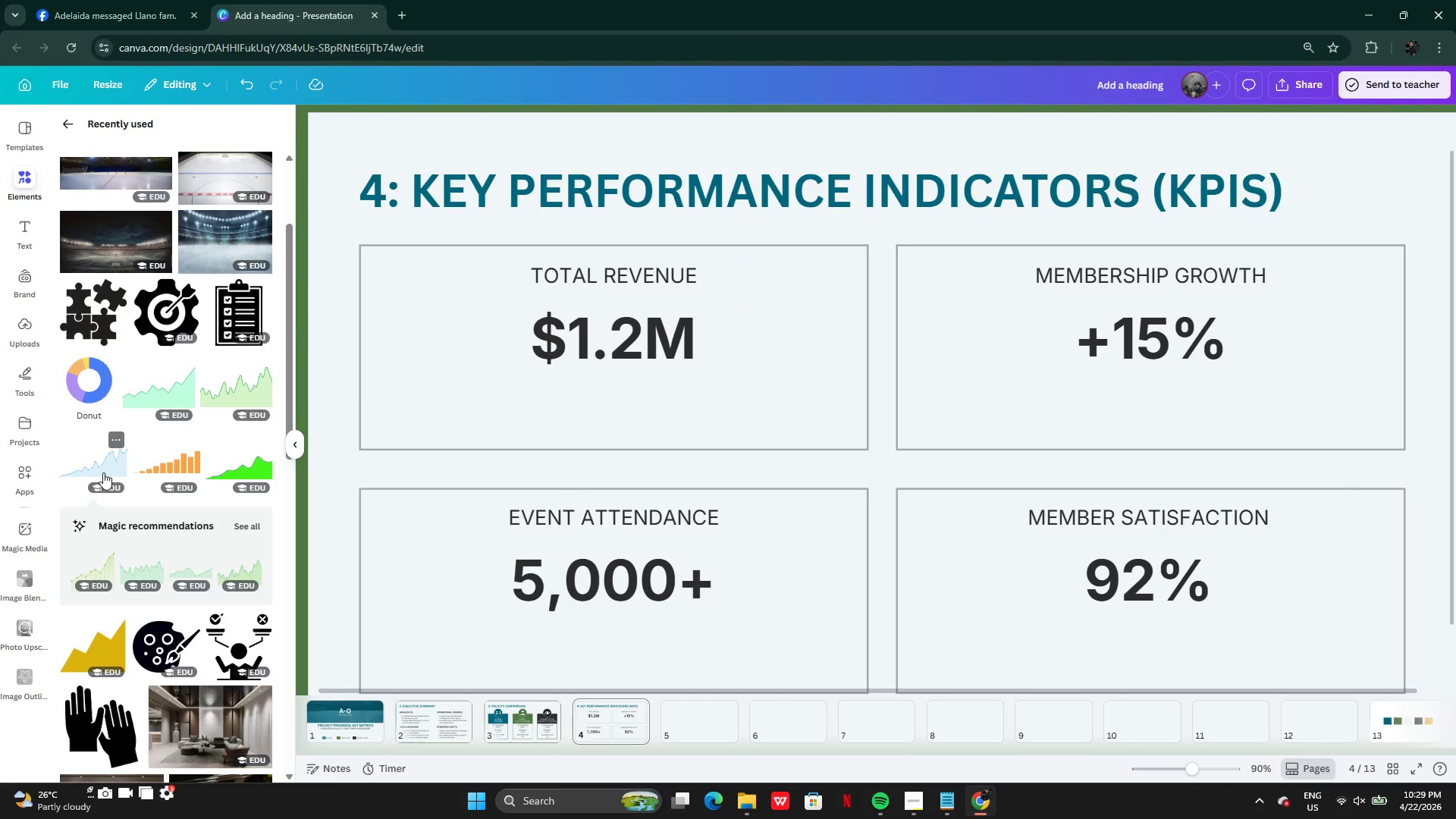 
left_click([102, 472])
 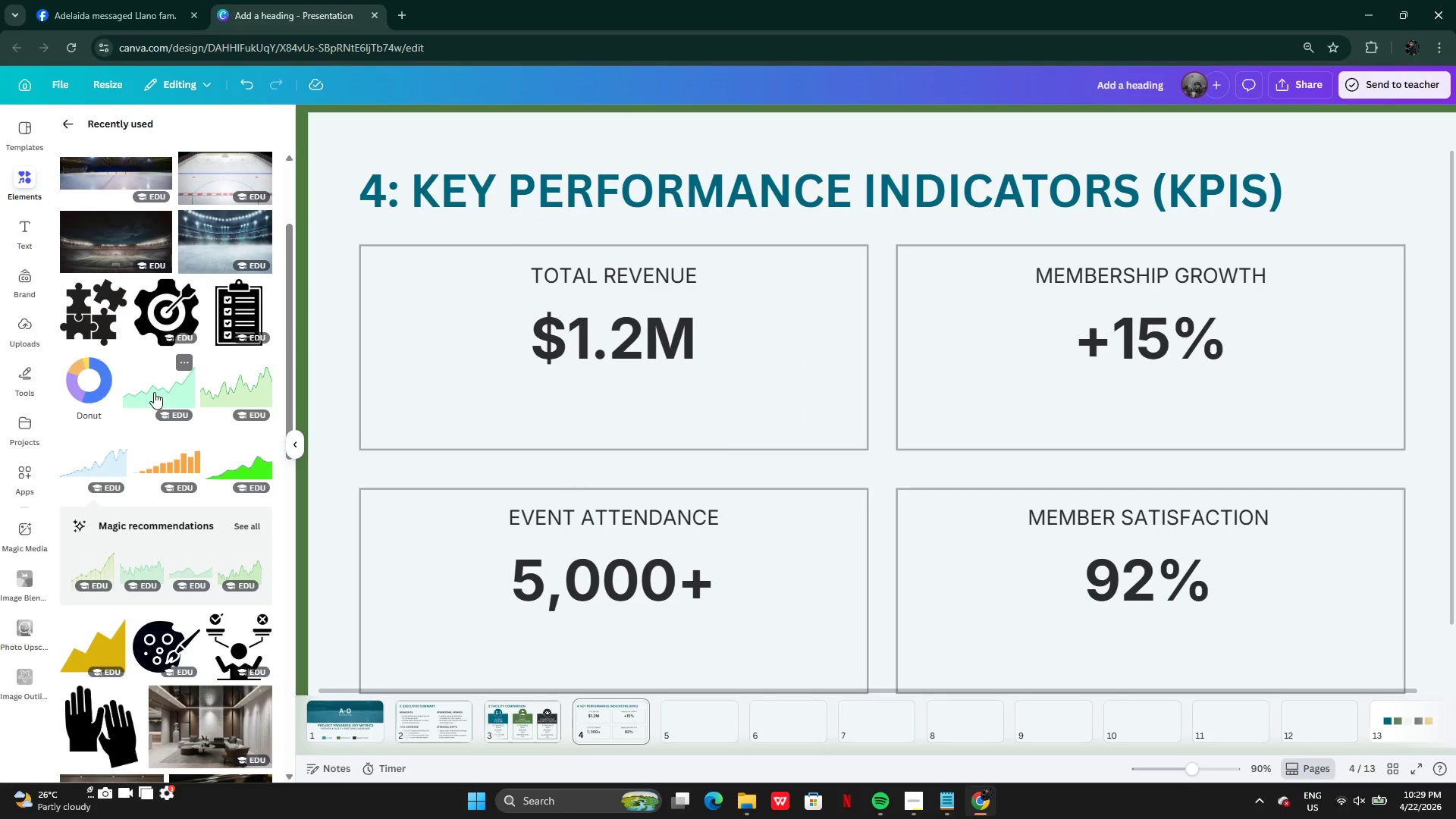 
left_click([162, 383])
 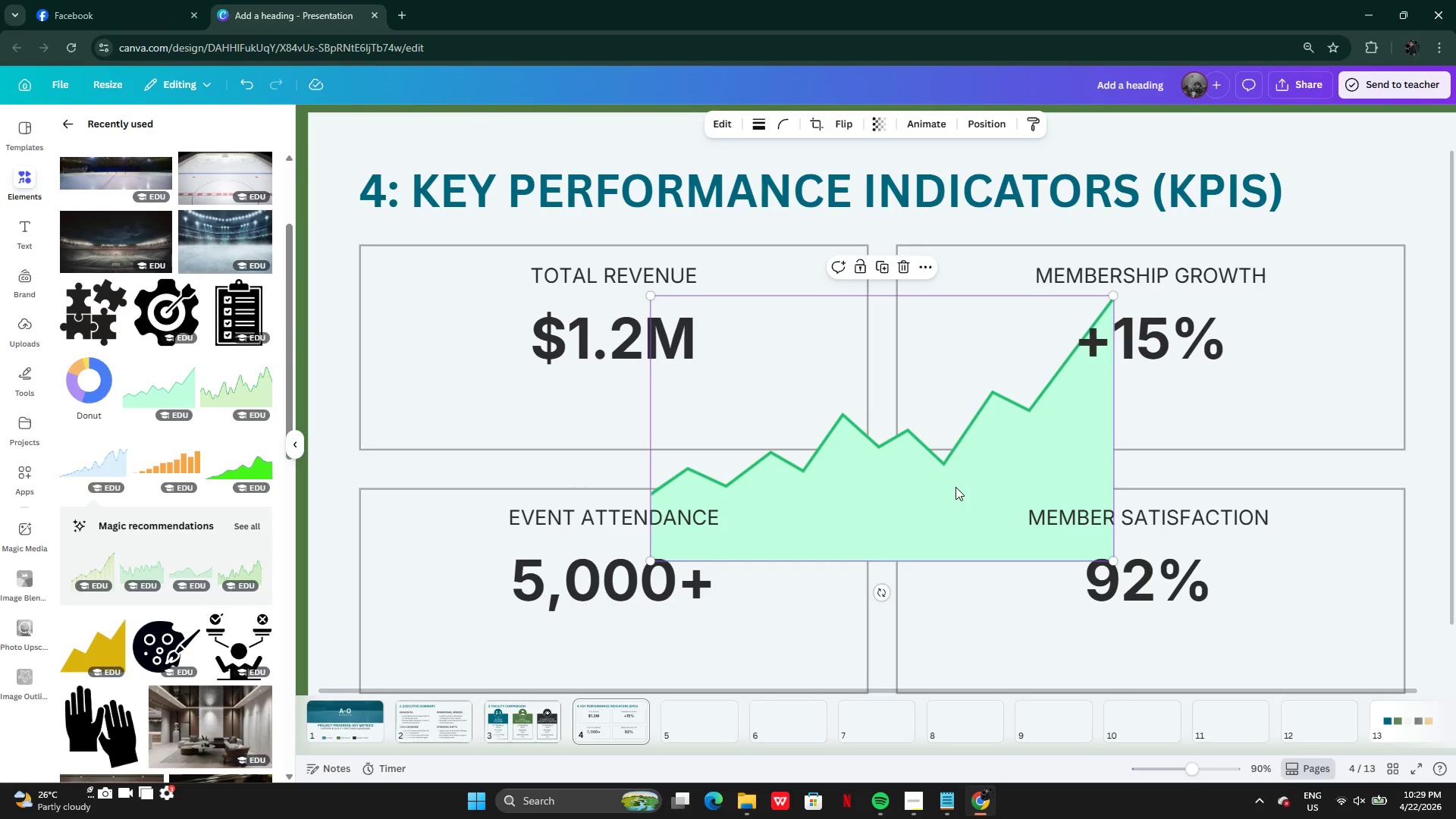 
left_click_drag(start_coordinate=[957, 488], to_coordinate=[701, 360])
 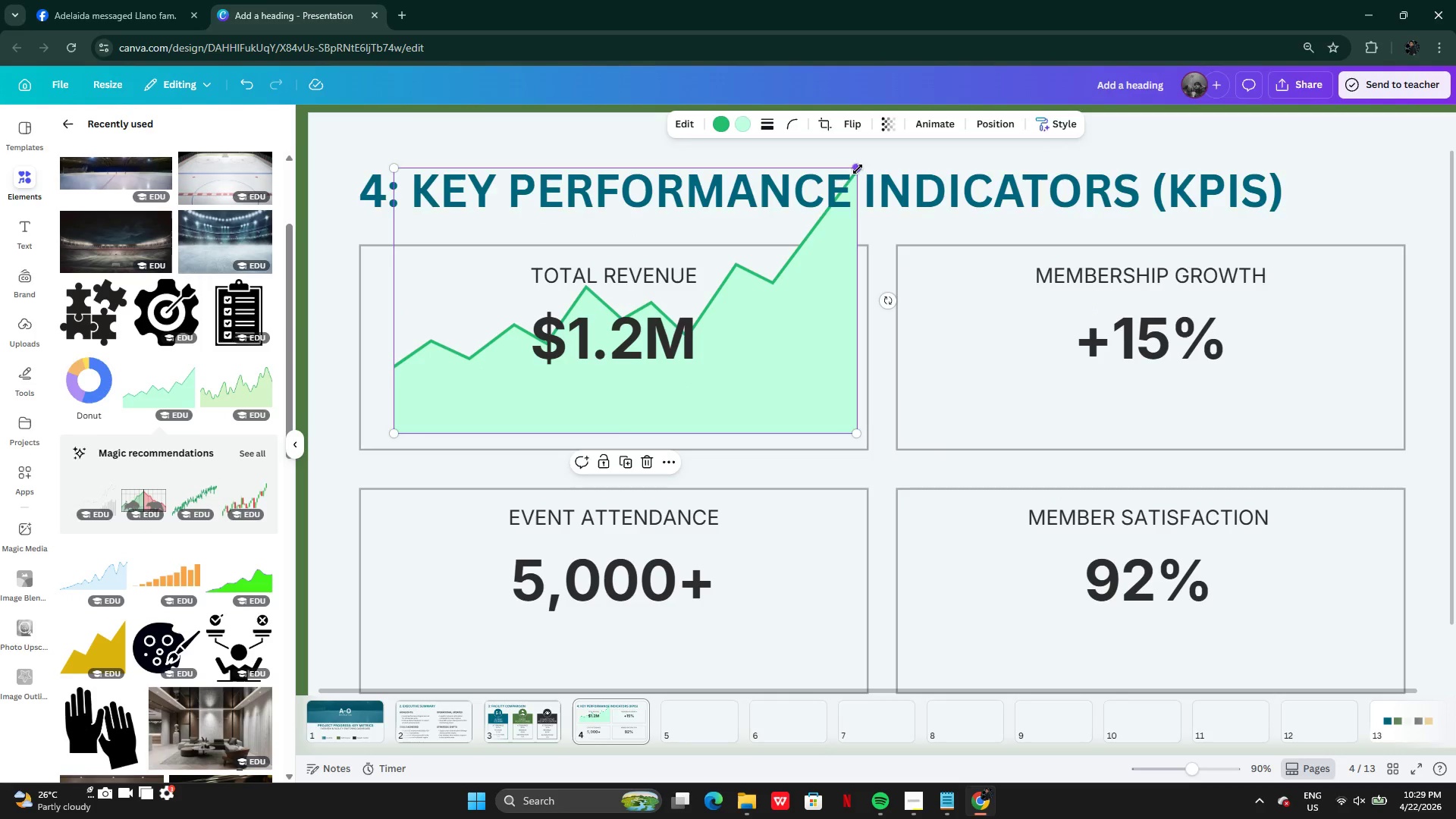 
left_click_drag(start_coordinate=[830, 282], to_coordinate=[842, 299])
 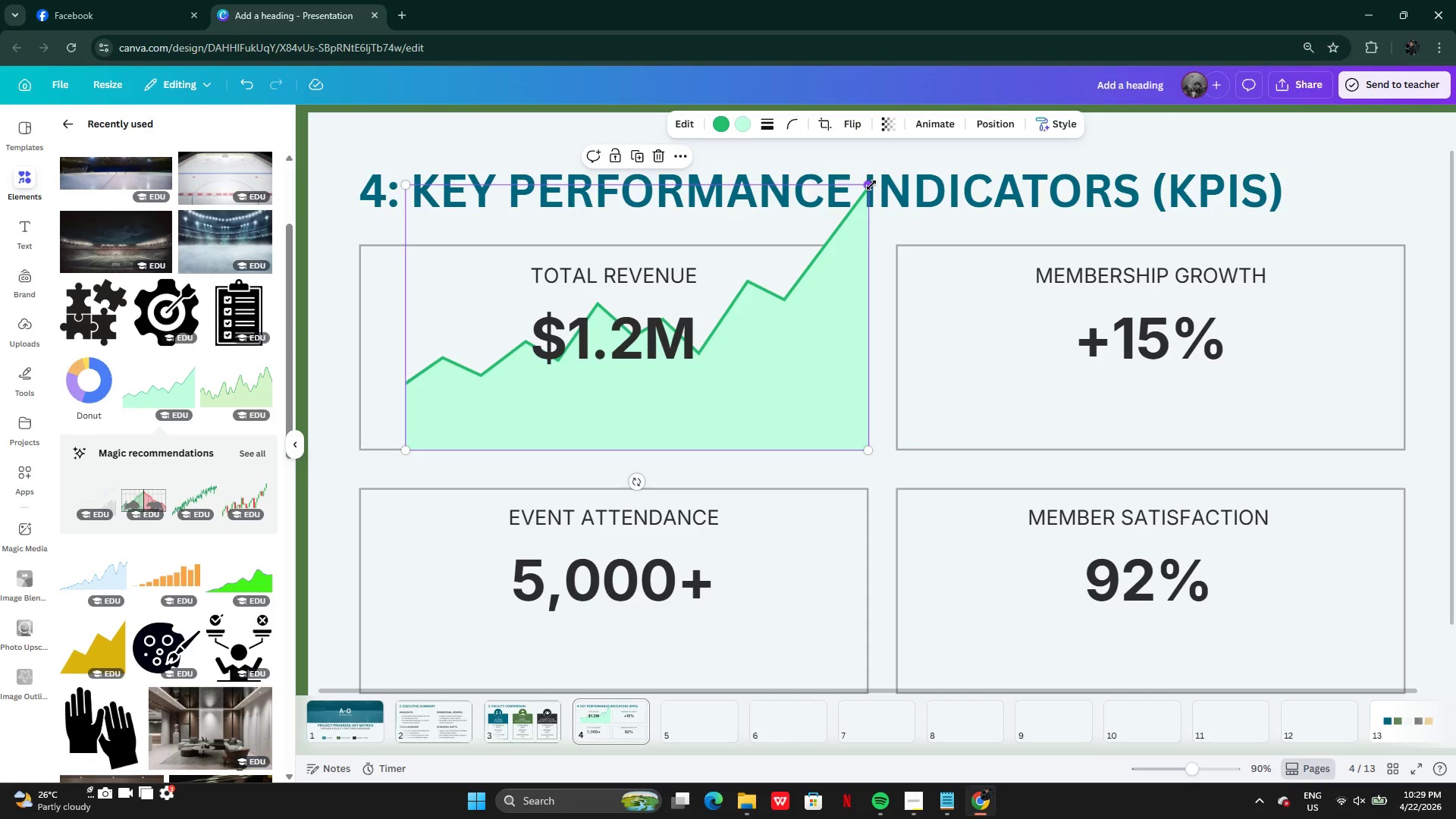 
left_click_drag(start_coordinate=[871, 185], to_coordinate=[780, 326])
 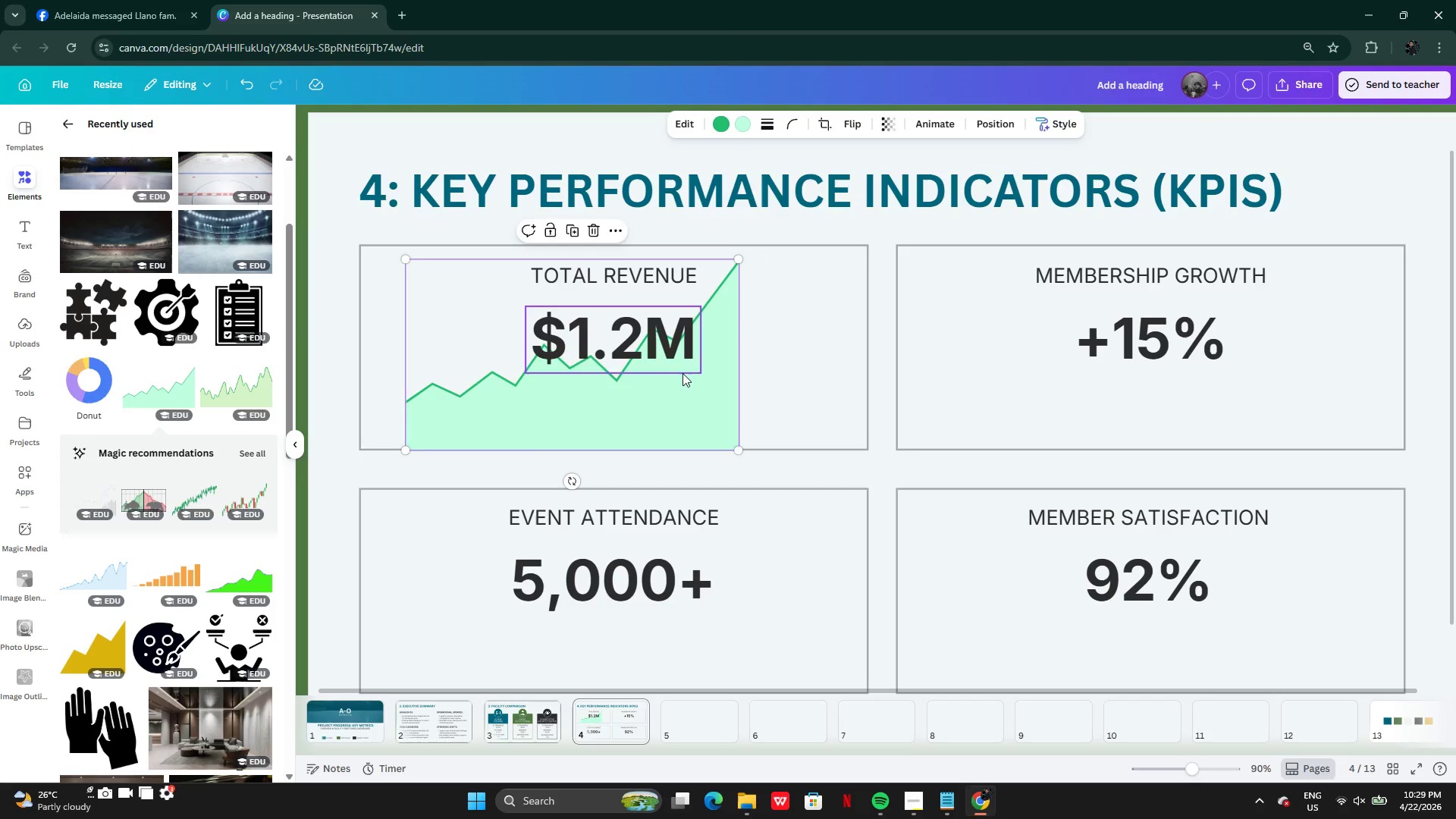 
left_click_drag(start_coordinate=[684, 375], to_coordinate=[813, 370])
 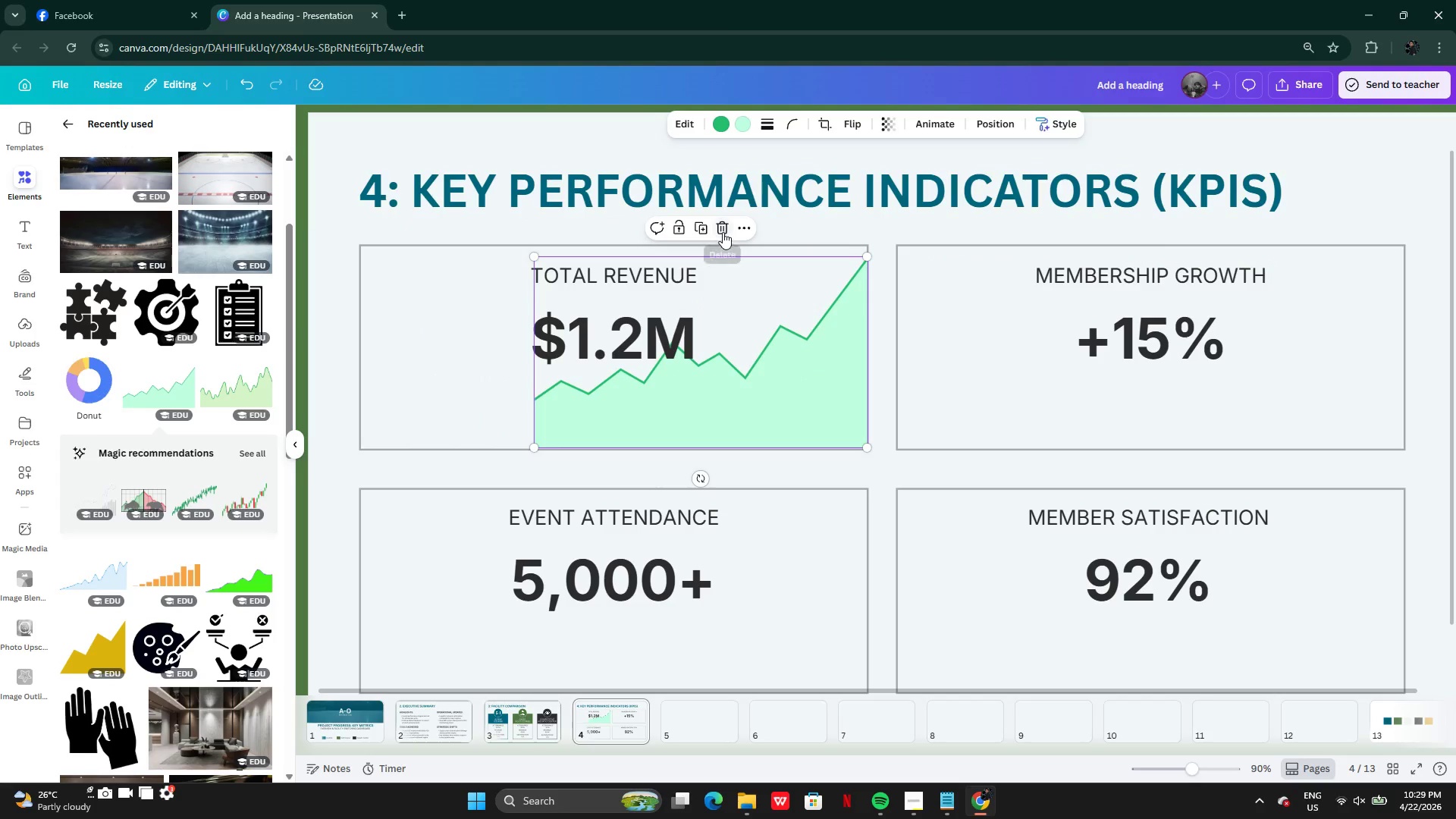 
left_click([723, 232])
 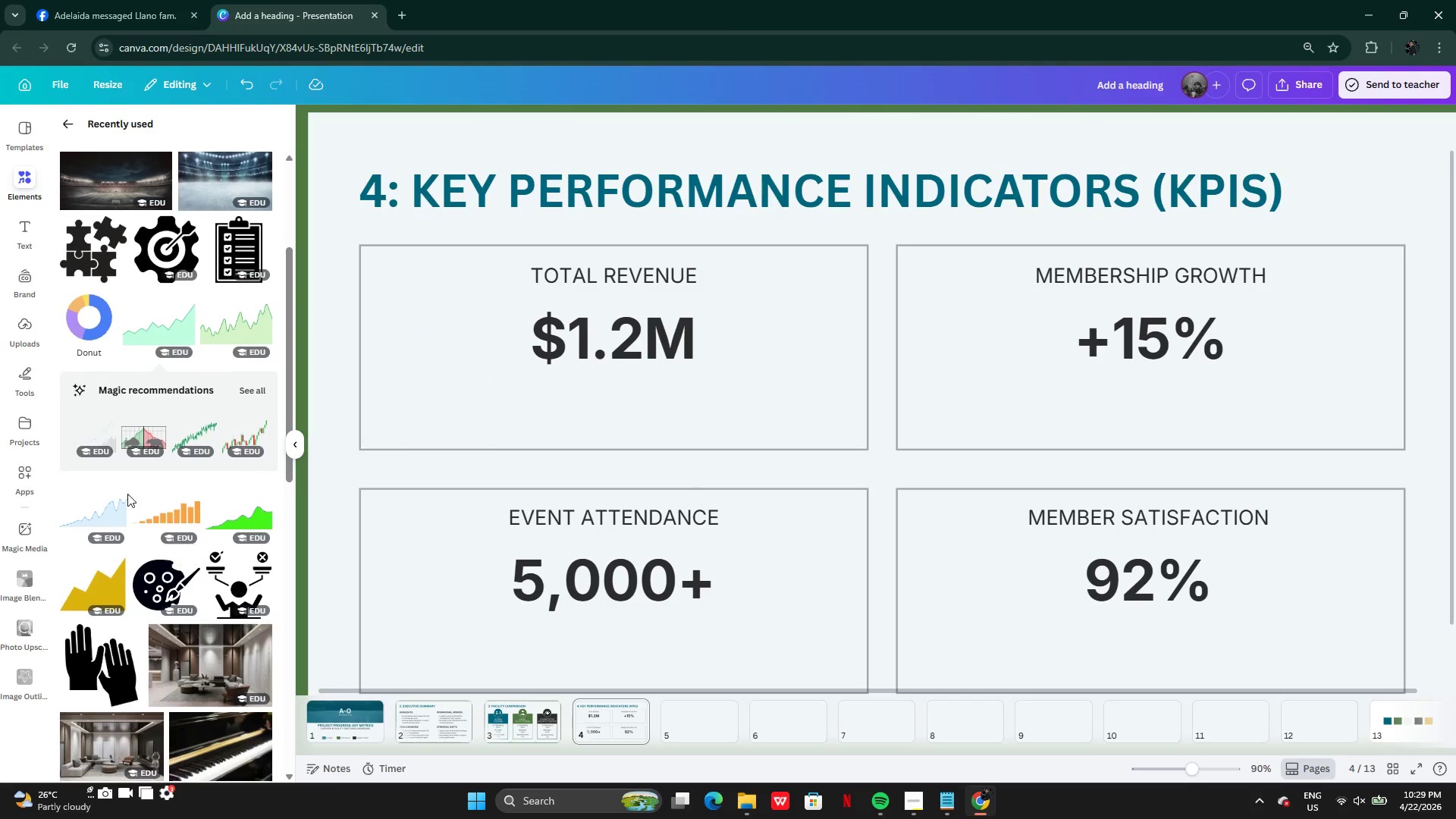 
left_click([120, 484])
 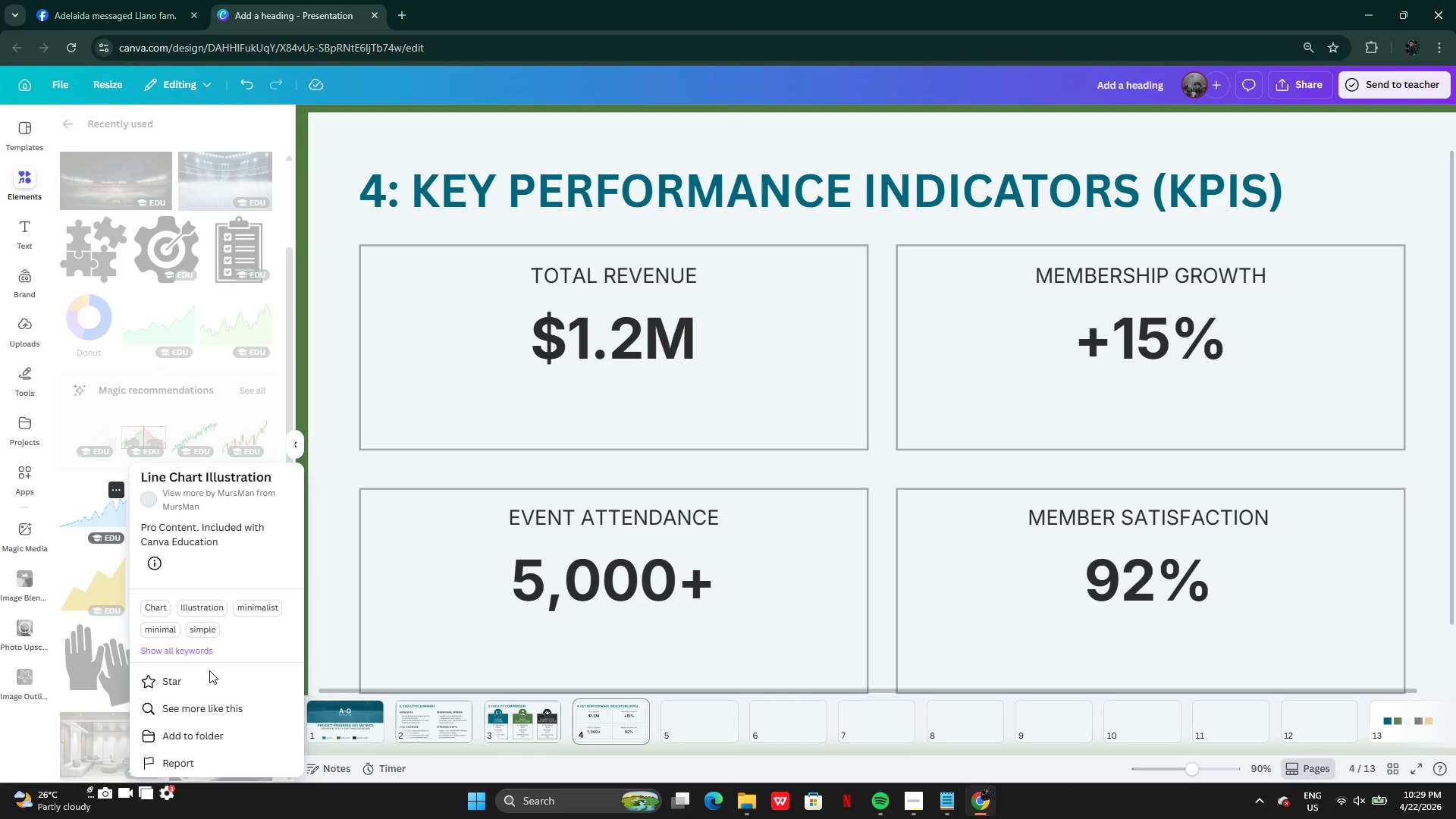 
left_click([208, 704])
 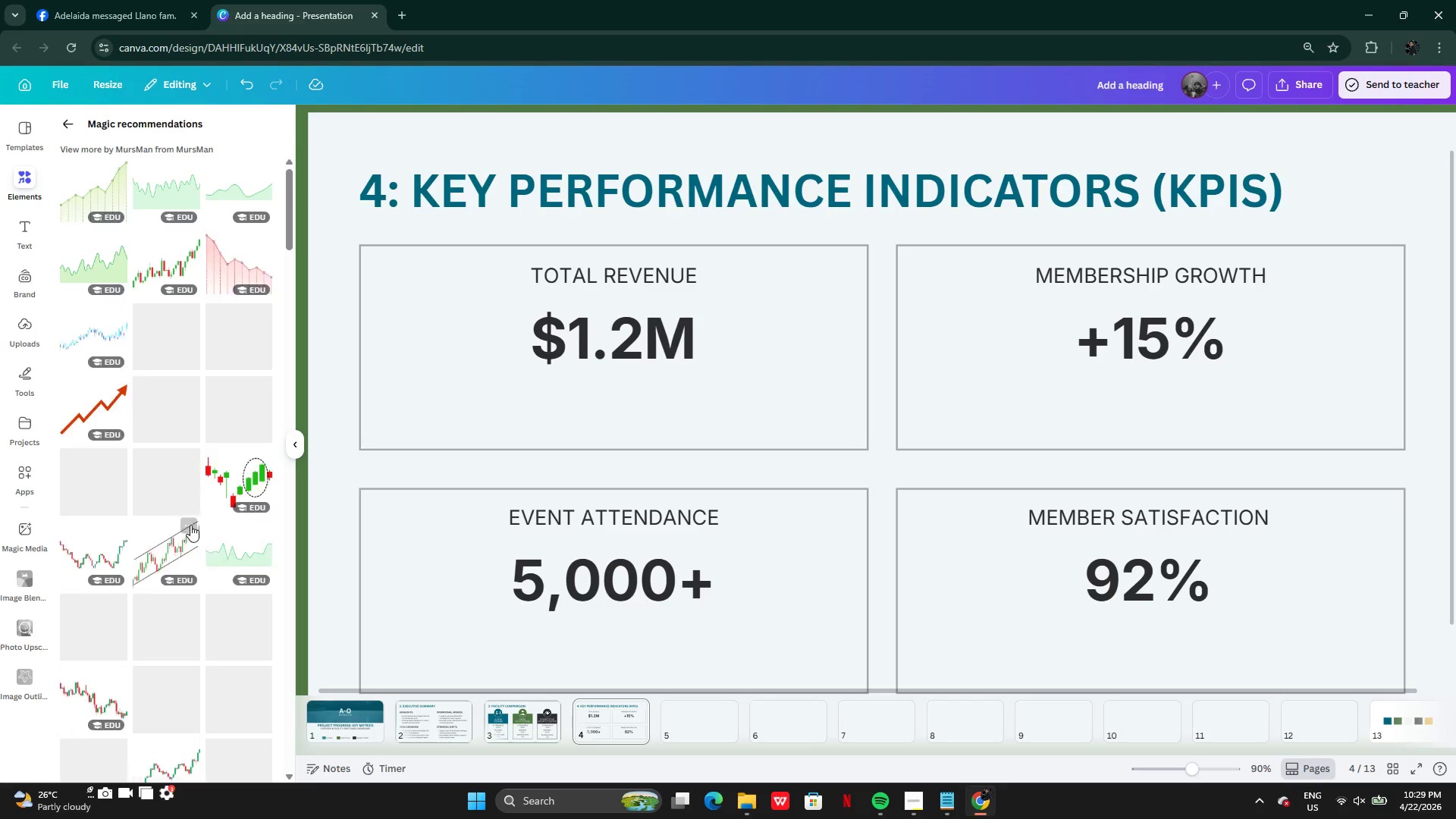 
mouse_move([190, 483])
 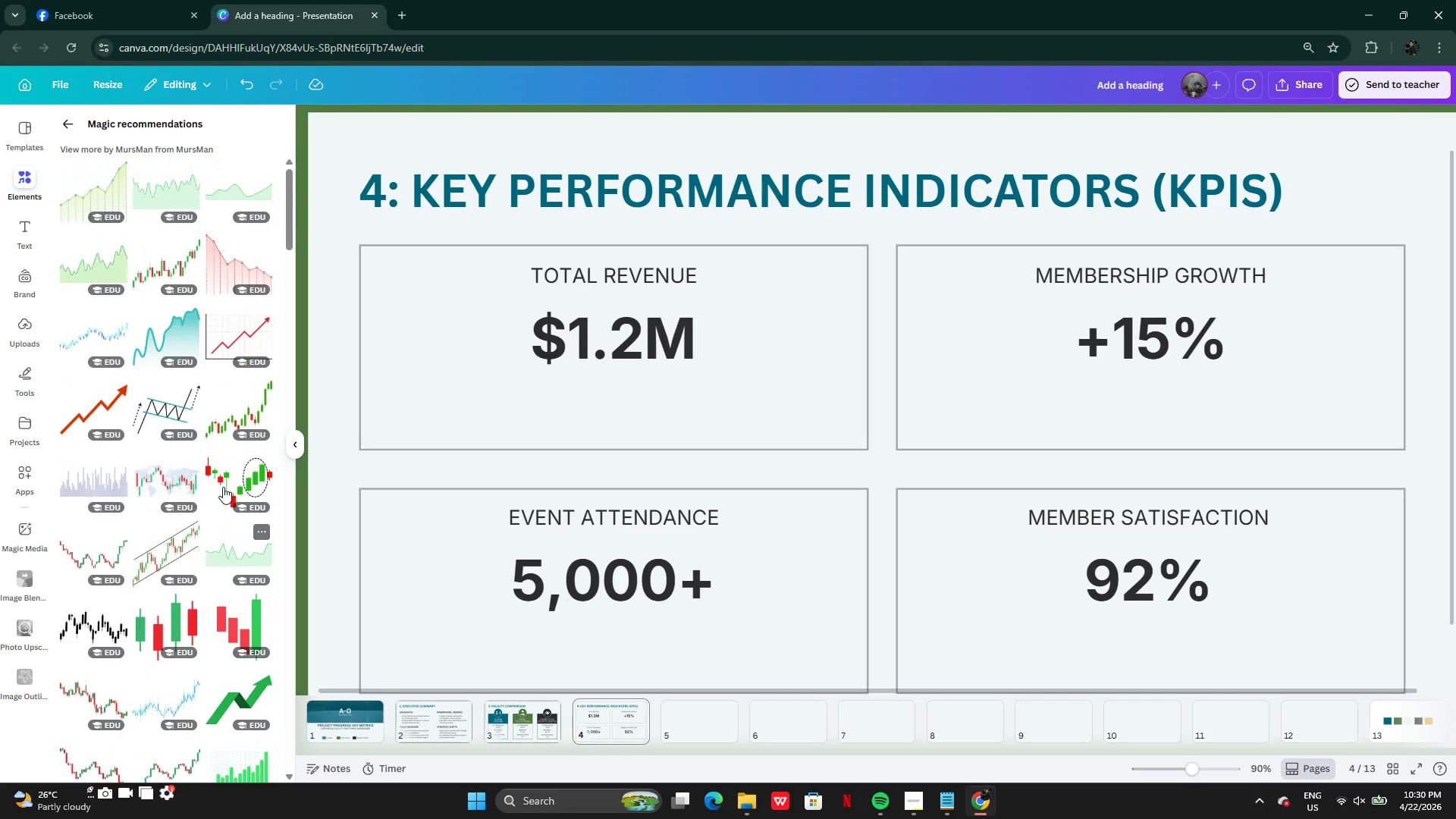 
wait(25.82)
 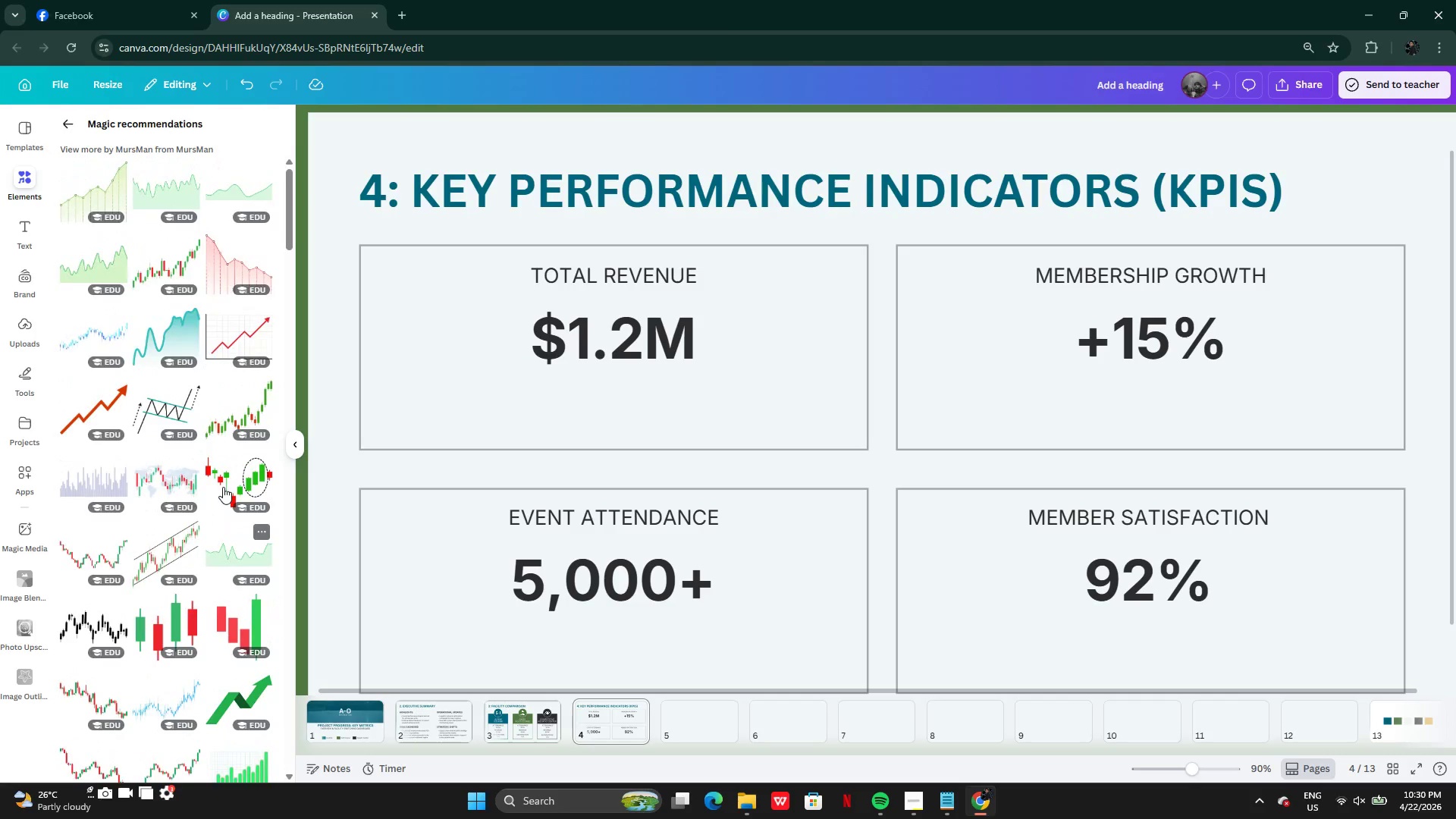 
left_click([58, 115])
 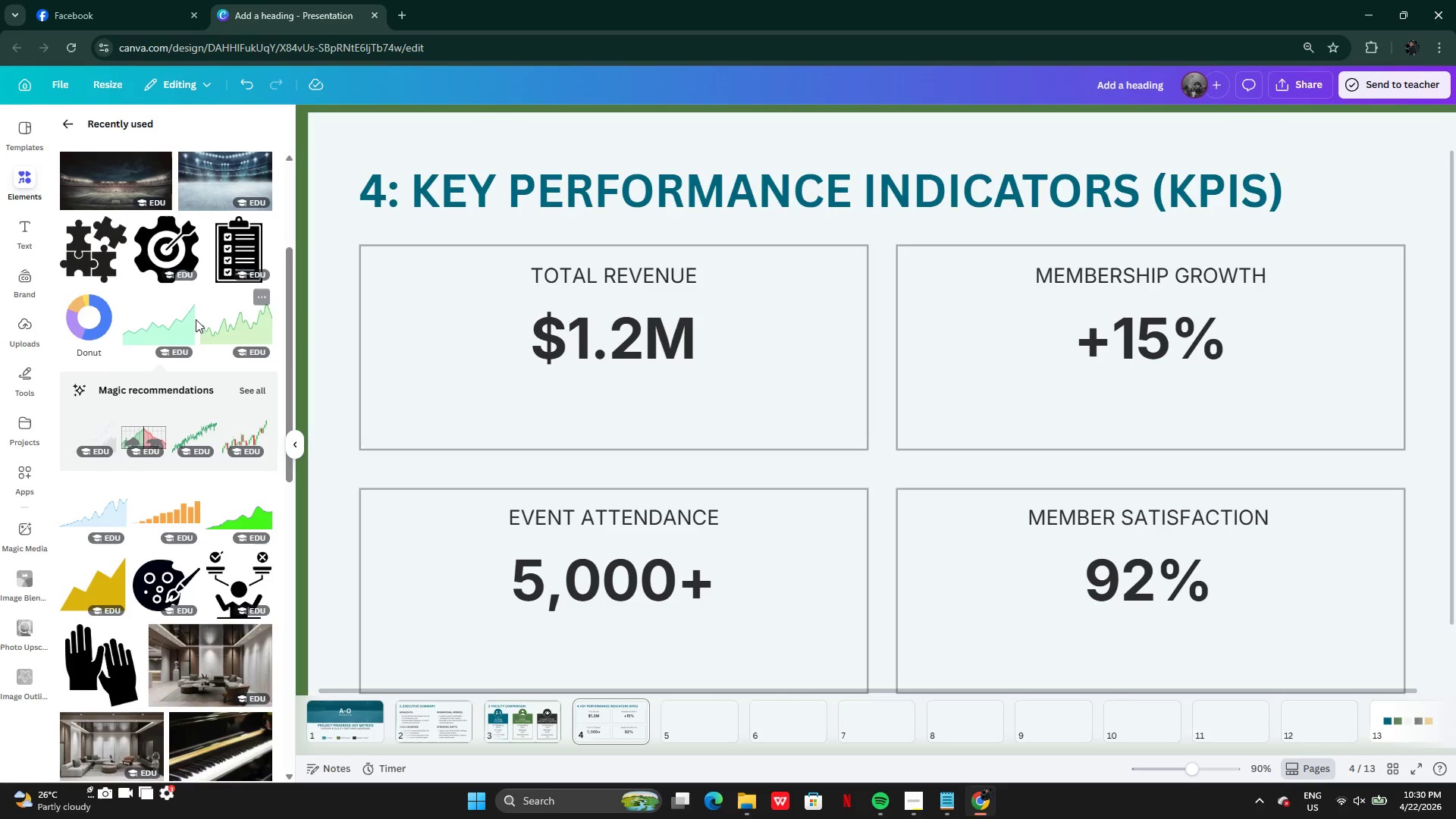 
right_click([186, 298])
 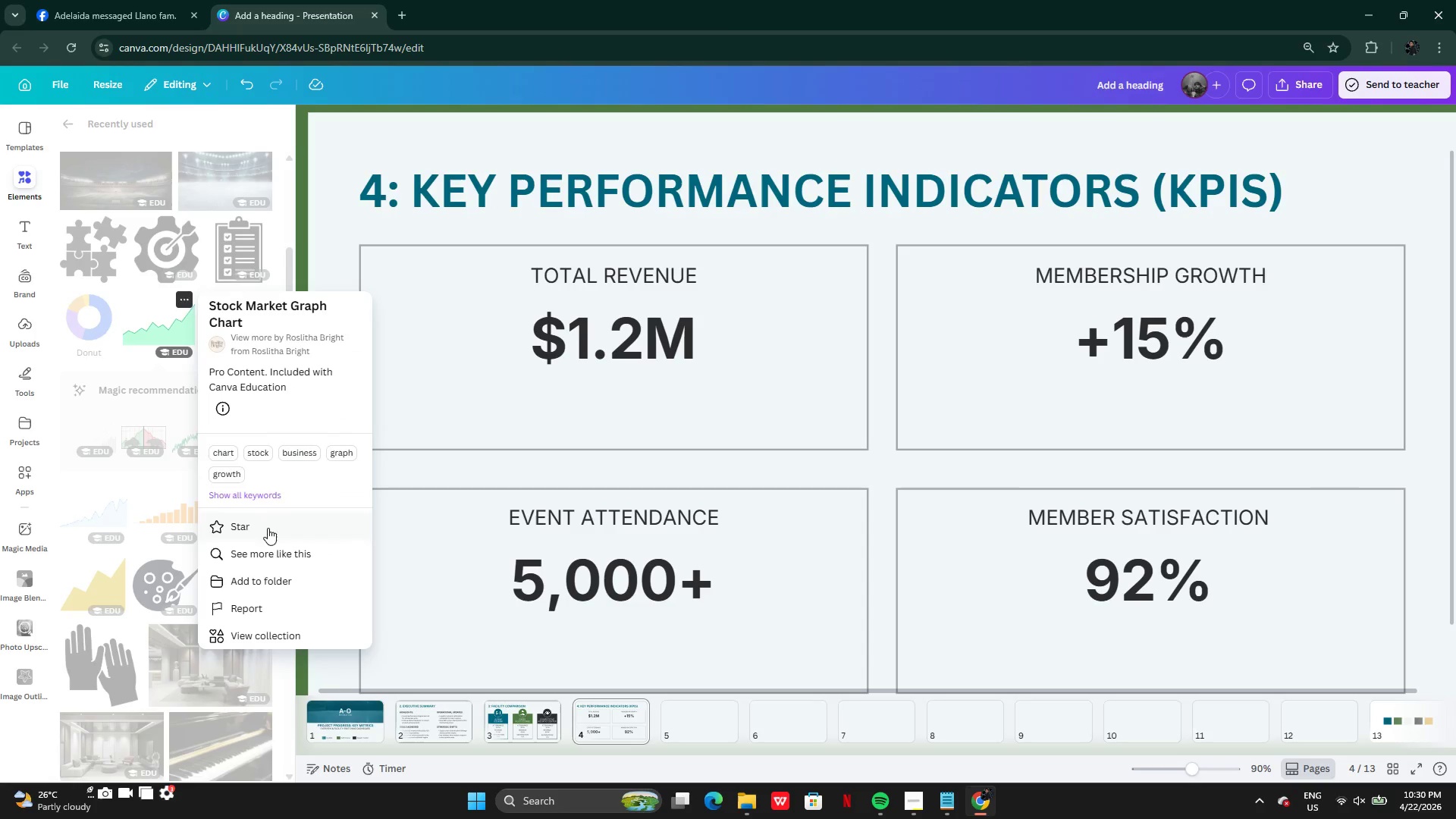 
left_click([269, 554])
 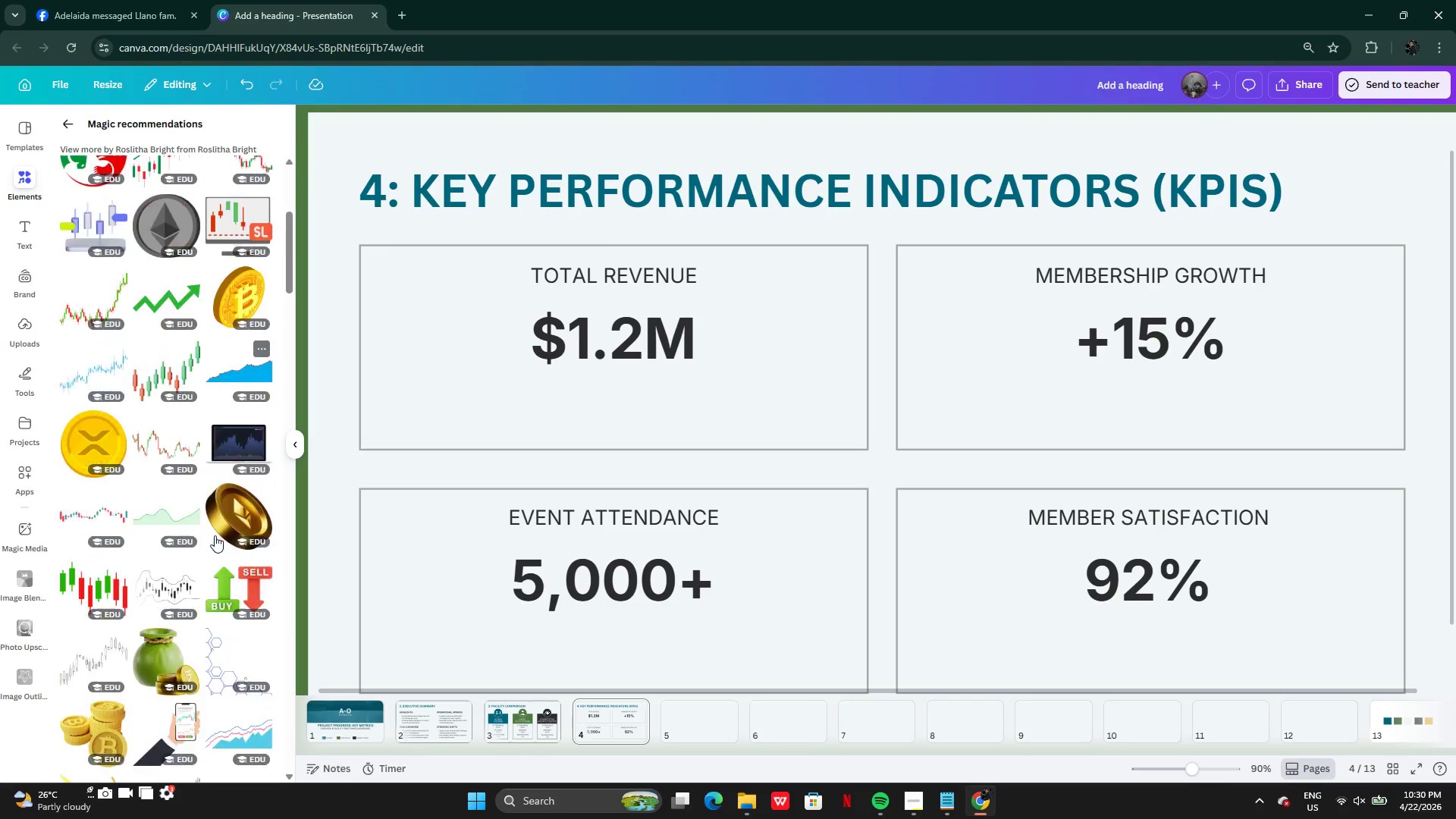 
left_click([243, 358])
 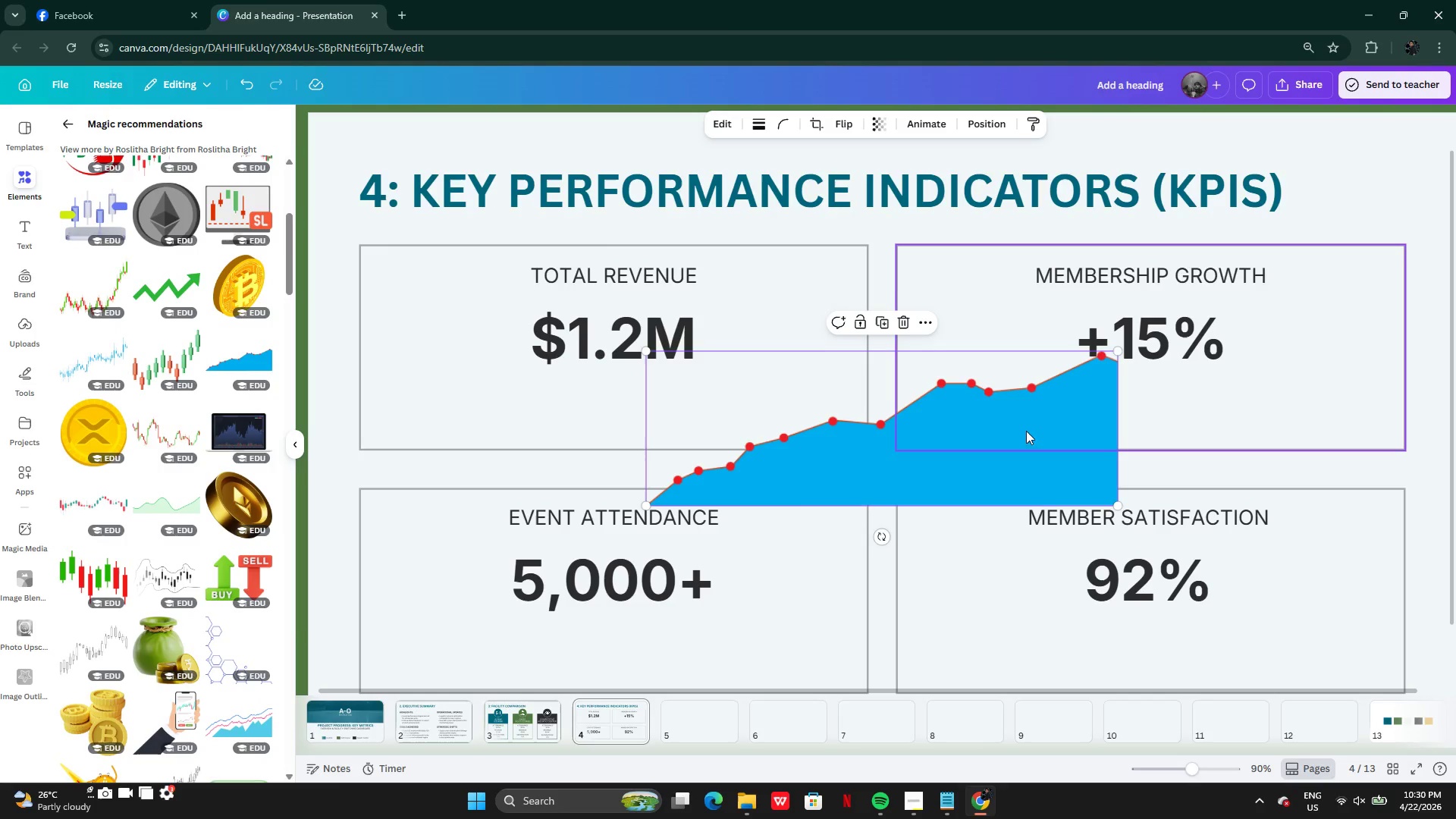 
left_click_drag(start_coordinate=[1021, 434], to_coordinate=[770, 375])
 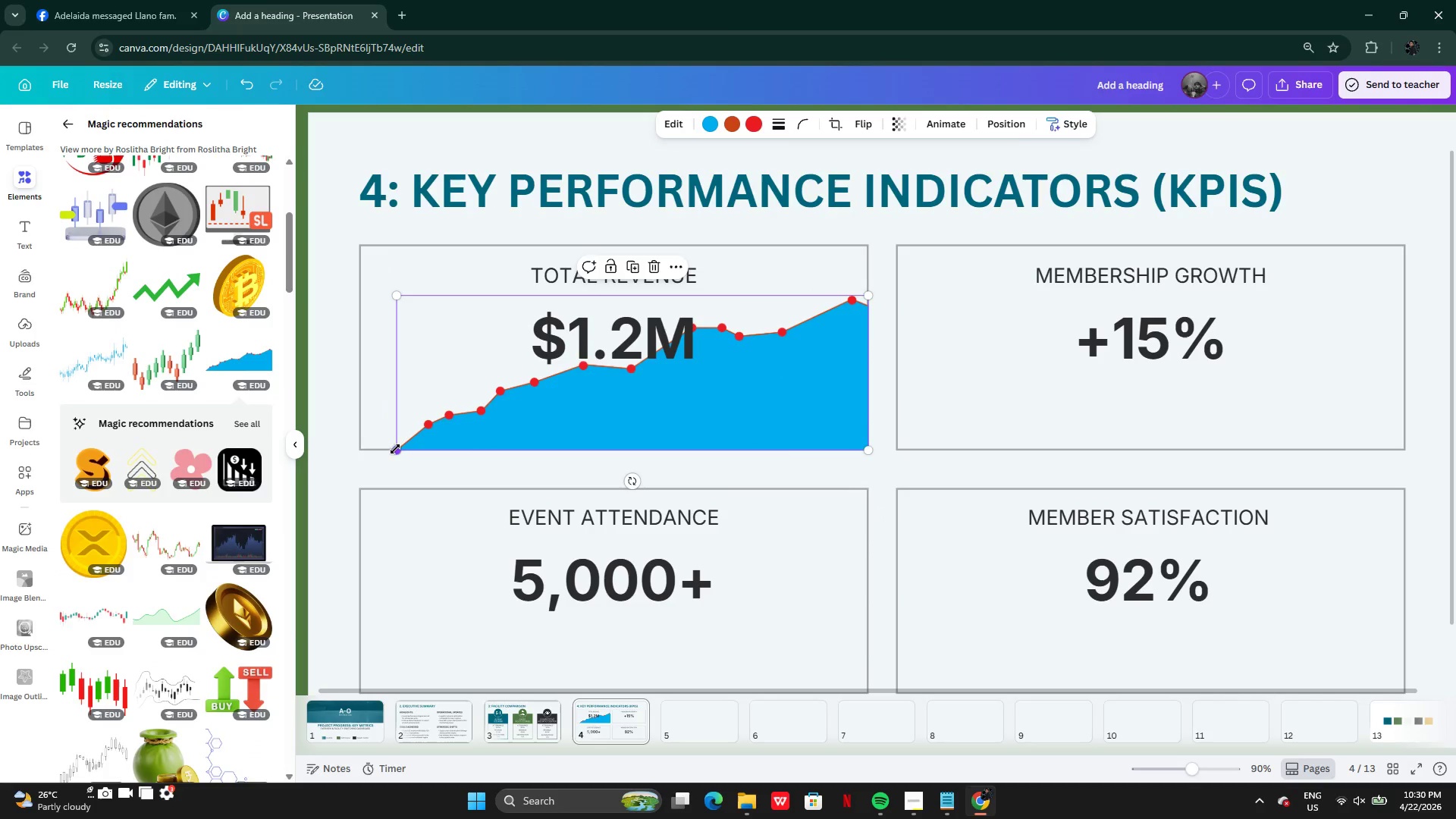 
left_click_drag(start_coordinate=[395, 449], to_coordinate=[358, 448])
 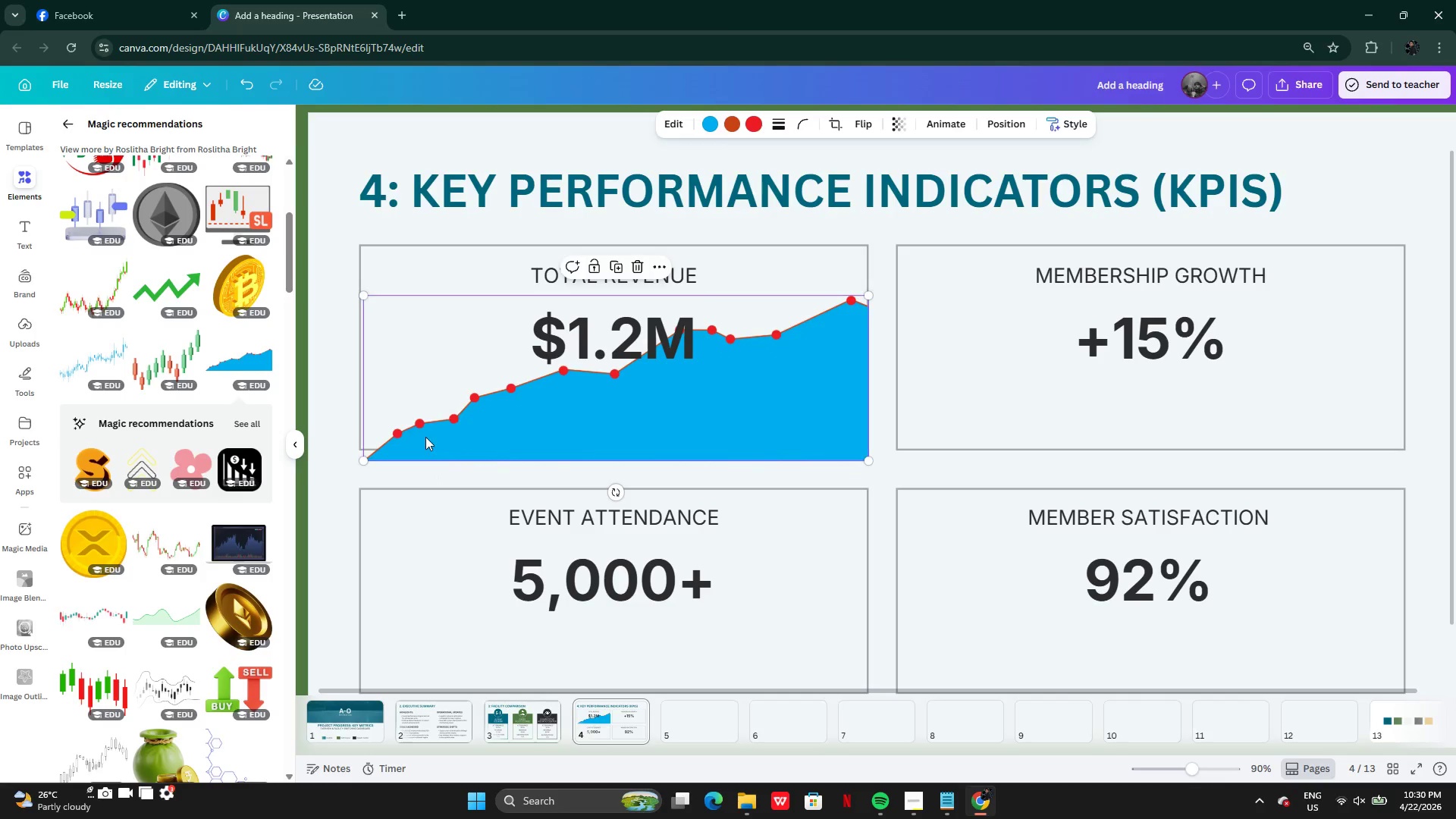 
left_click_drag(start_coordinate=[425, 437], to_coordinate=[425, 424])
 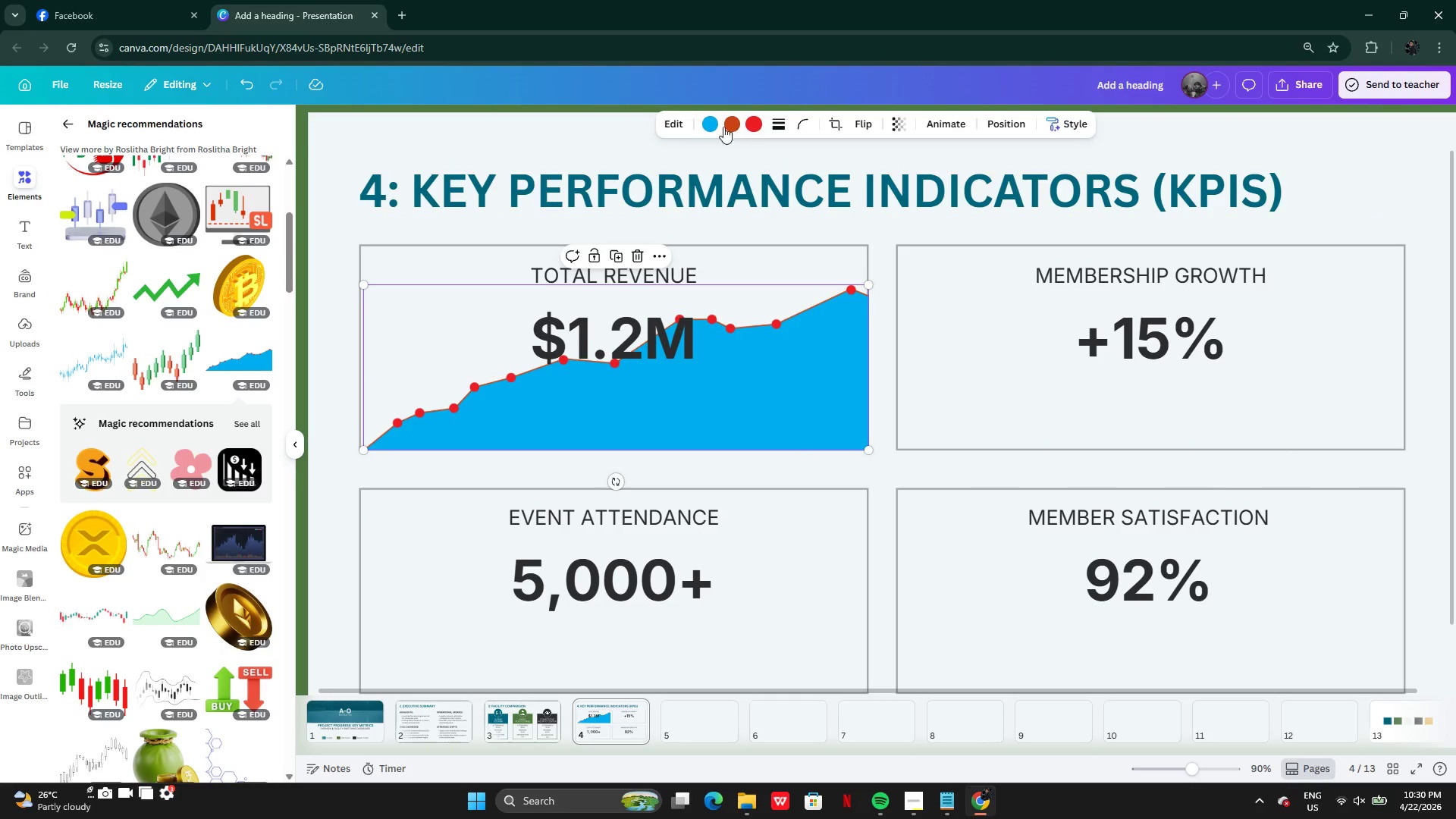 
left_click([708, 121])
 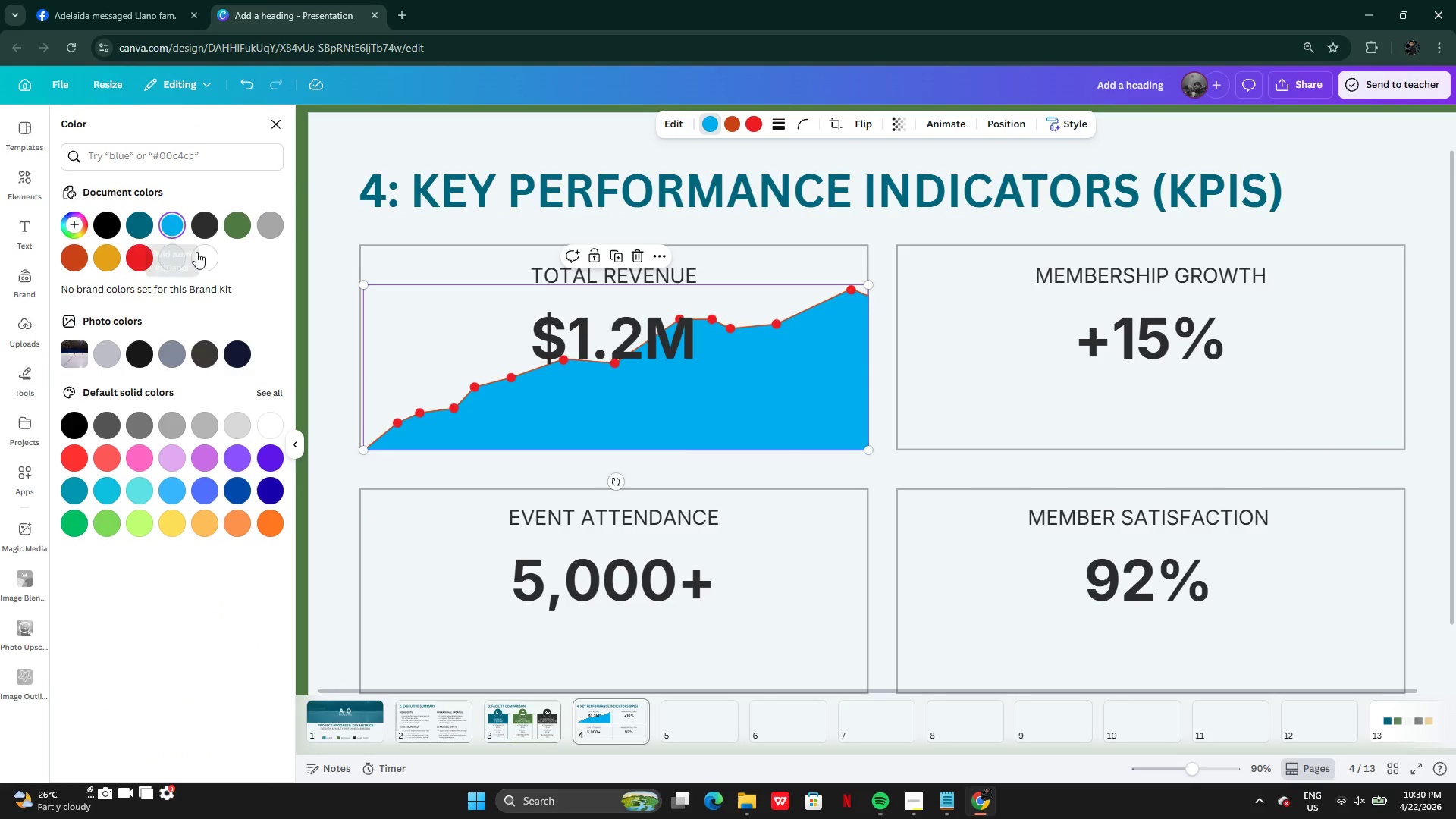 
mouse_move([165, 225])
 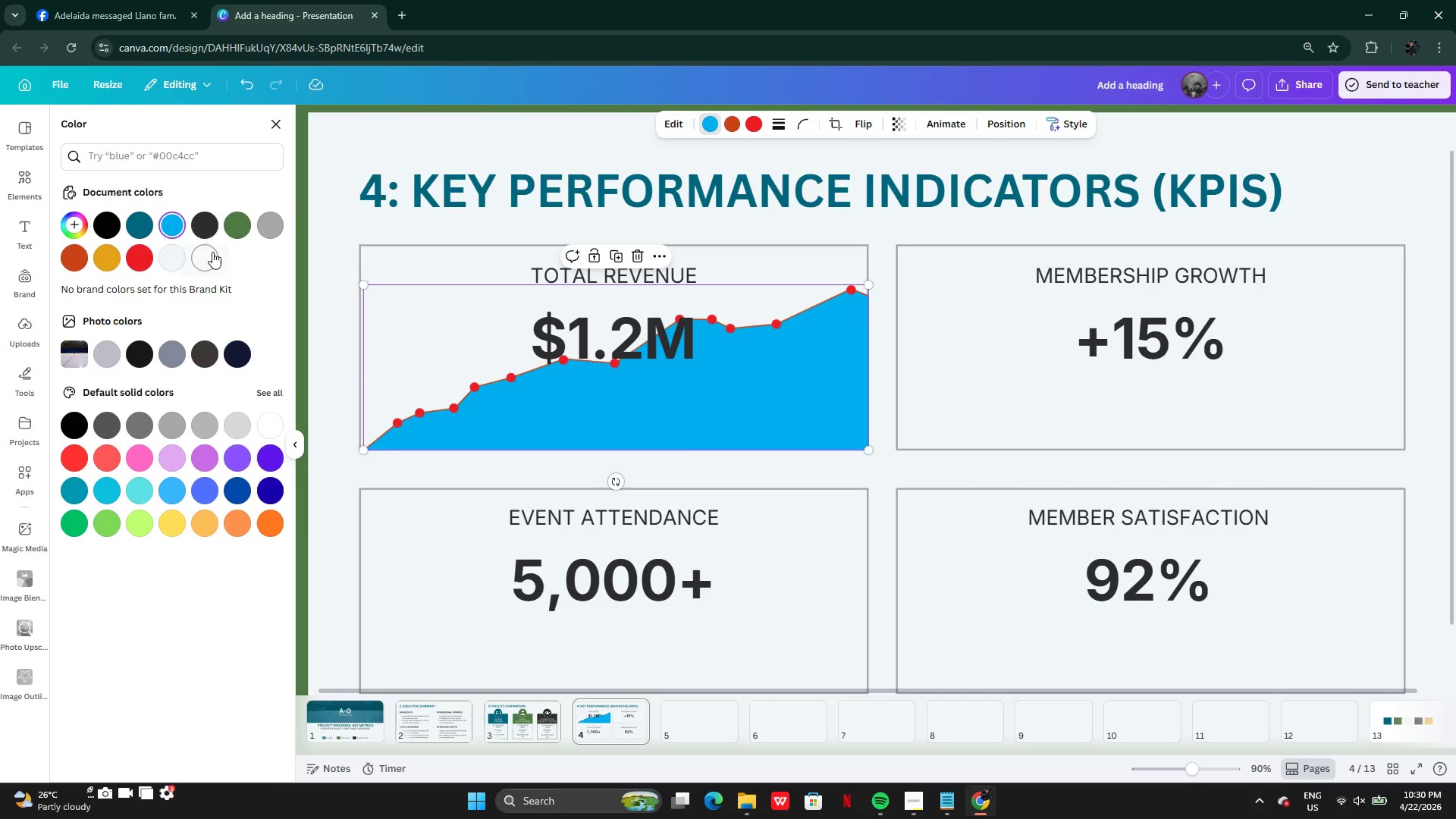 
mouse_move([173, 229])
 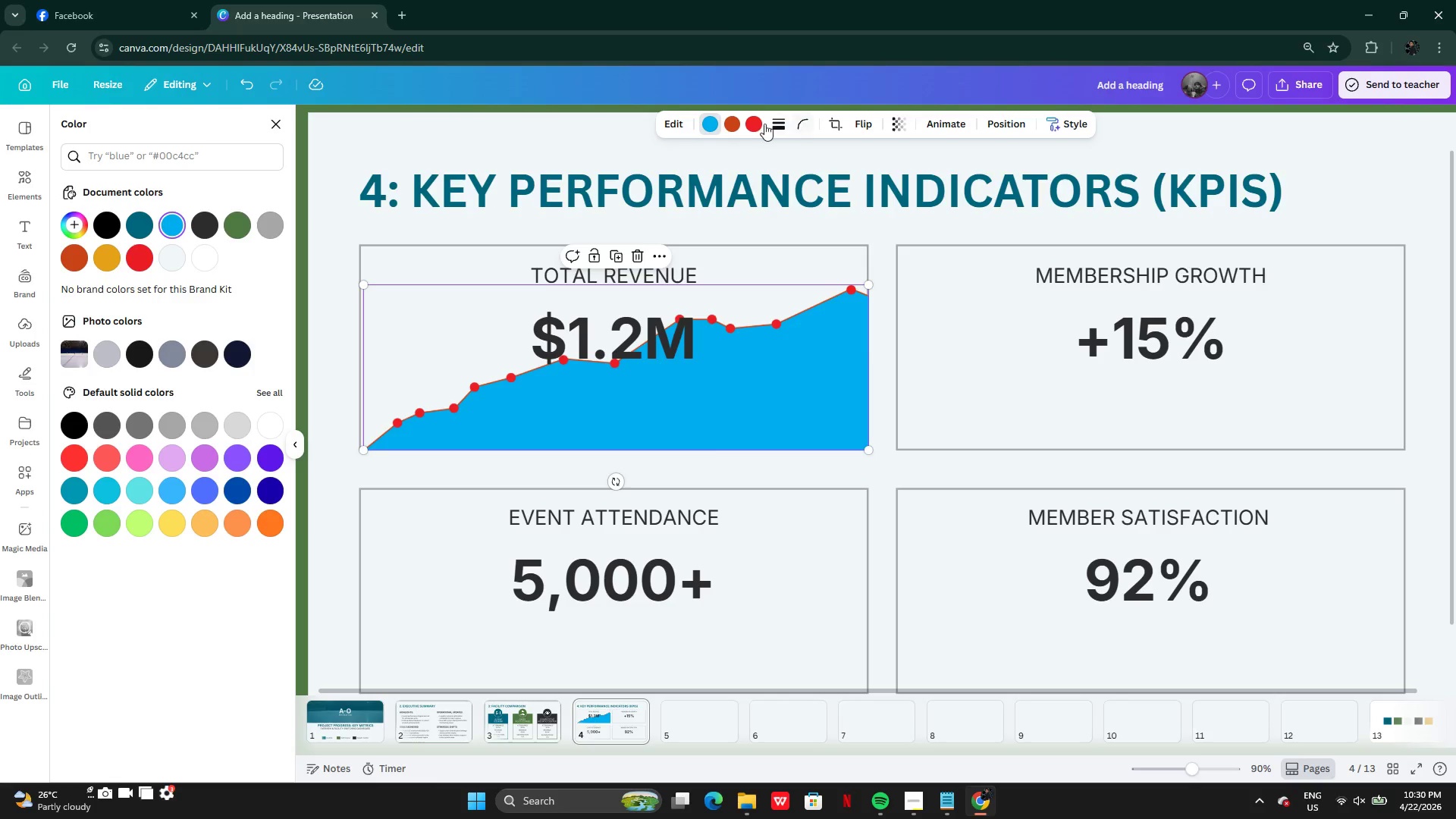 
left_click([759, 125])
 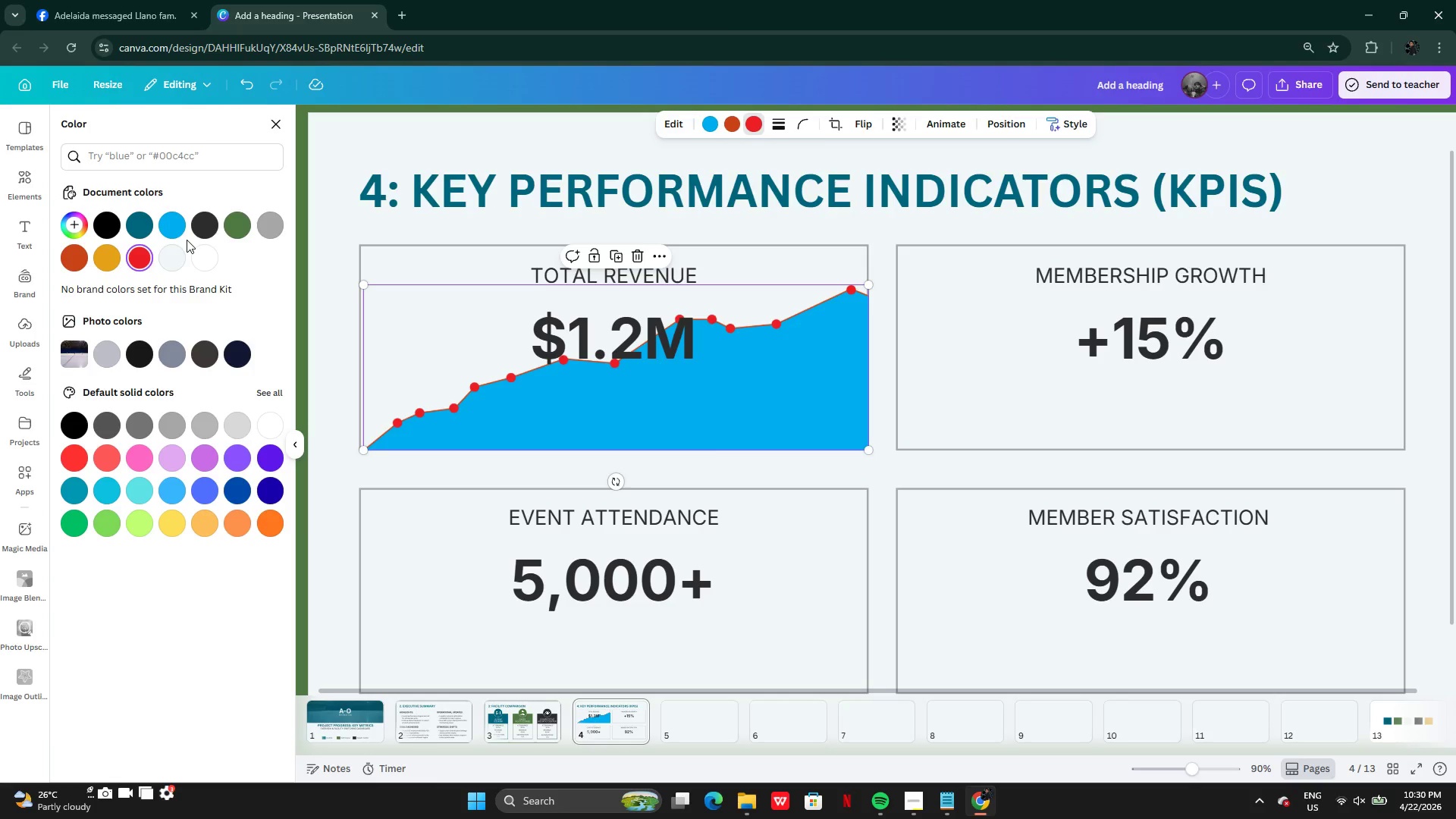 
left_click([136, 231])
 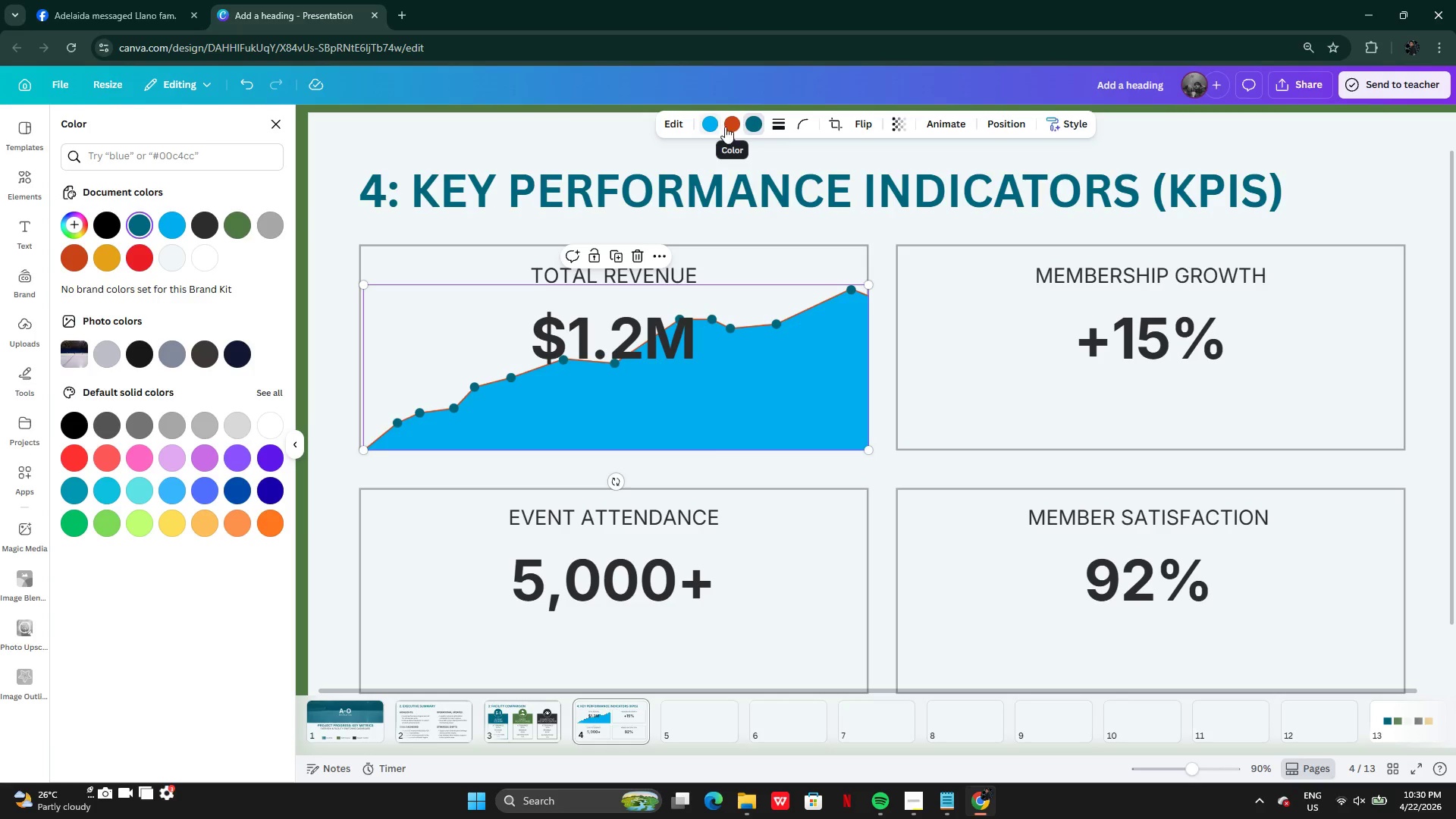 
left_click([733, 124])
 